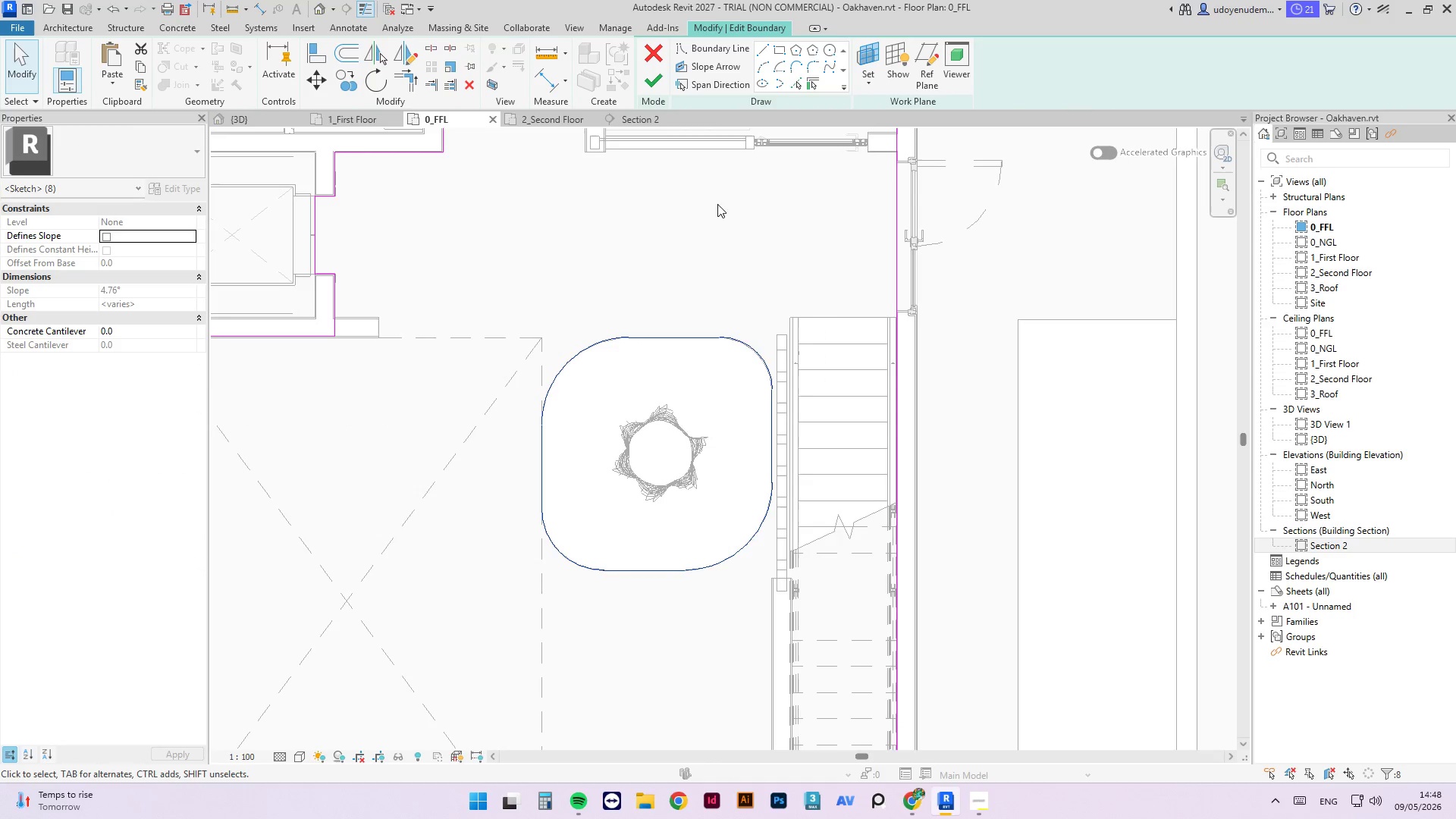 
scroll: coordinate [775, 489], scroll_direction: up, amount: 3.0
 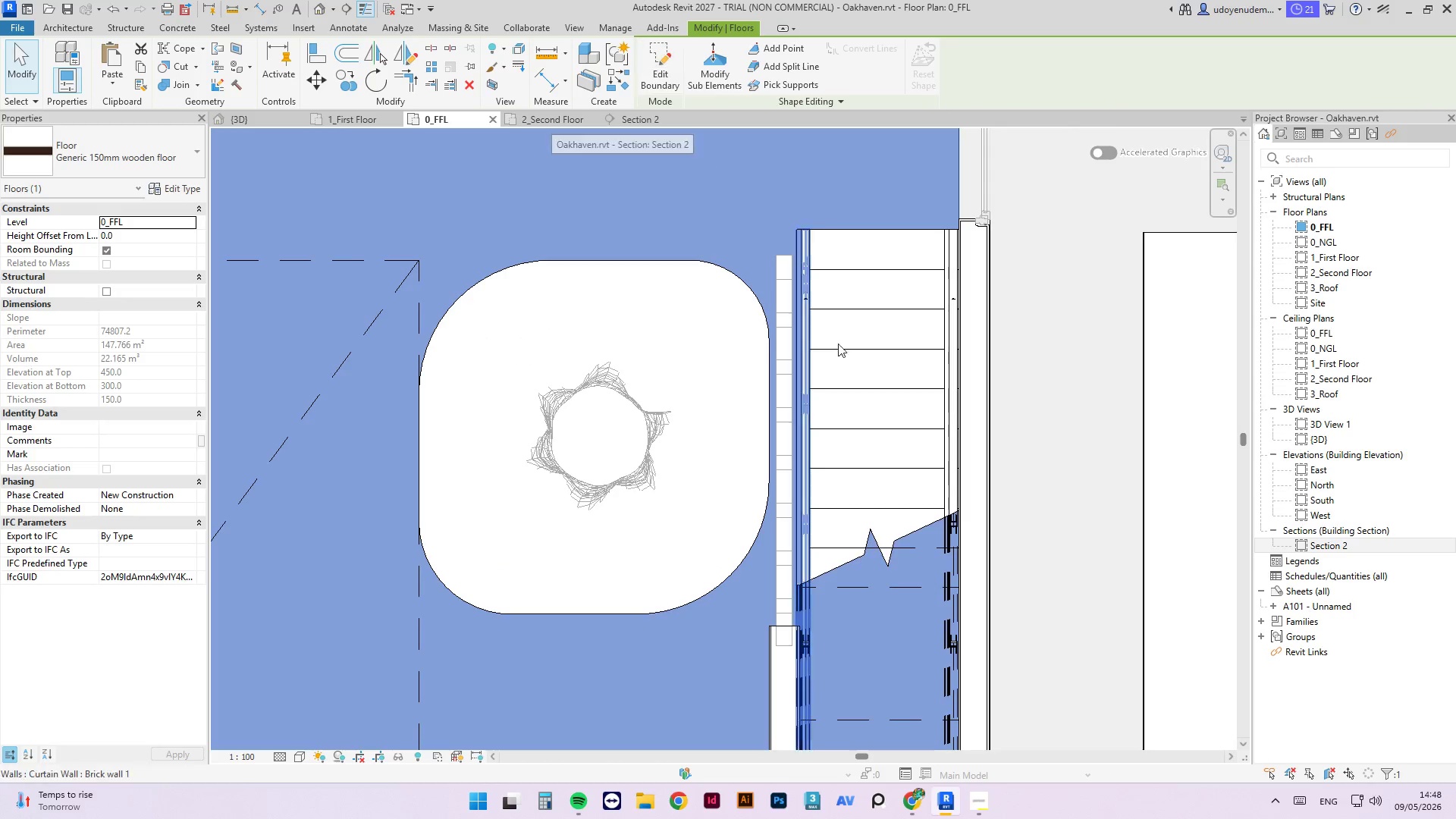 
scroll: coordinate [682, 265], scroll_direction: down, amount: 9.0
 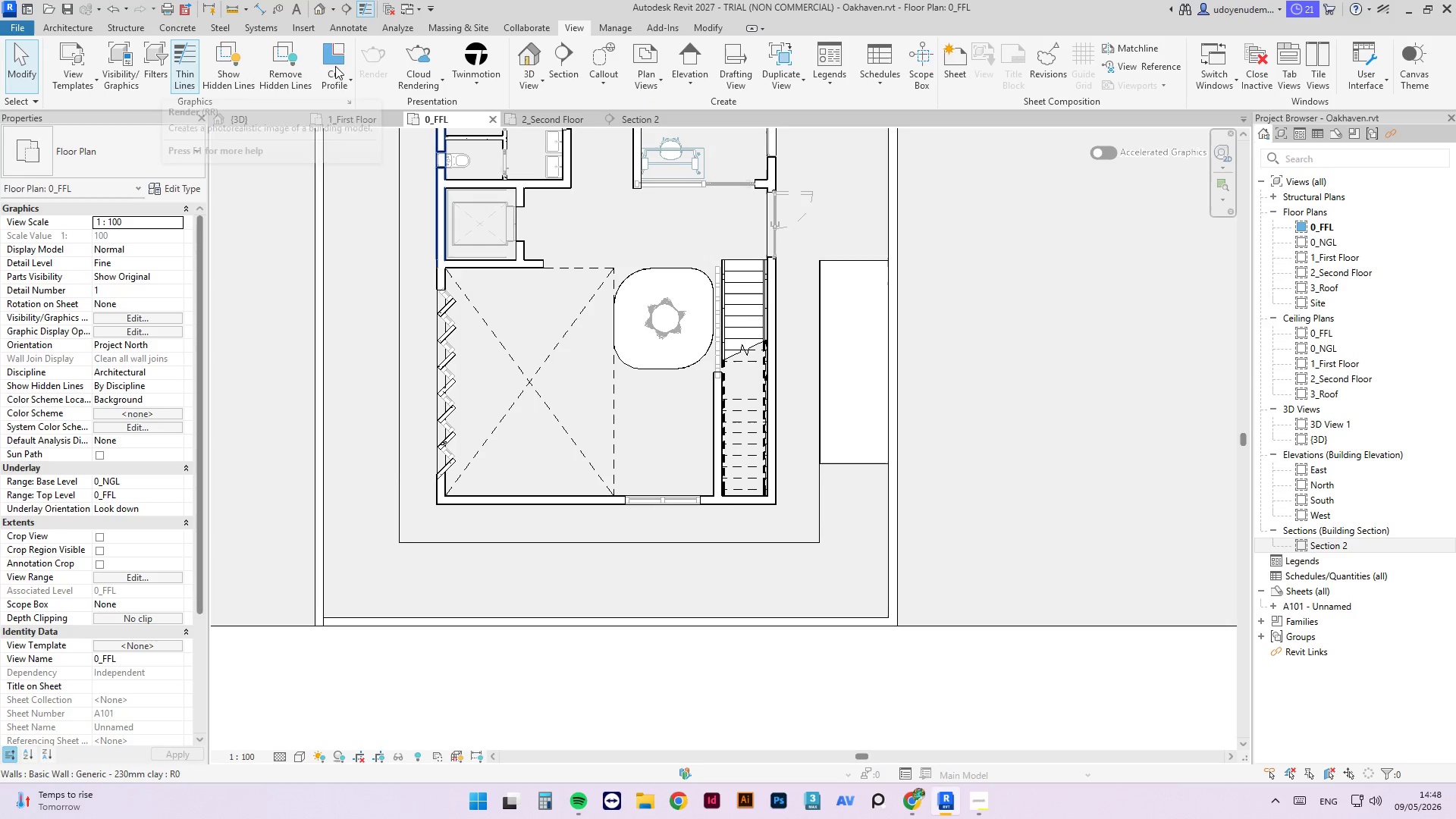 
left_click([20, 27])
 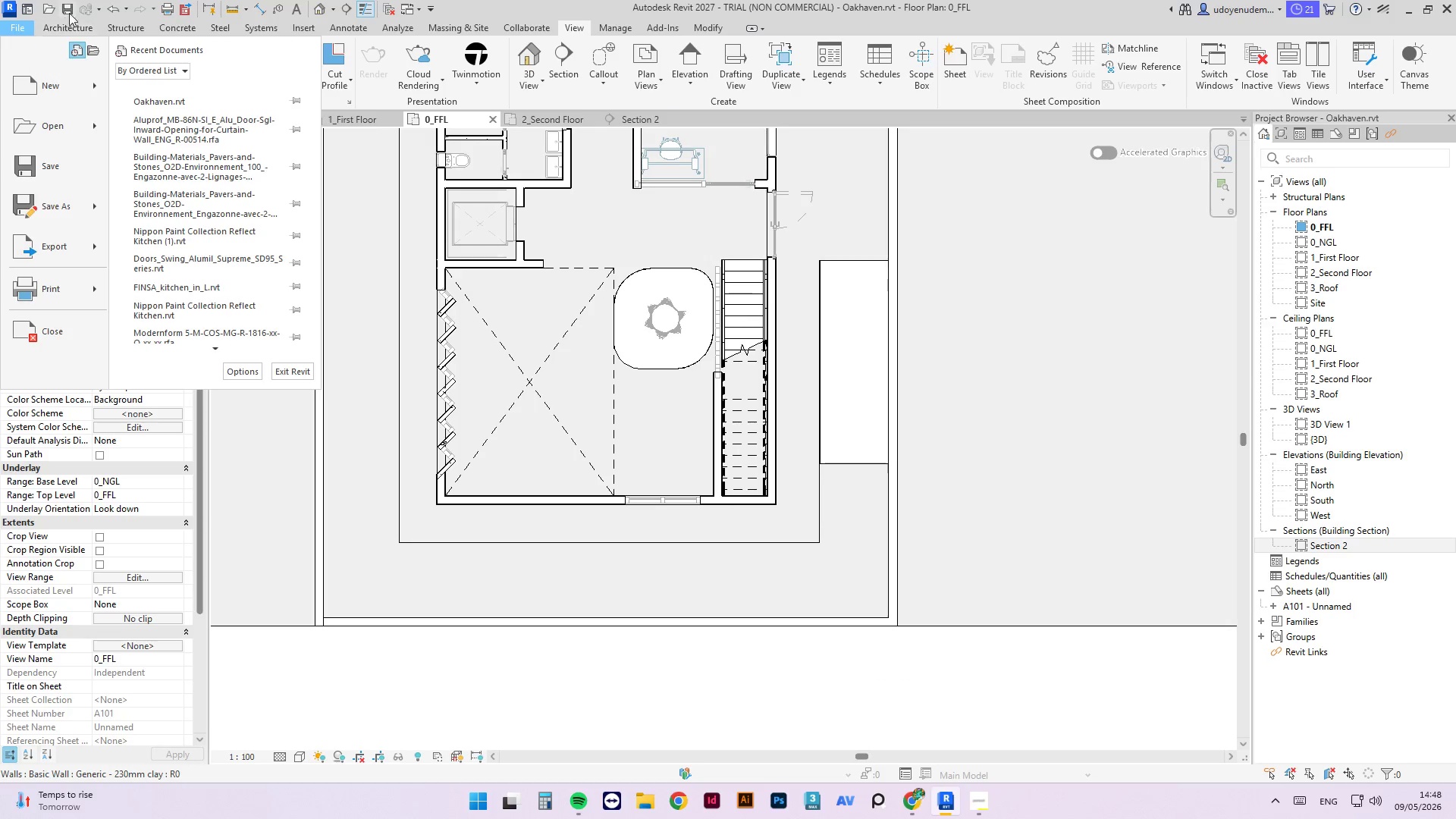 
left_click([72, 8])
 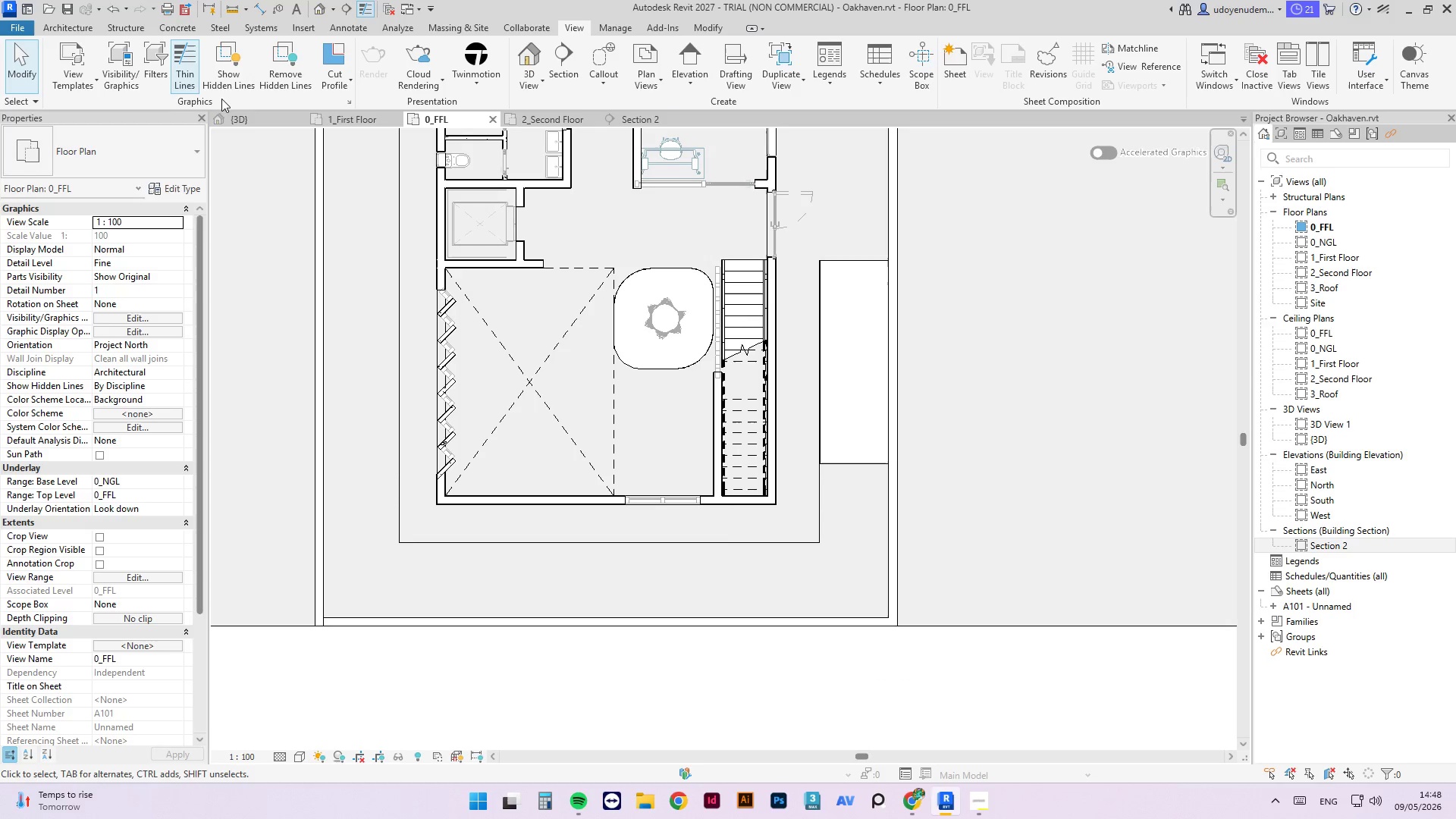 
left_click([244, 123])
 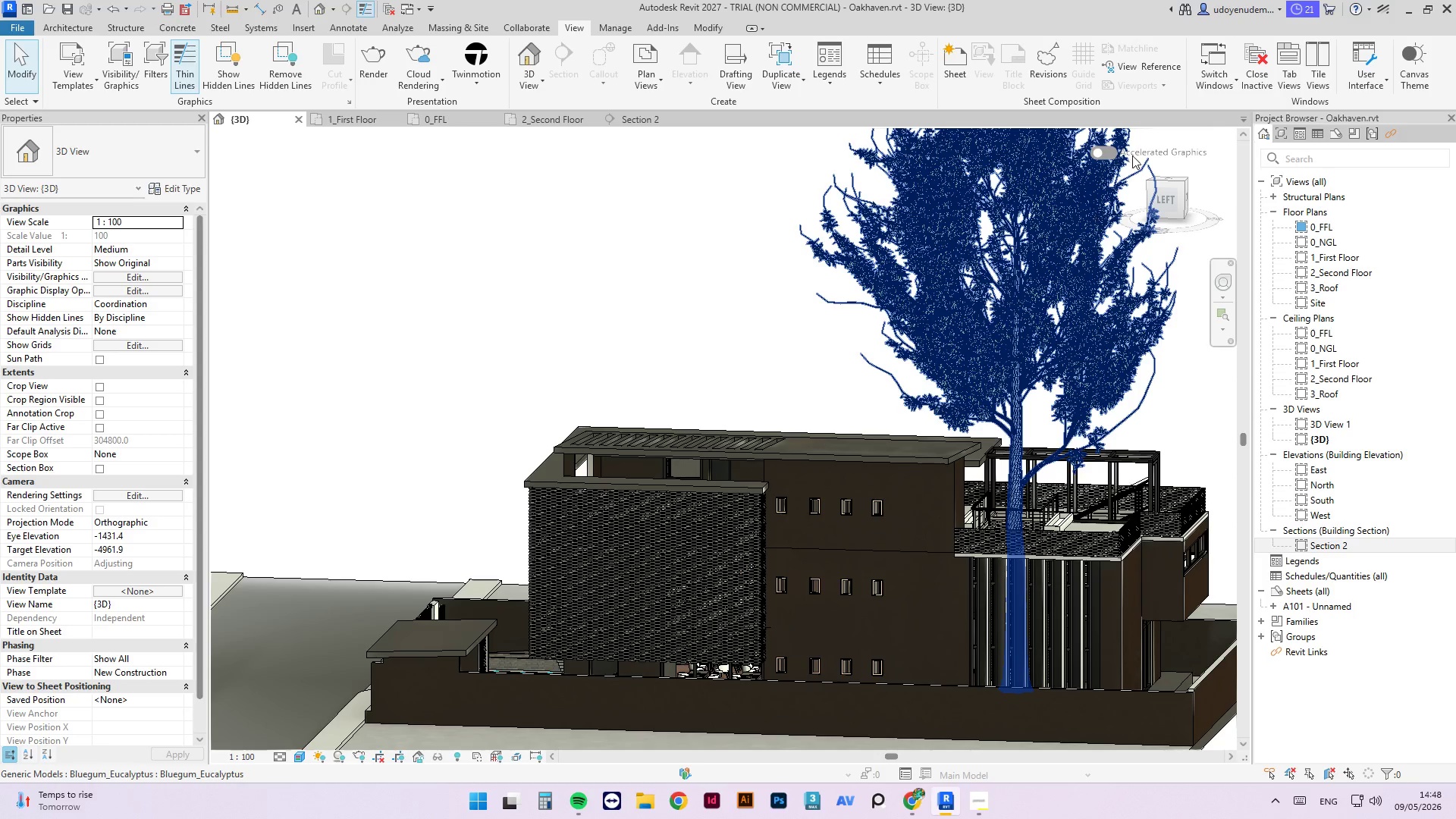 
left_click_drag(start_coordinate=[1181, 183], to_coordinate=[703, 297])
 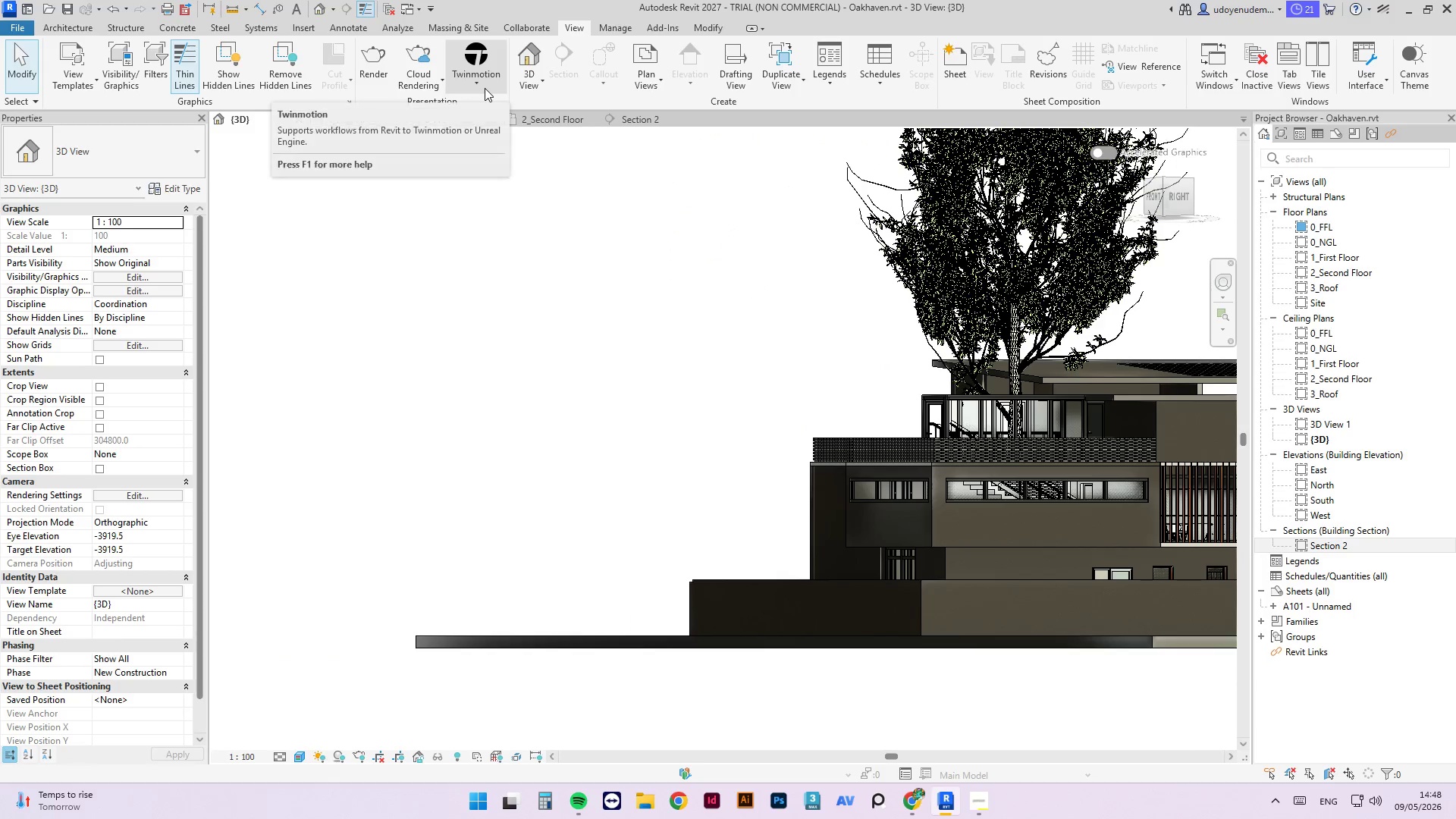 
left_click([485, 88])
 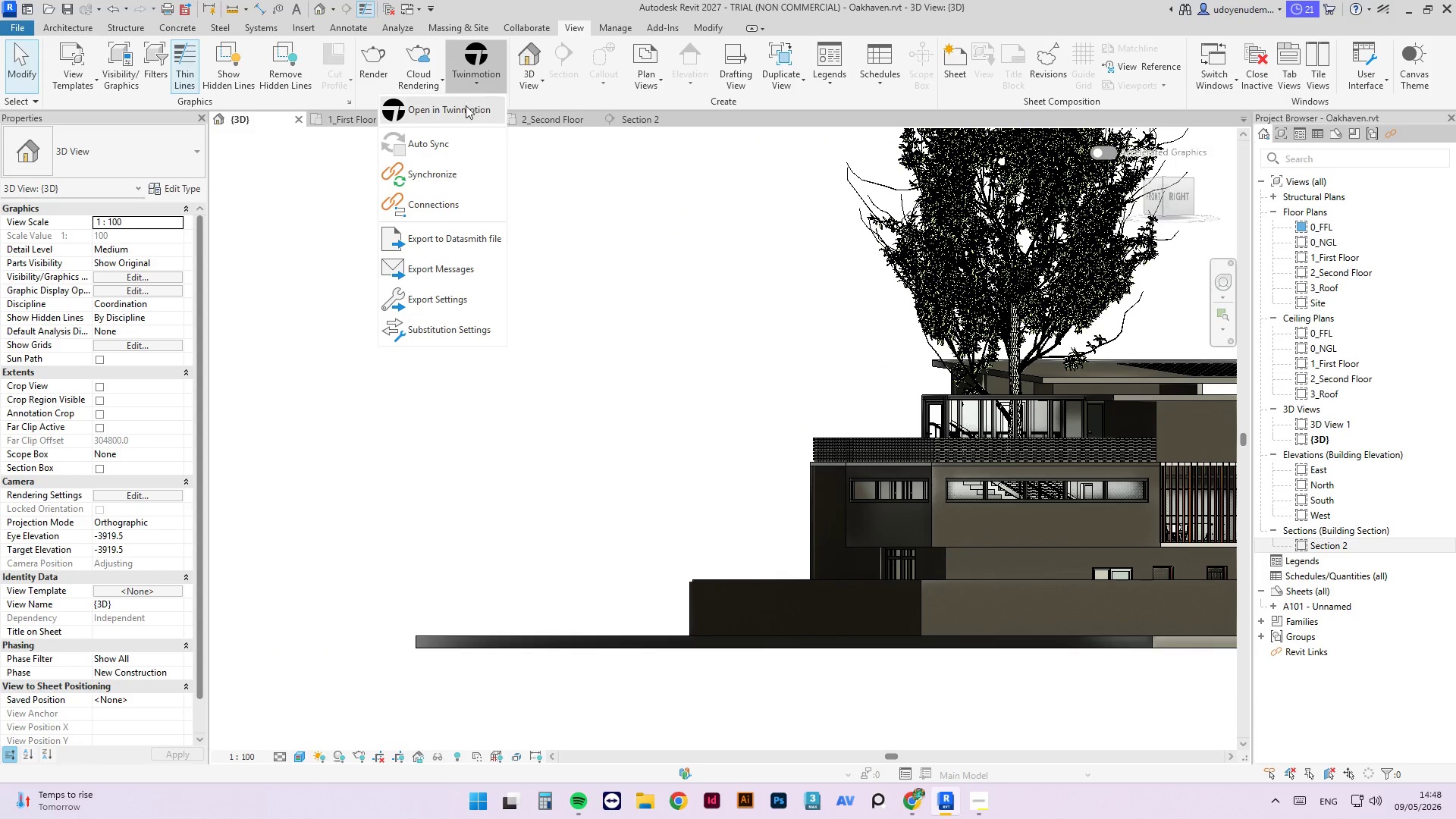 
left_click([462, 110])
 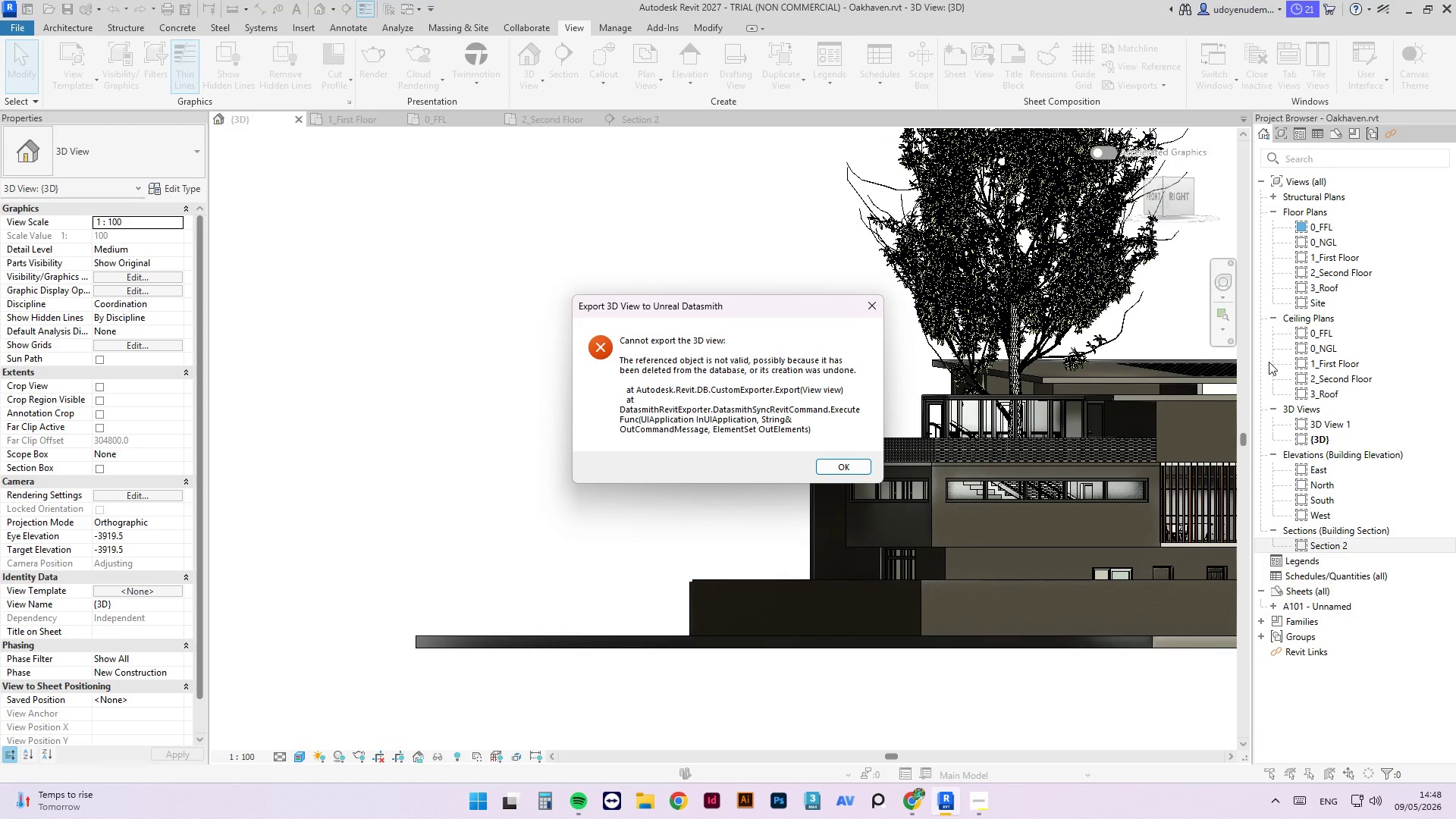 
wait(12.33)
 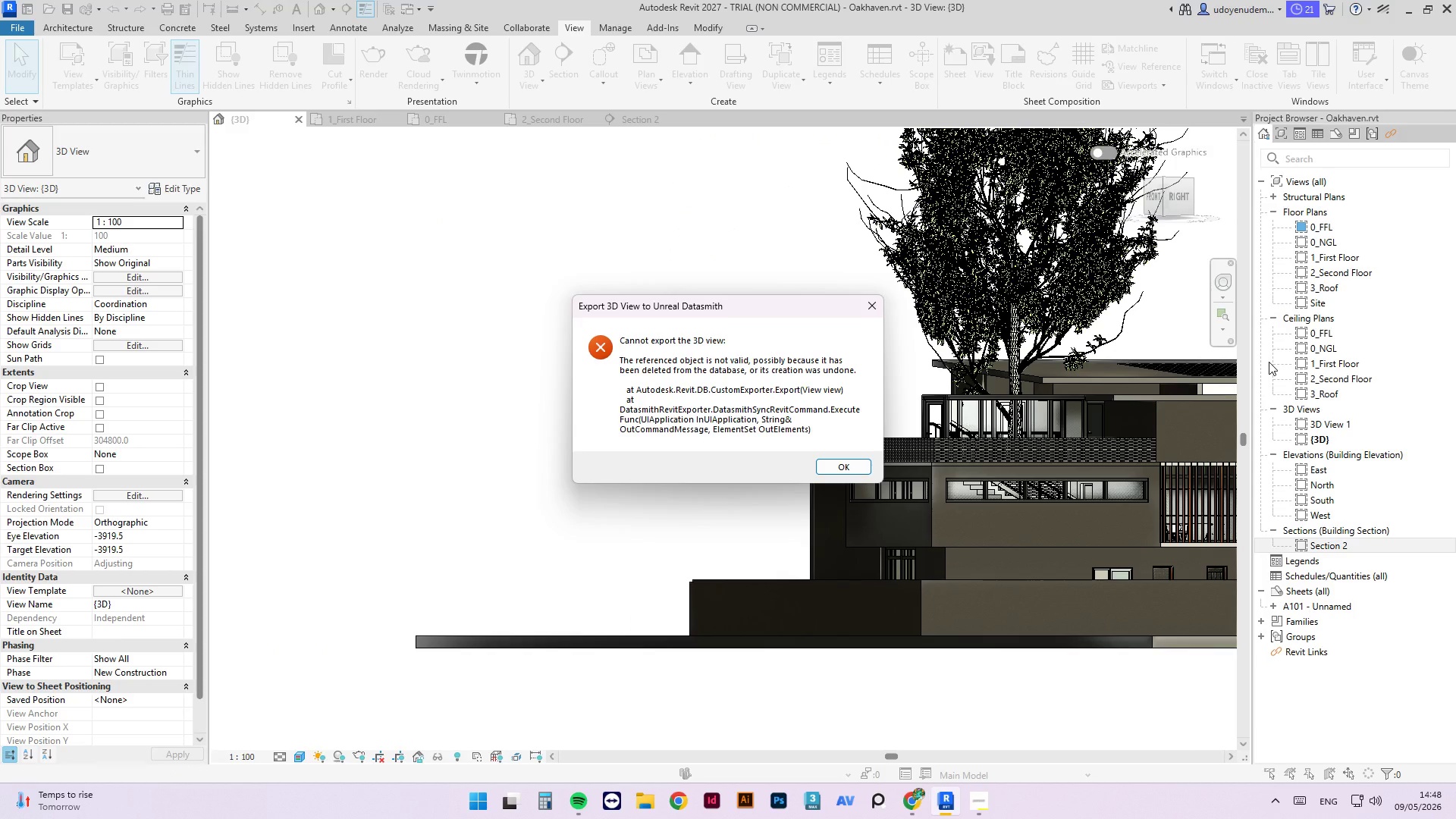 
left_click([864, 469])
 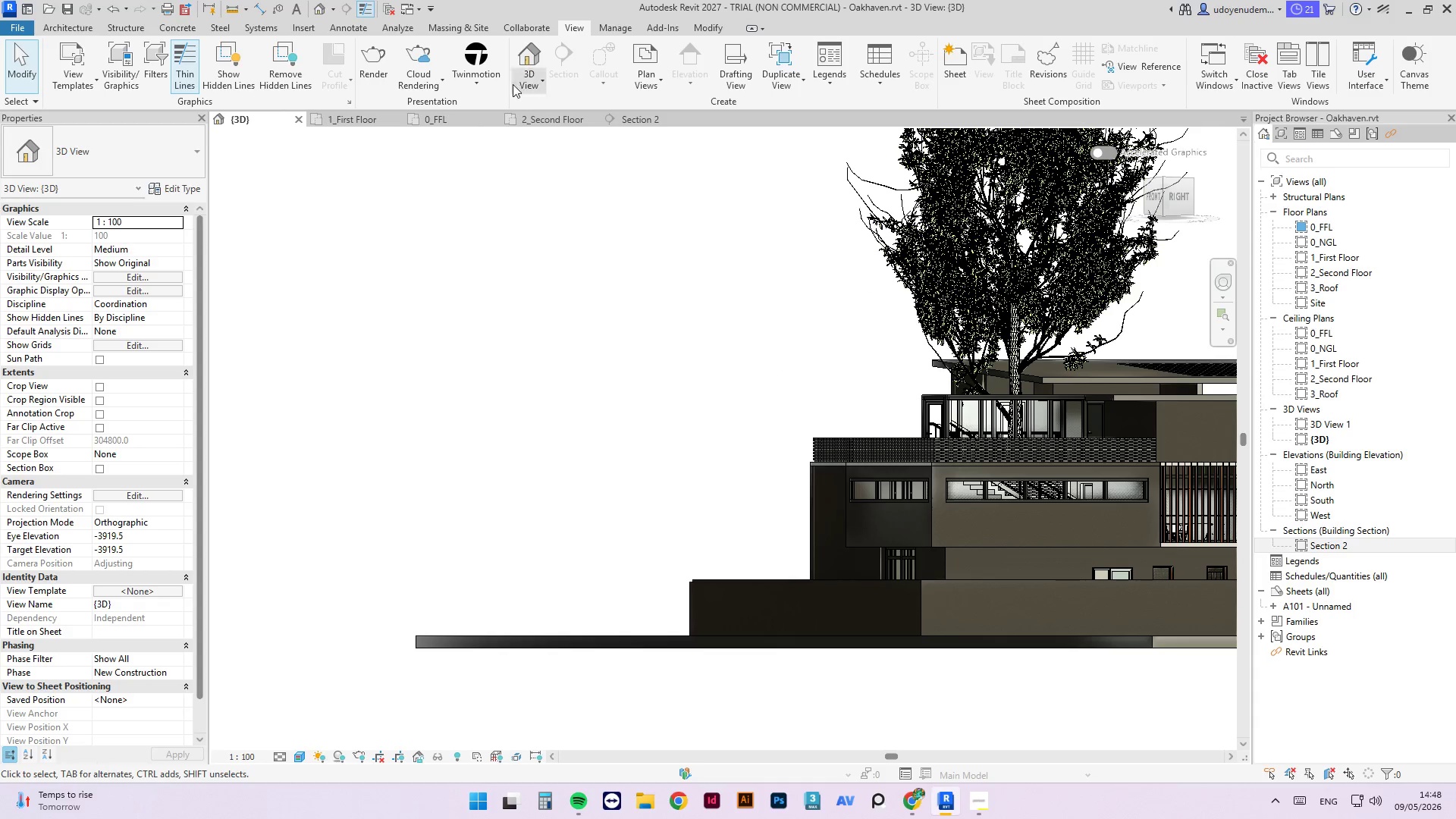 
left_click([478, 87])
 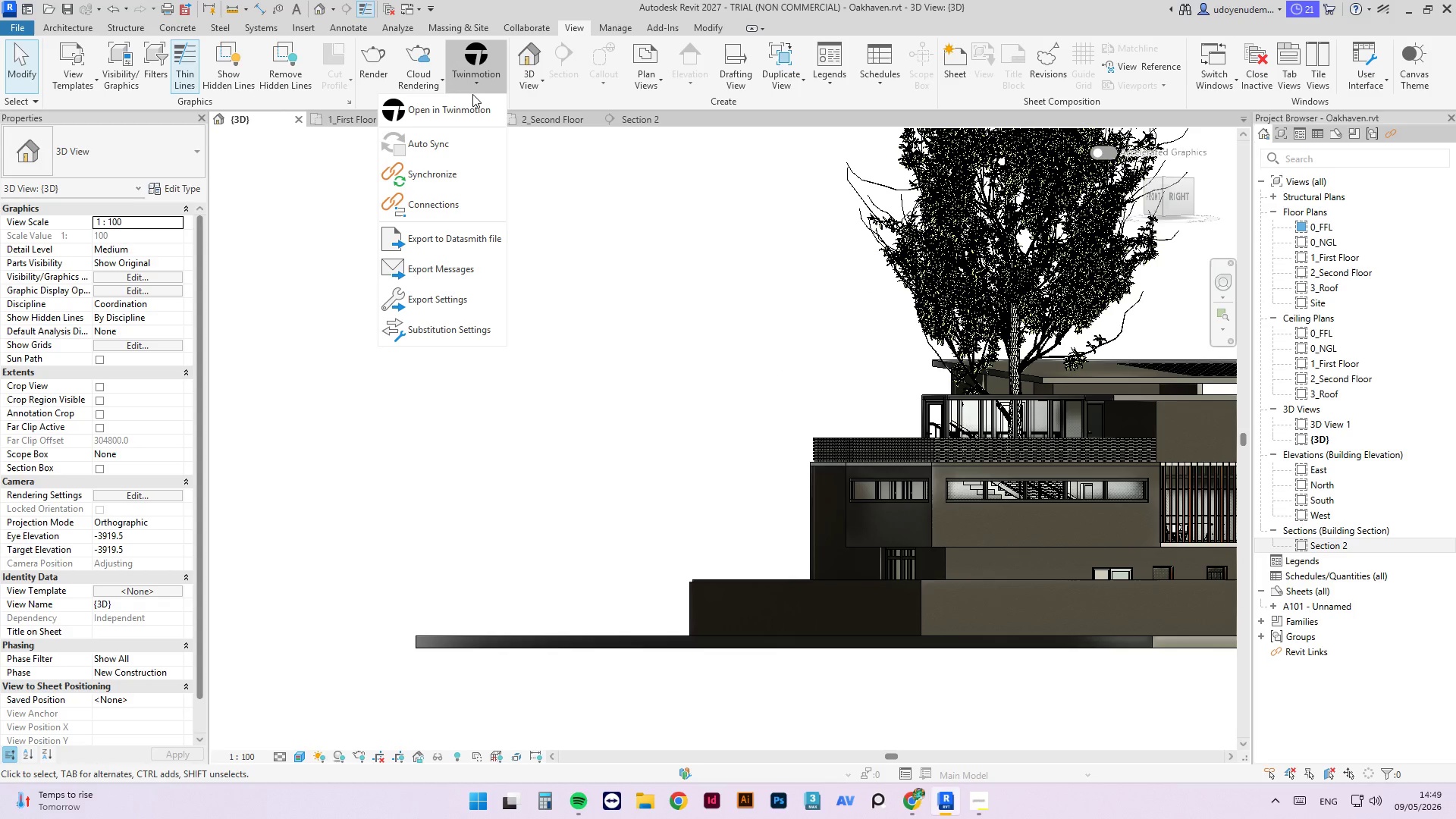 
left_click([470, 123])
 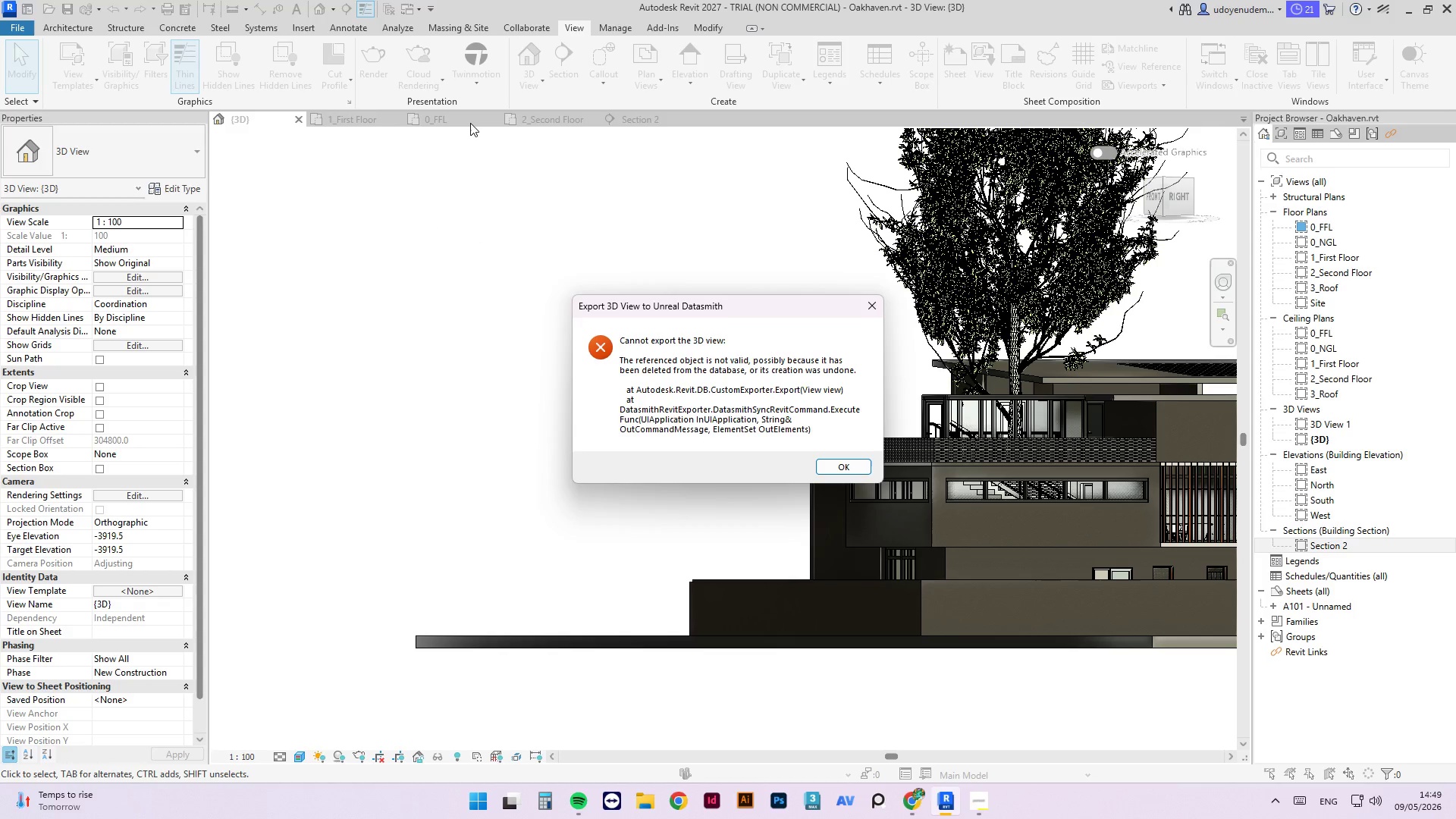 
wait(7.2)
 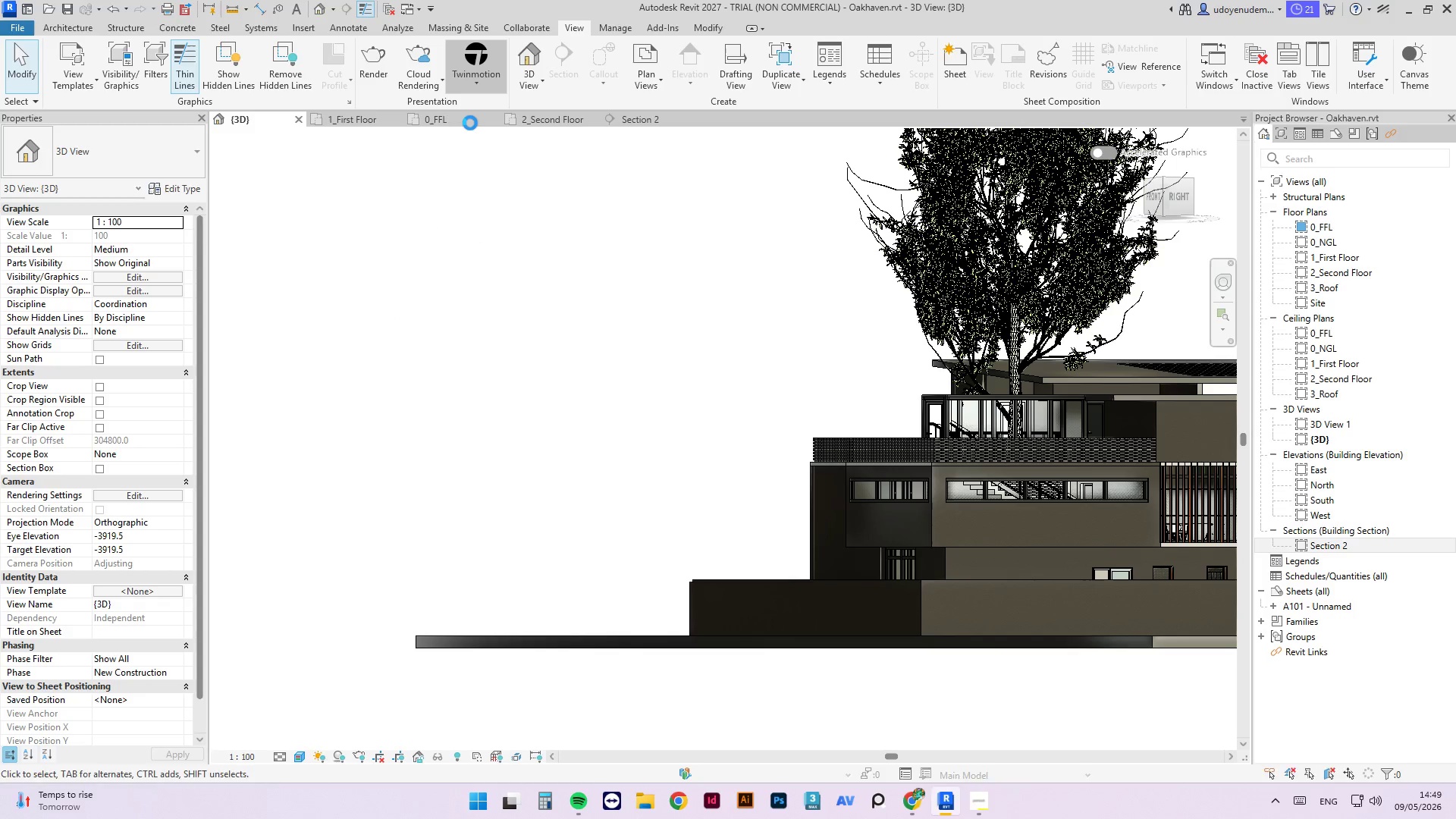 
left_click([818, 466])
 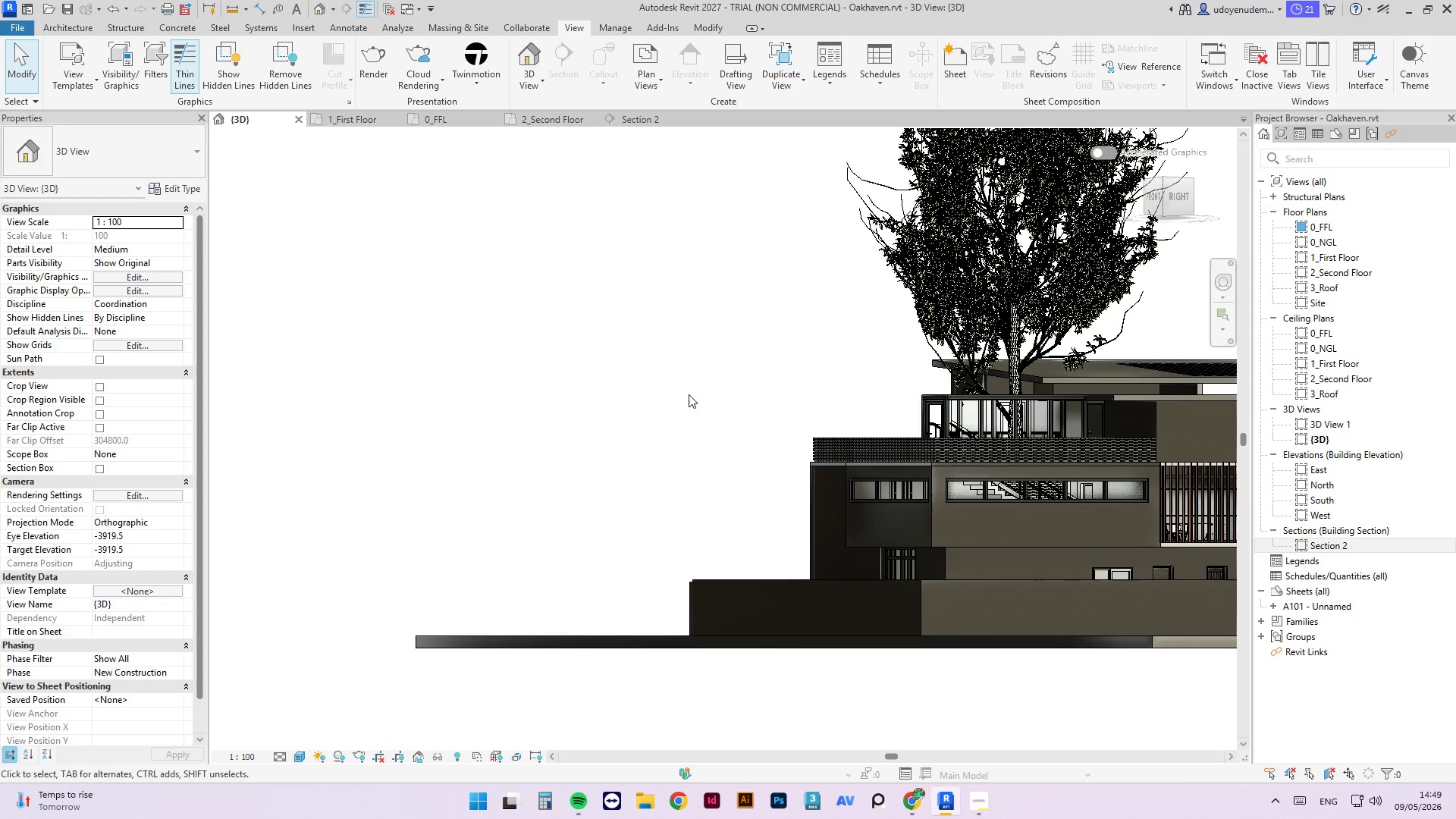 
left_click([680, 390])
 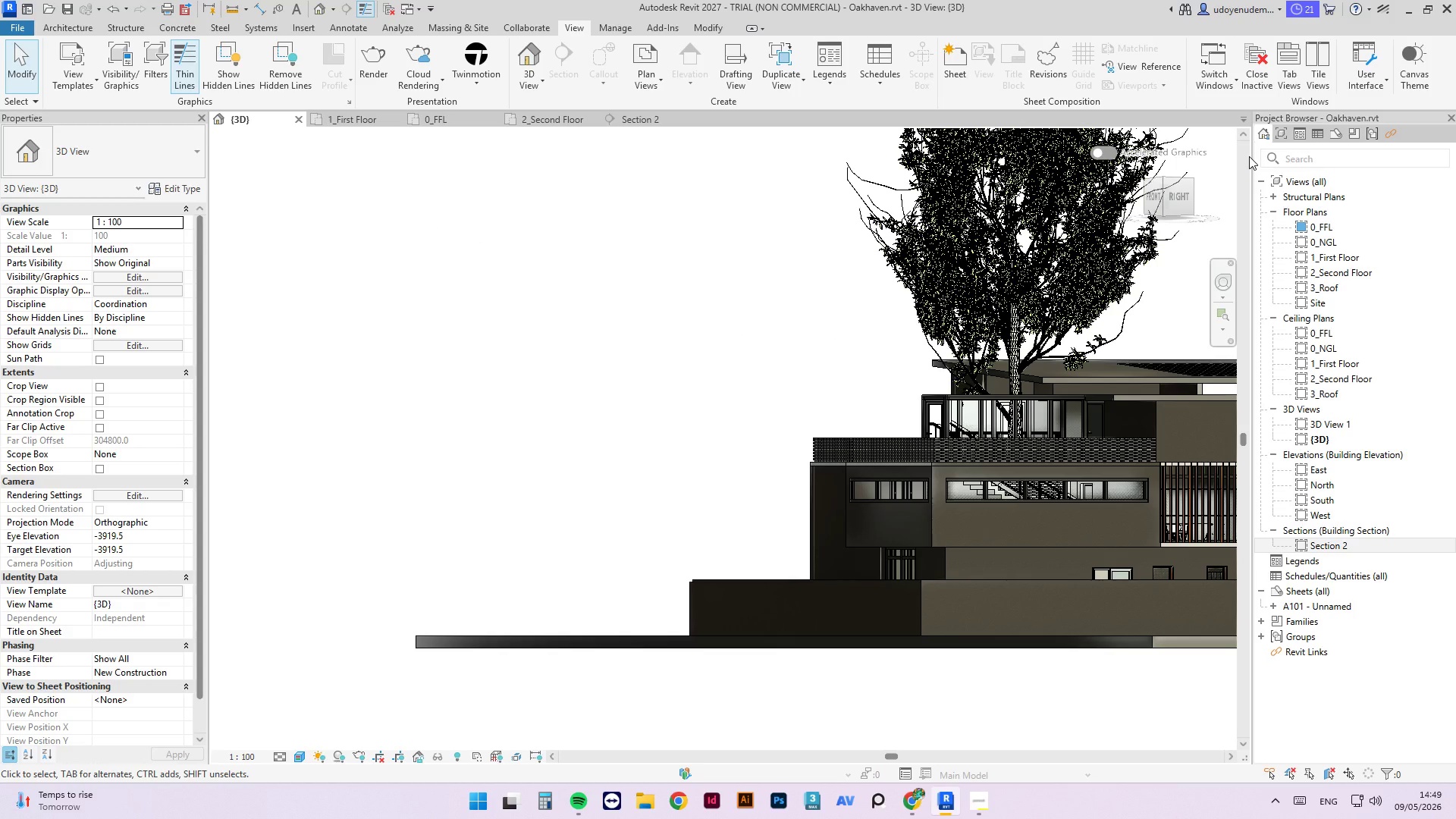 
key(Control+ControlLeft)
 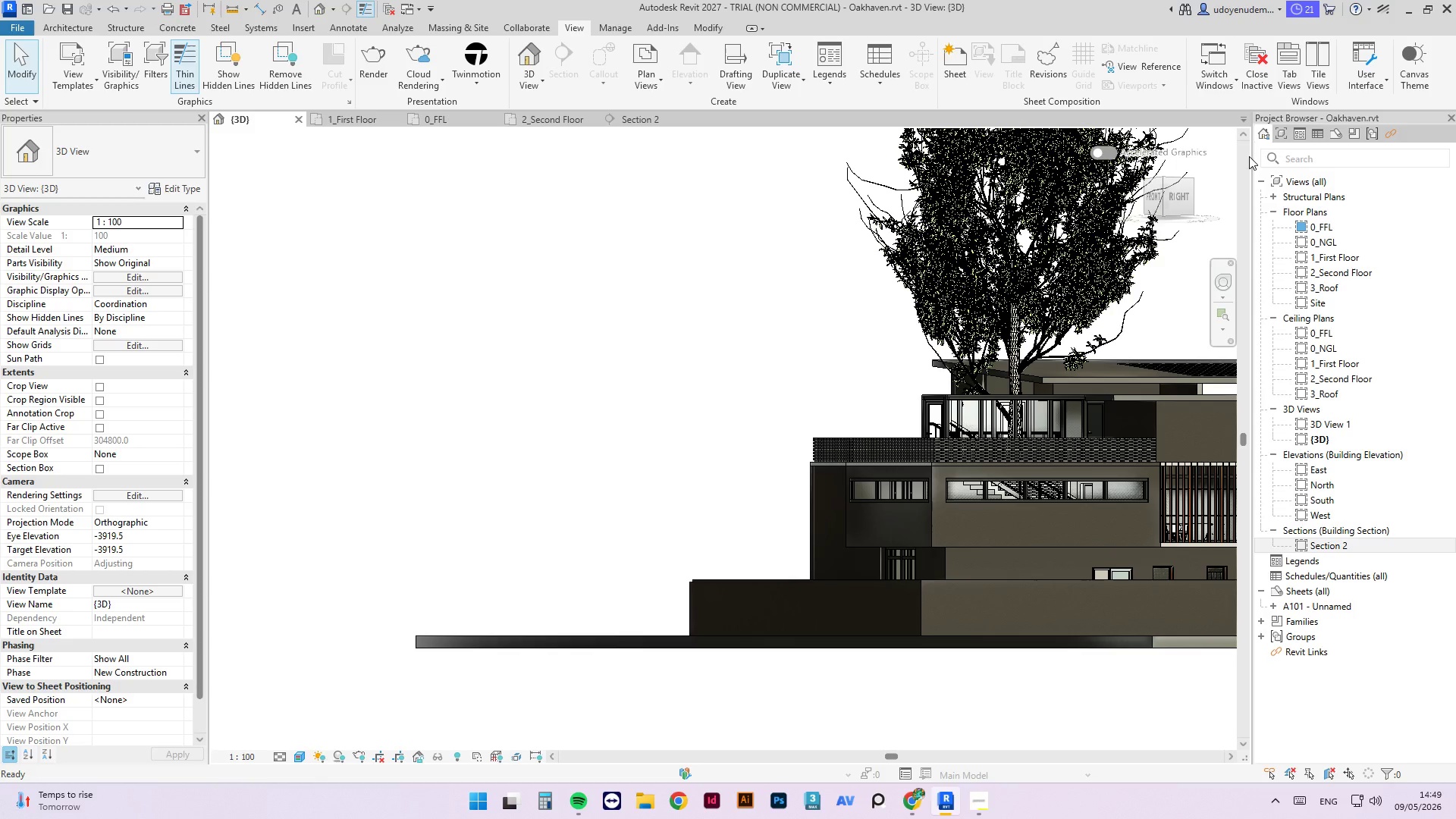 
key(Control+S)
 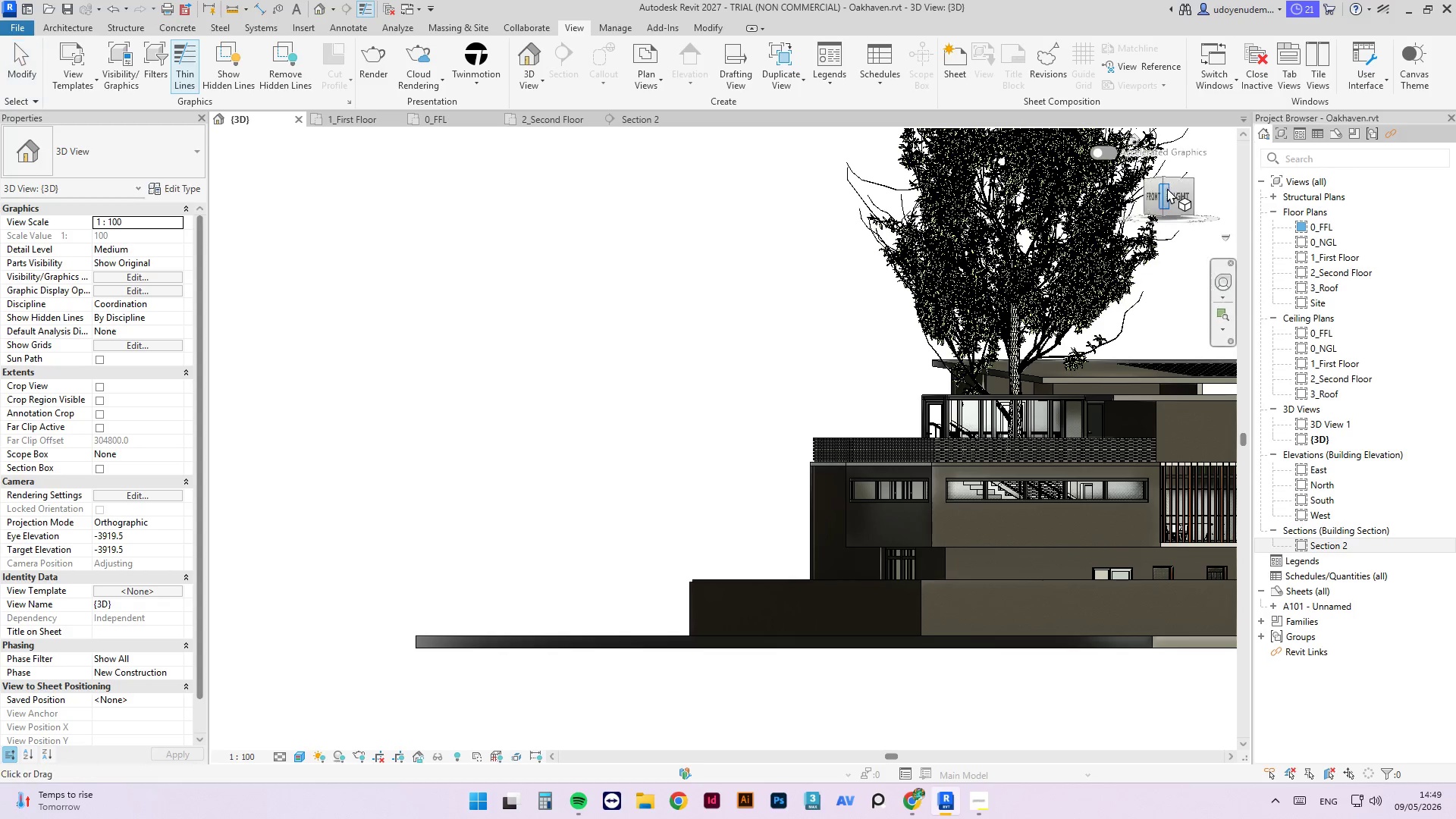 
left_click([1165, 181])
 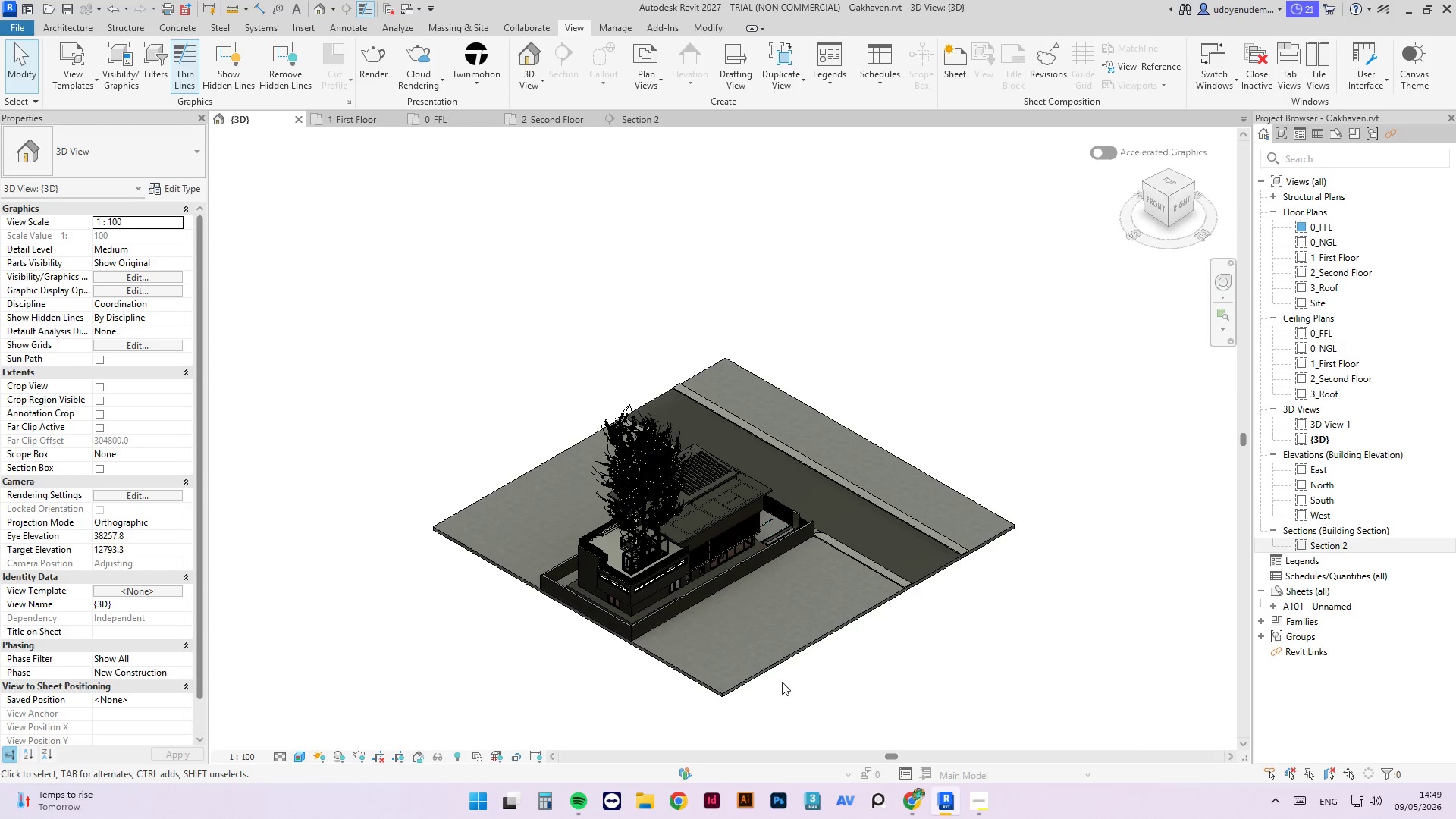 
left_click_drag(start_coordinate=[893, 757], to_coordinate=[881, 747])
 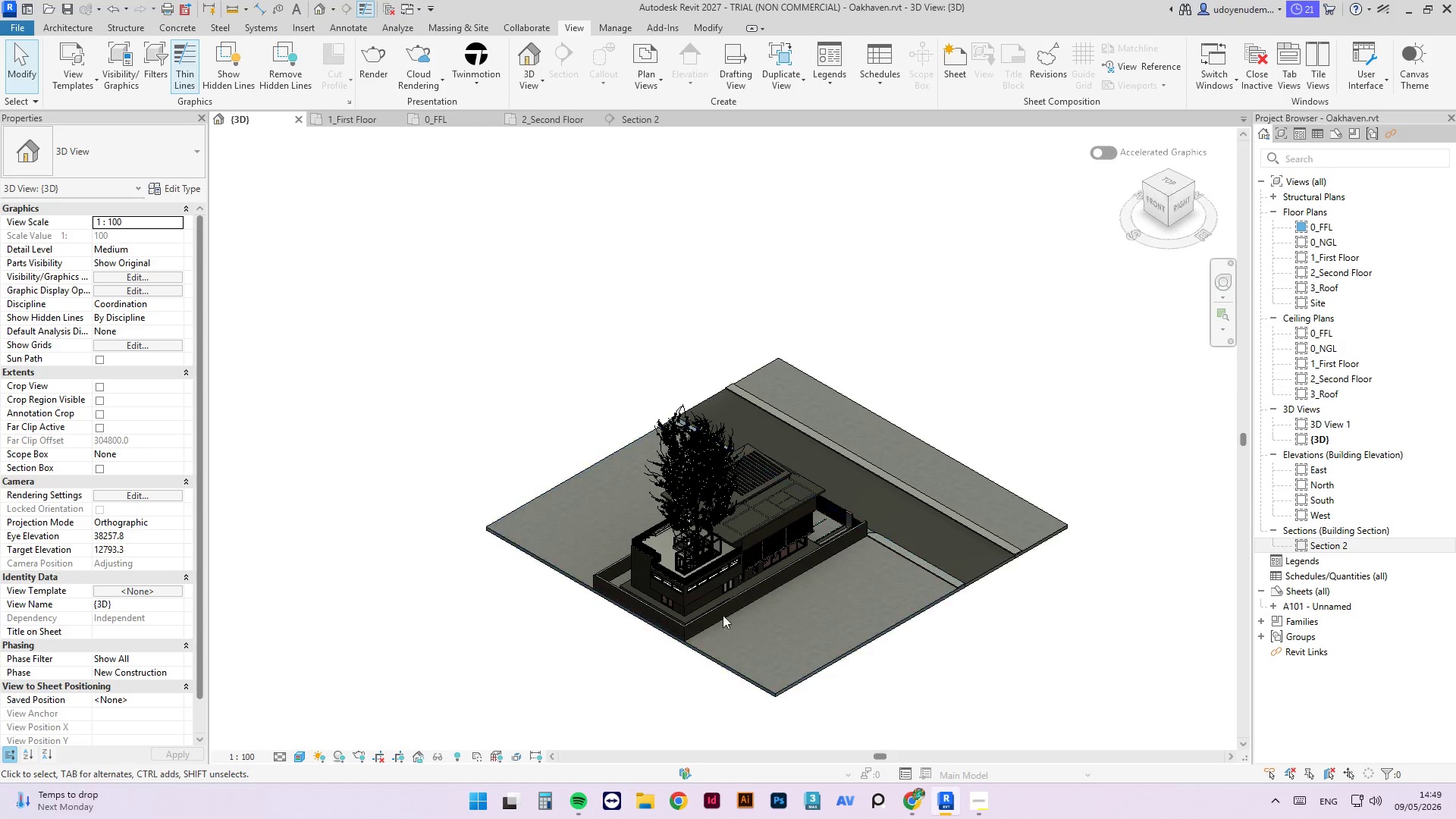 
scroll: coordinate [696, 569], scroll_direction: up, amount: 5.0
 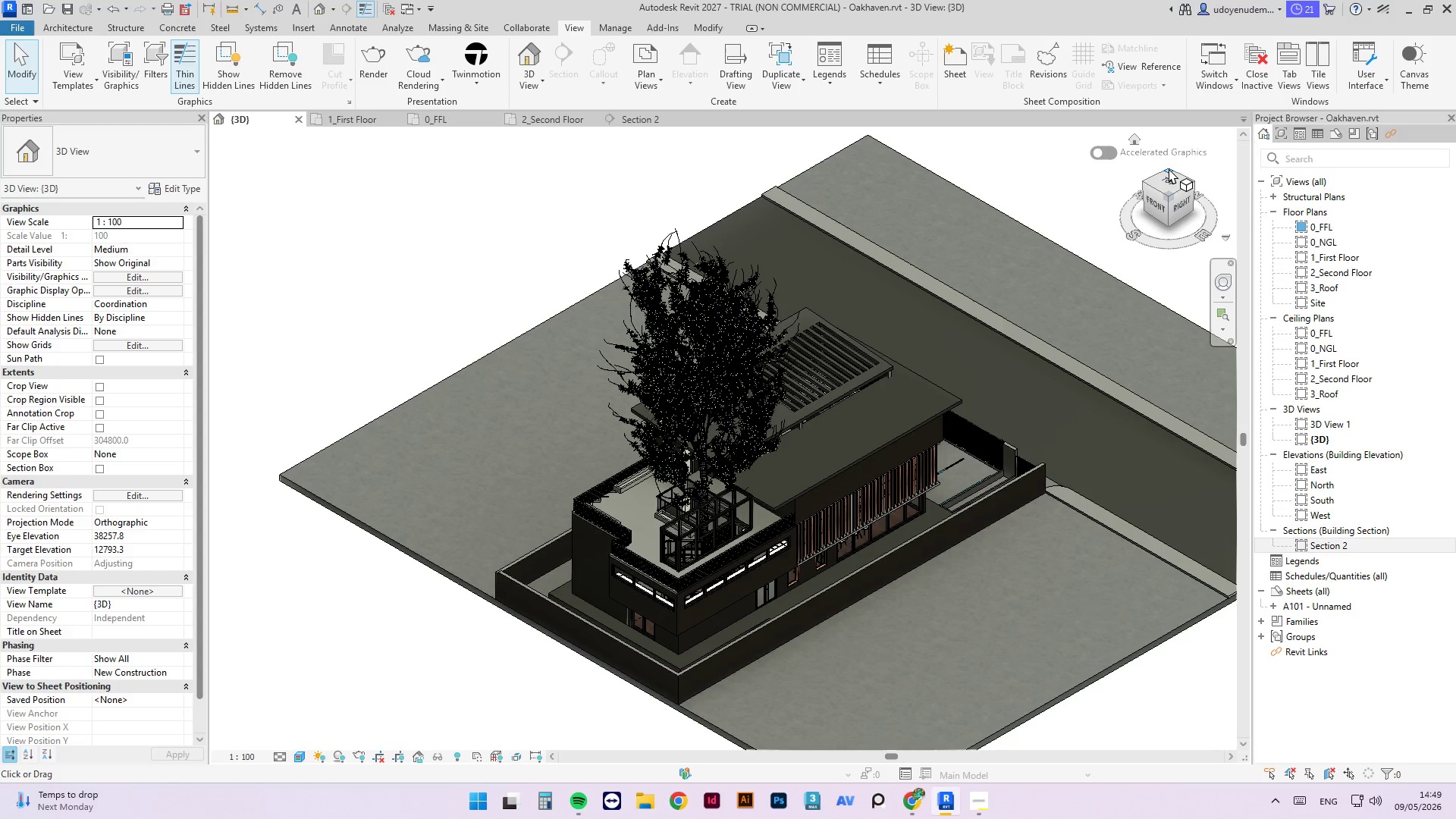 
left_click([1166, 168])
 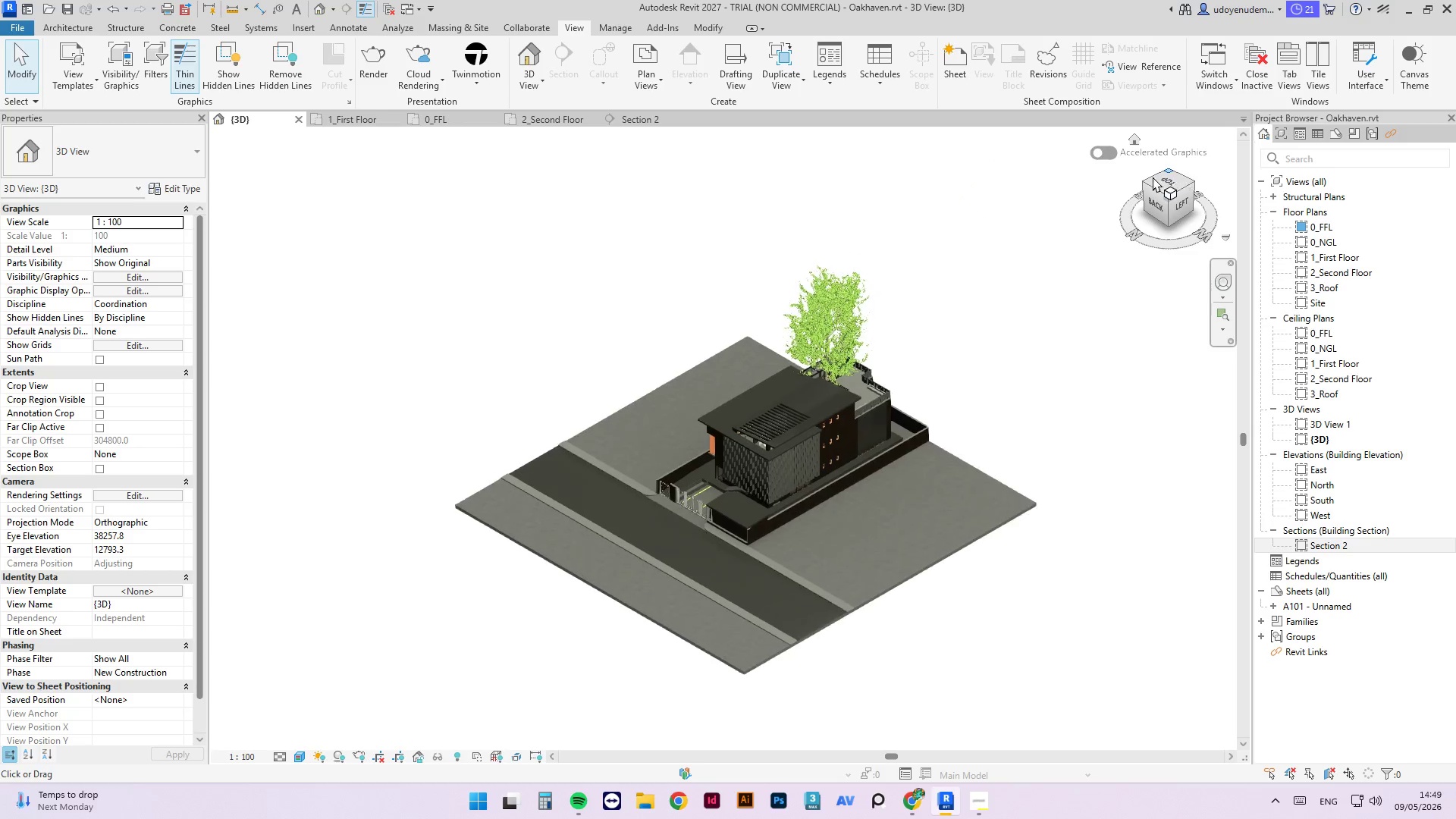 
scroll: coordinate [729, 477], scroll_direction: up, amount: 11.0
 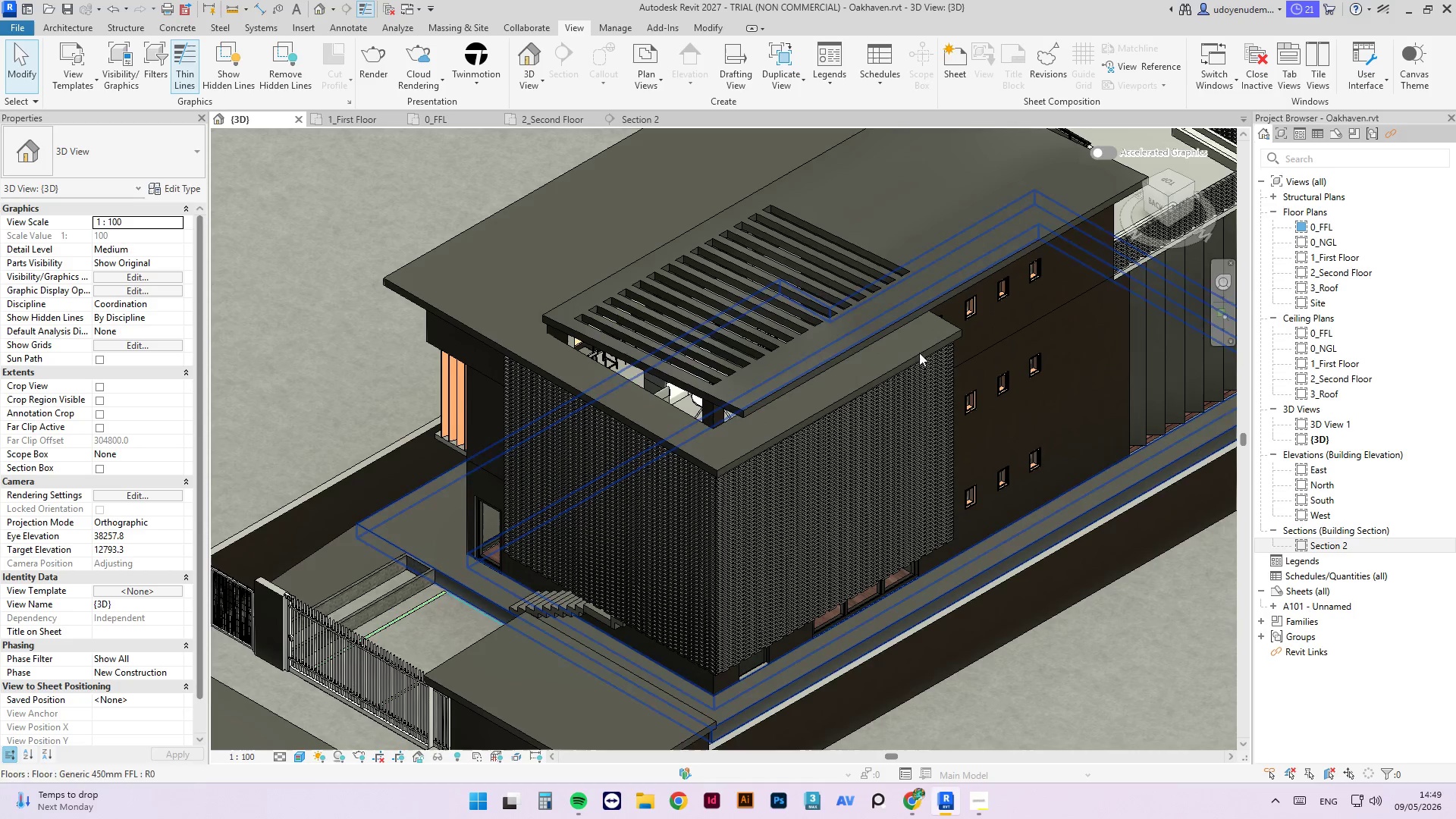 
scroll: coordinate [733, 379], scroll_direction: down, amount: 3.0
 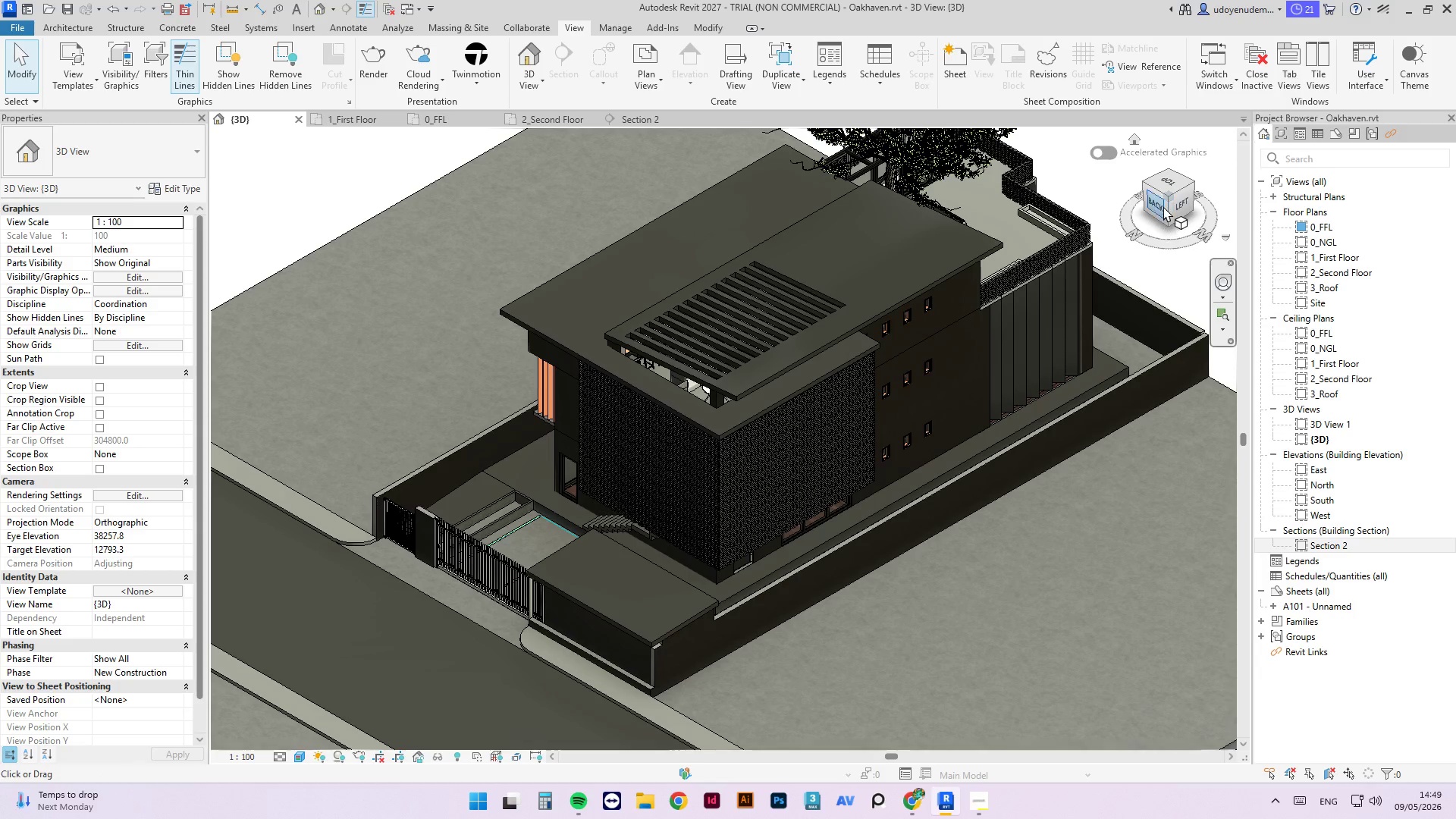 
left_click_drag(start_coordinate=[1166, 206], to_coordinate=[397, 203])
 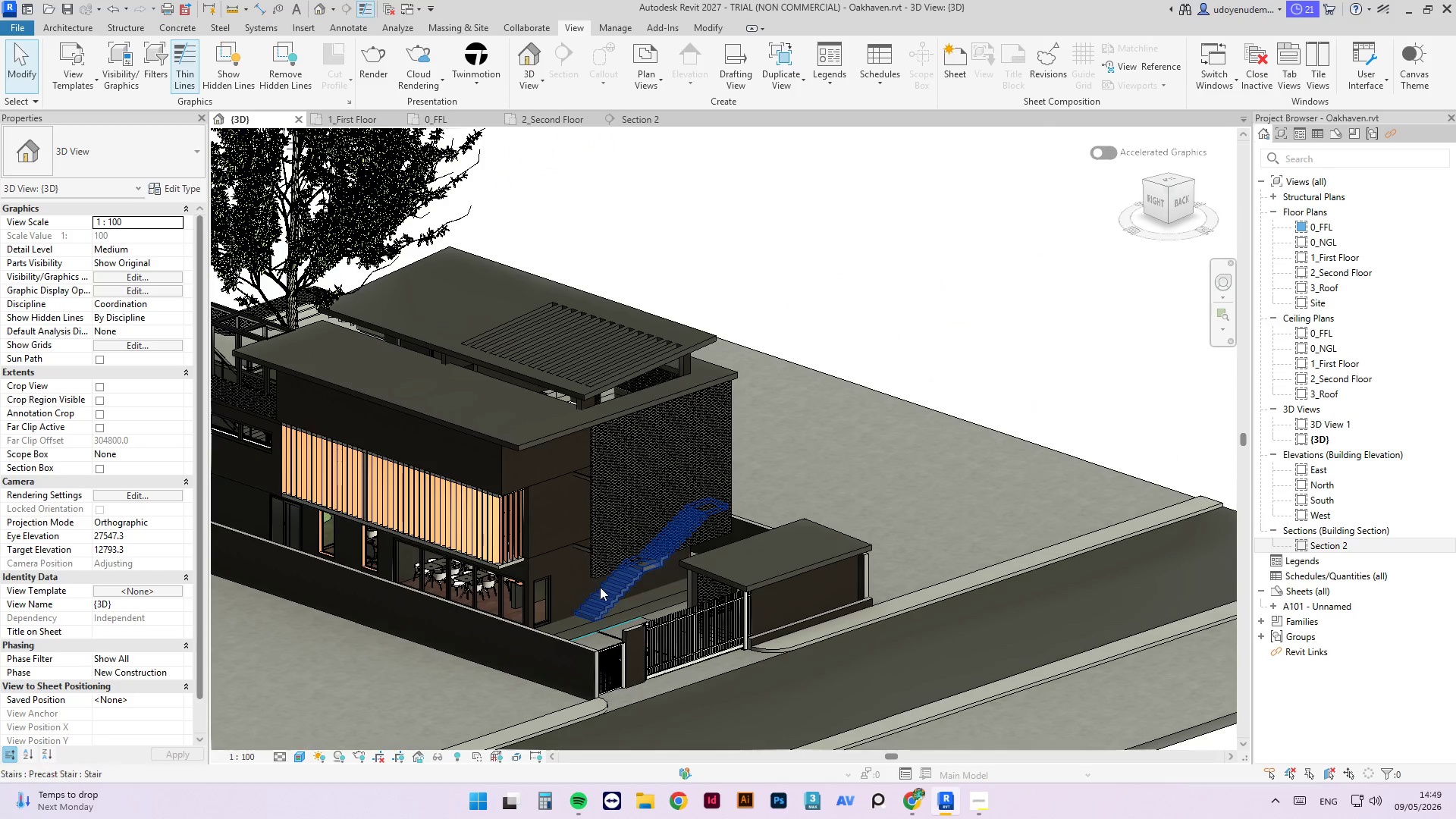 
left_click([612, 592])
 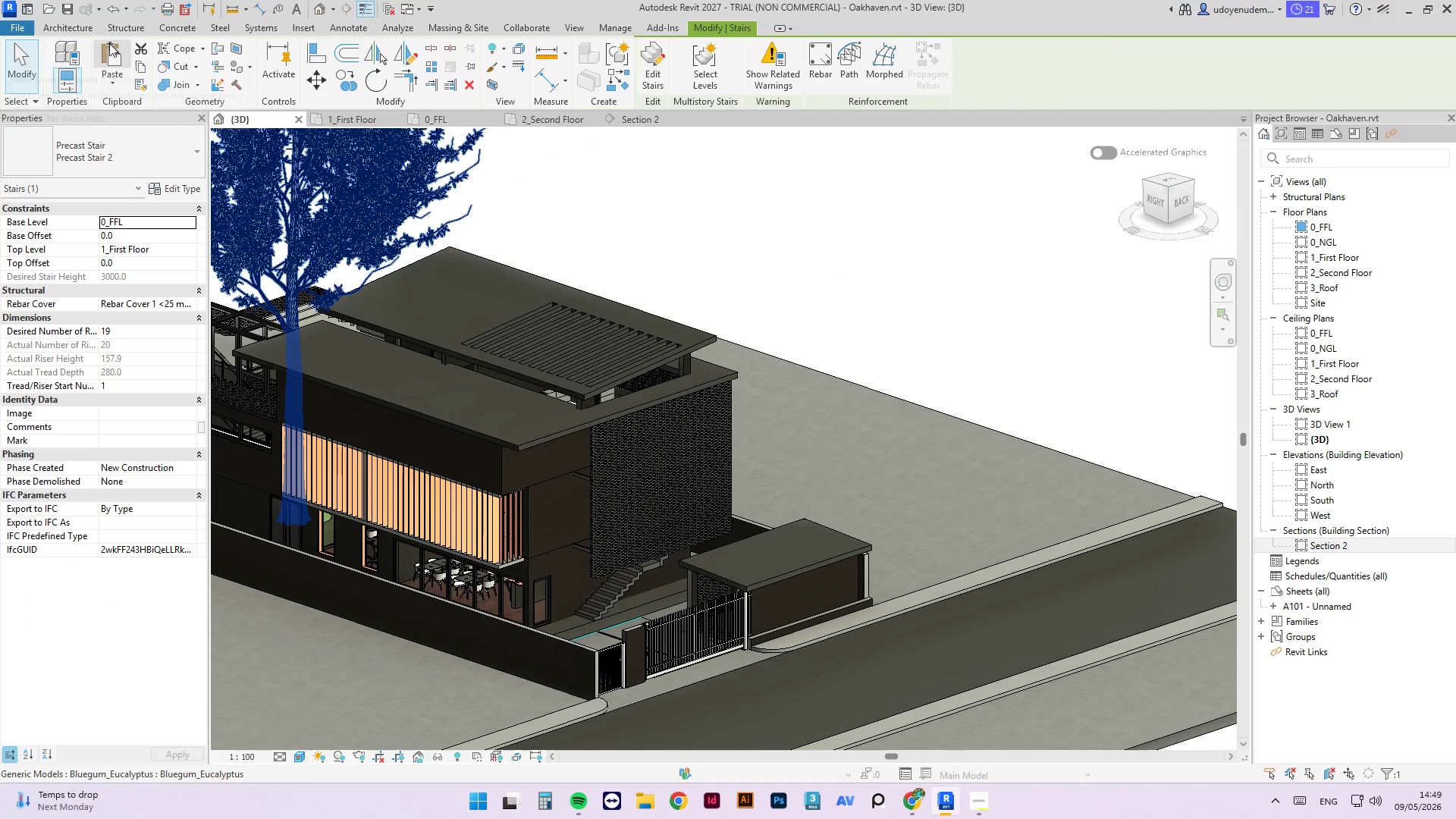 
left_click([79, 33])
 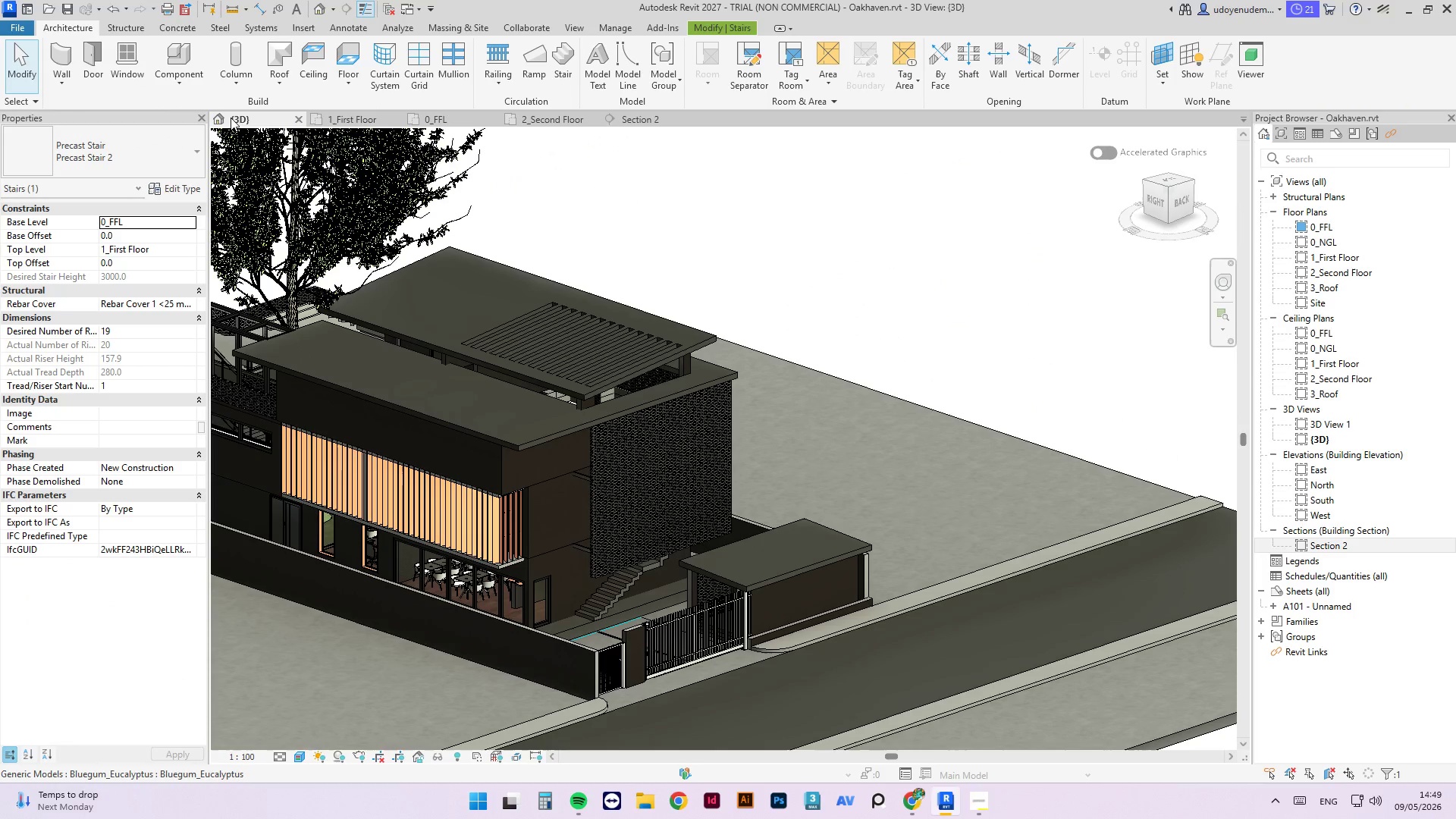 
left_click([490, 49])
 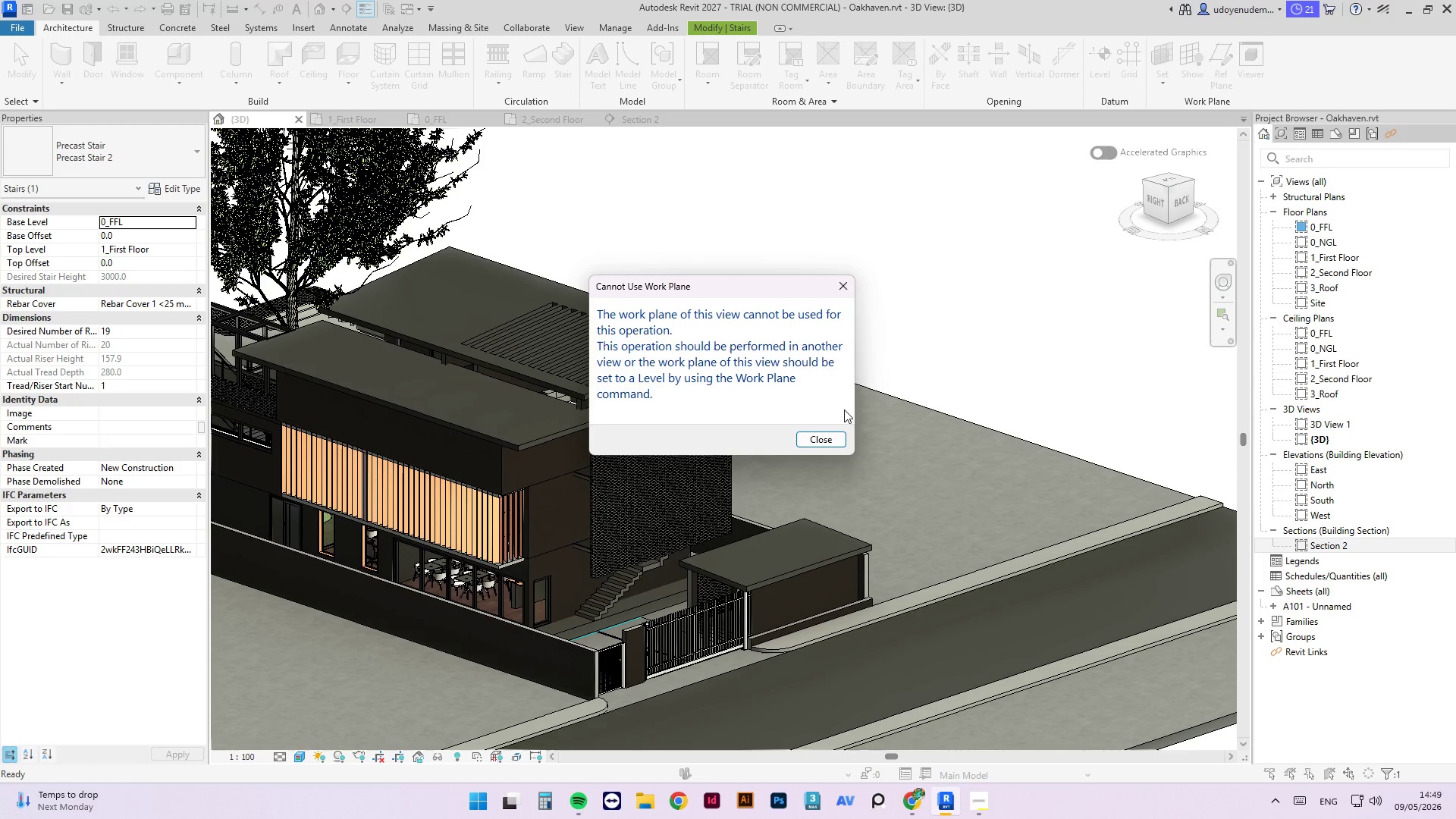 
left_click([811, 447])
 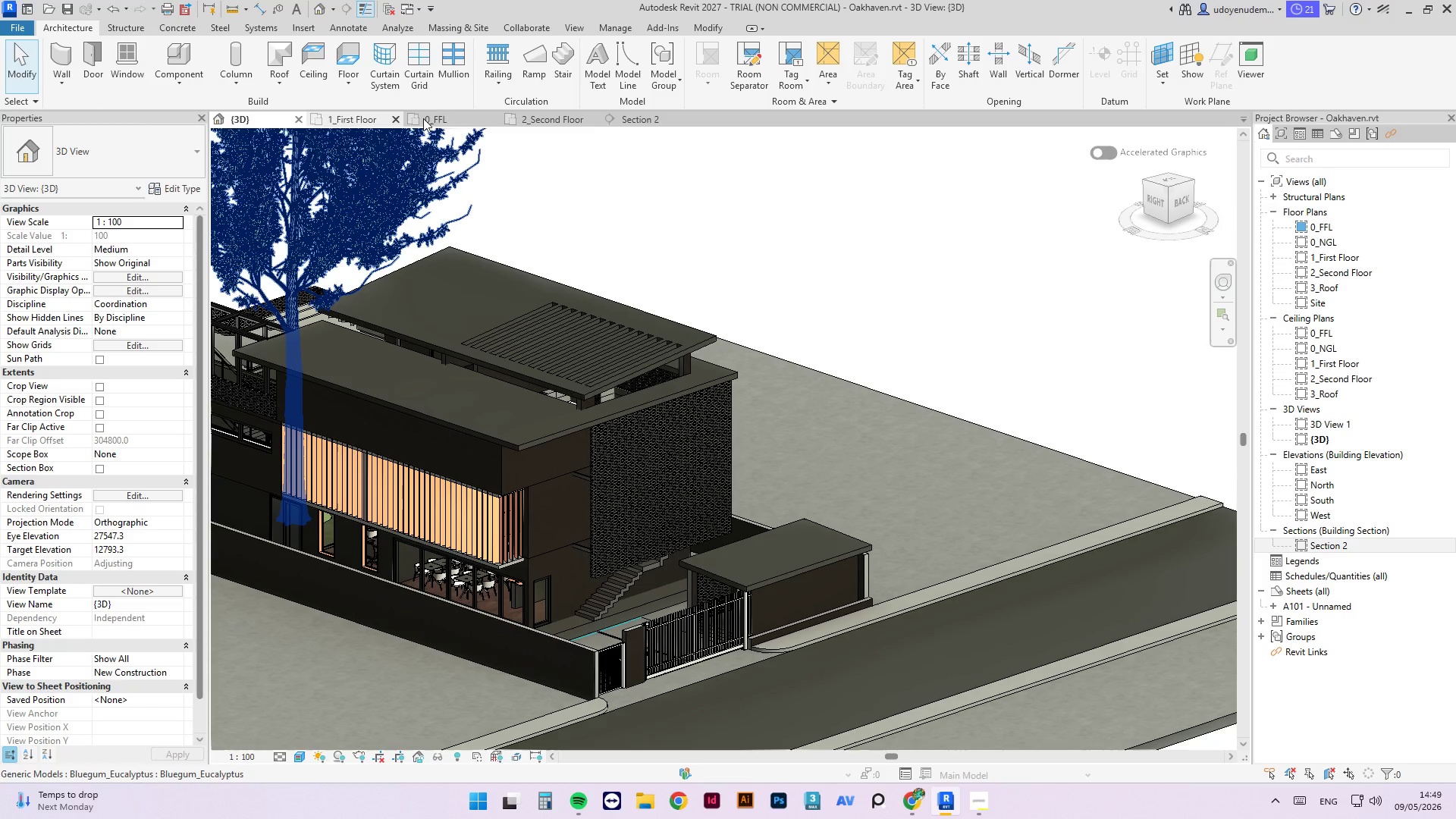 
left_click([352, 124])
 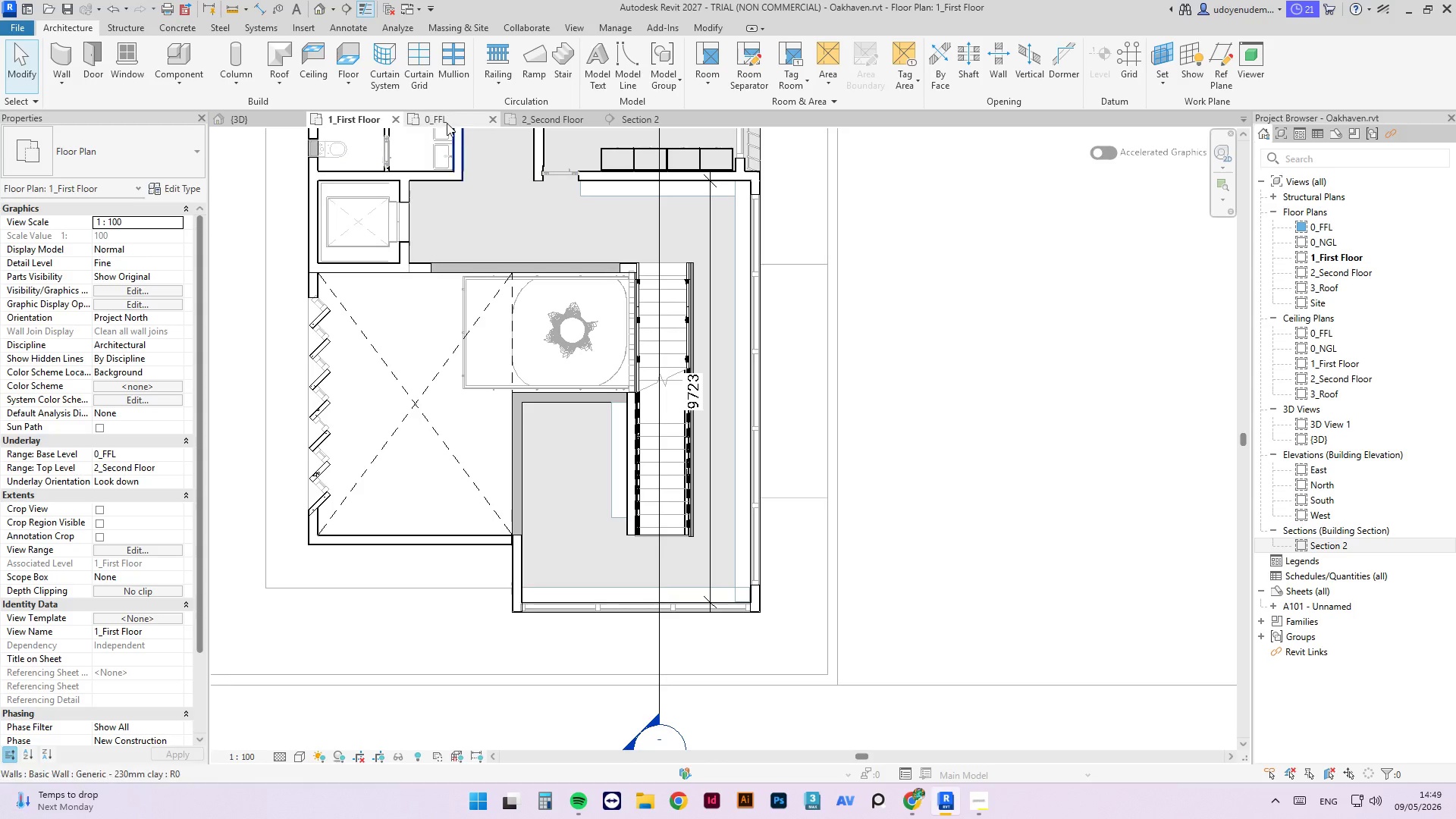 
left_click([436, 118])
 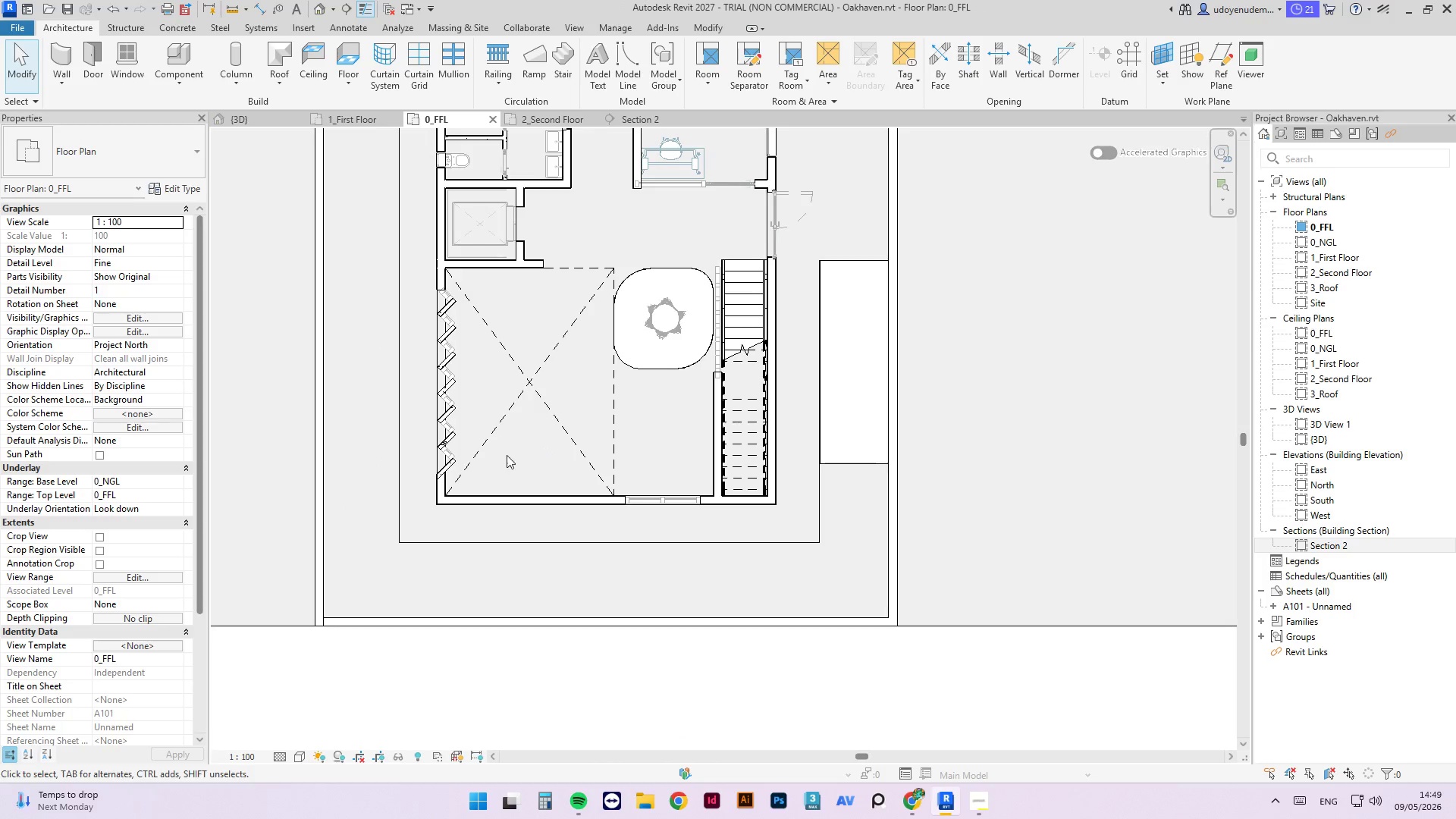 
scroll: coordinate [558, 615], scroll_direction: down, amount: 4.0
 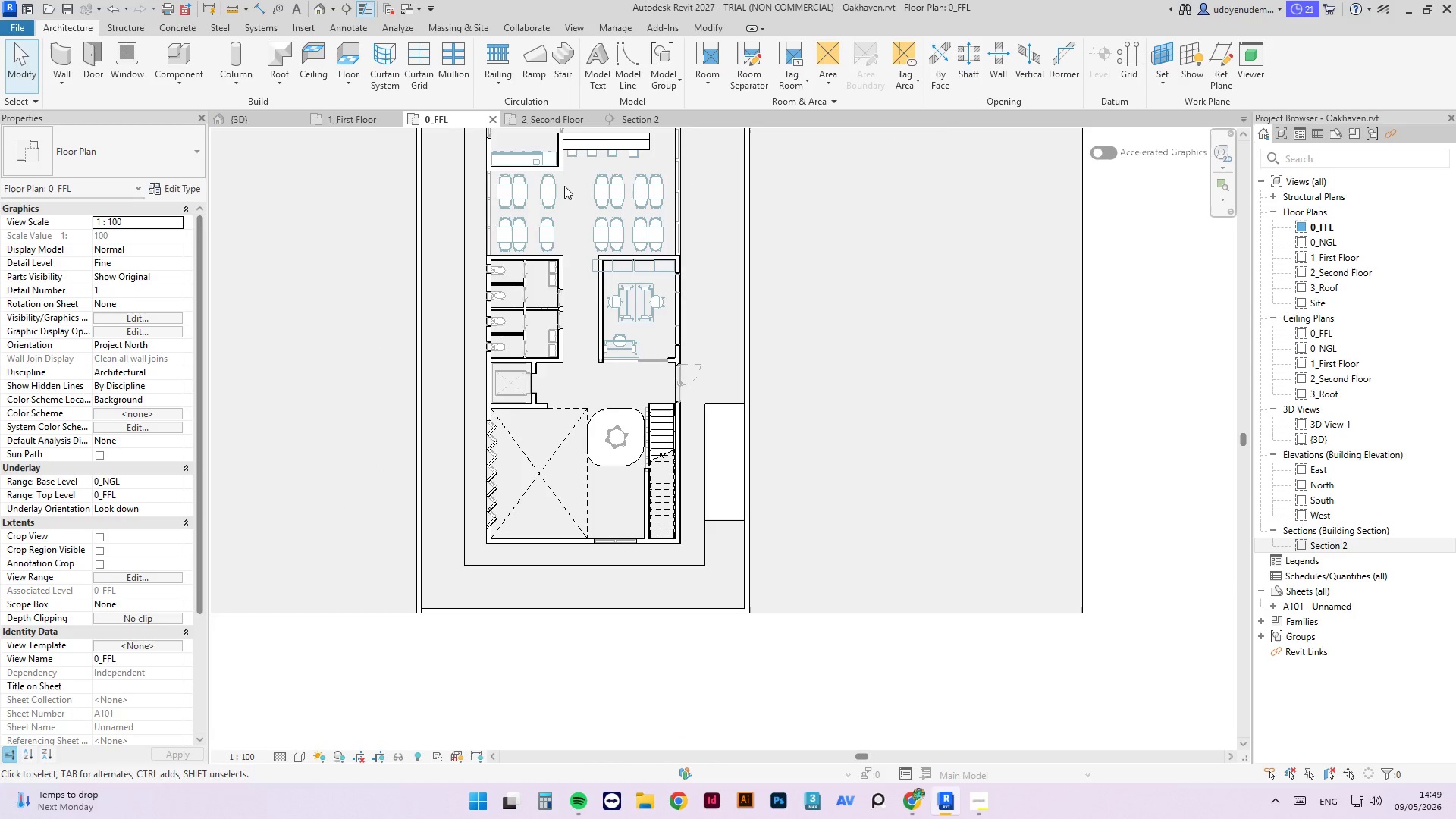 
scroll: coordinate [621, 299], scroll_direction: up, amount: 6.0
 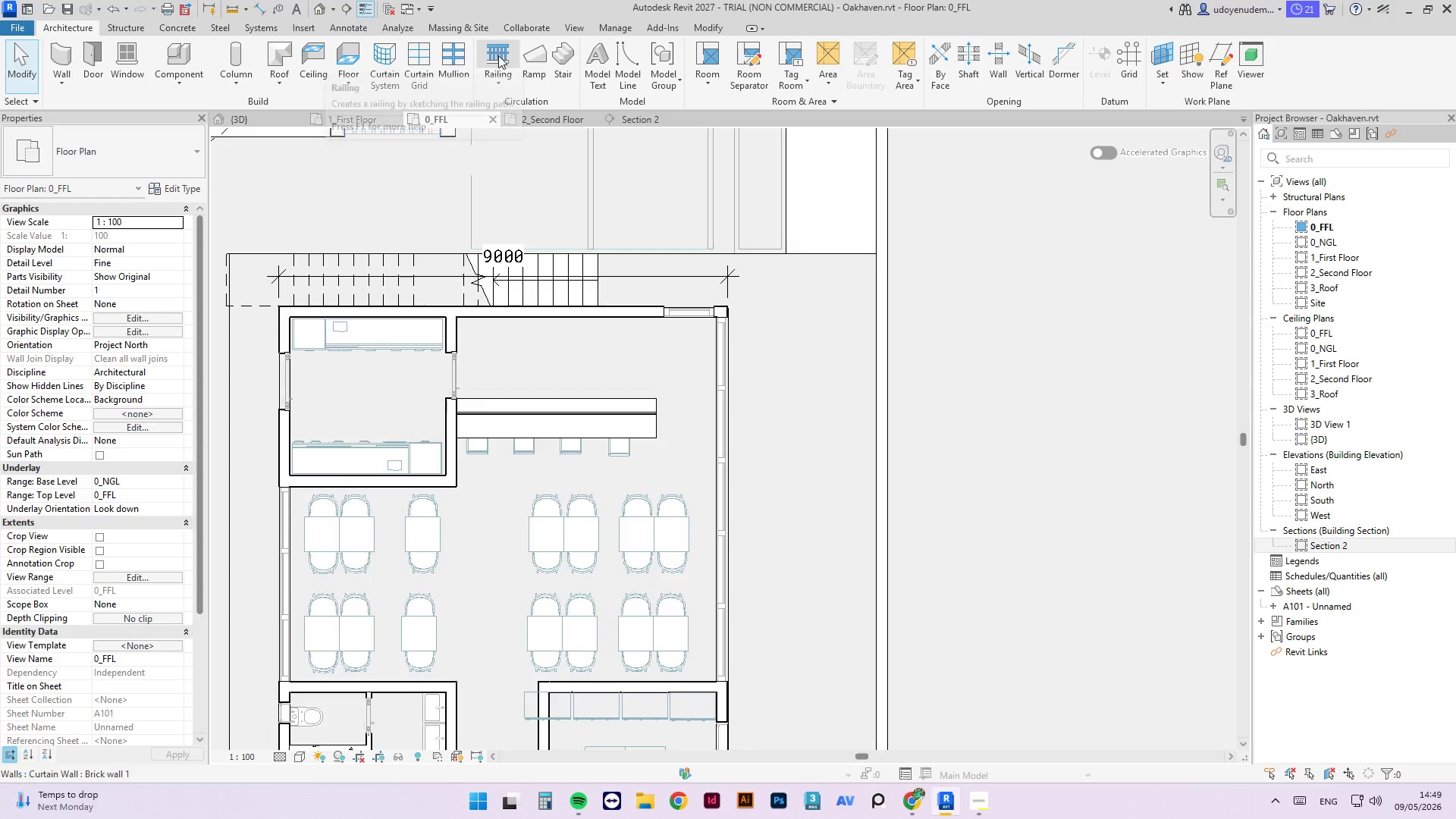 
wait(7.79)
 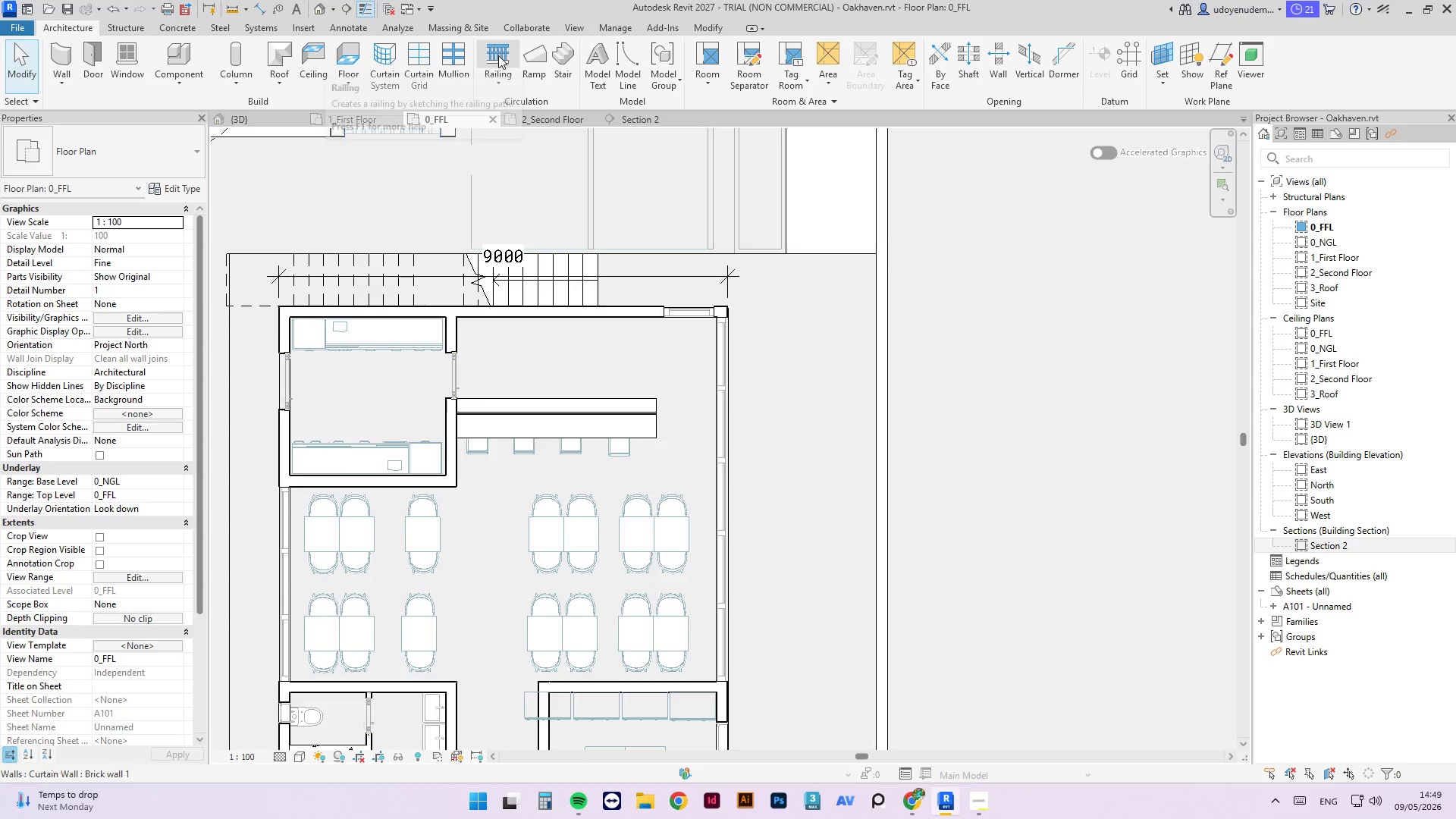 
left_click([595, 301])
 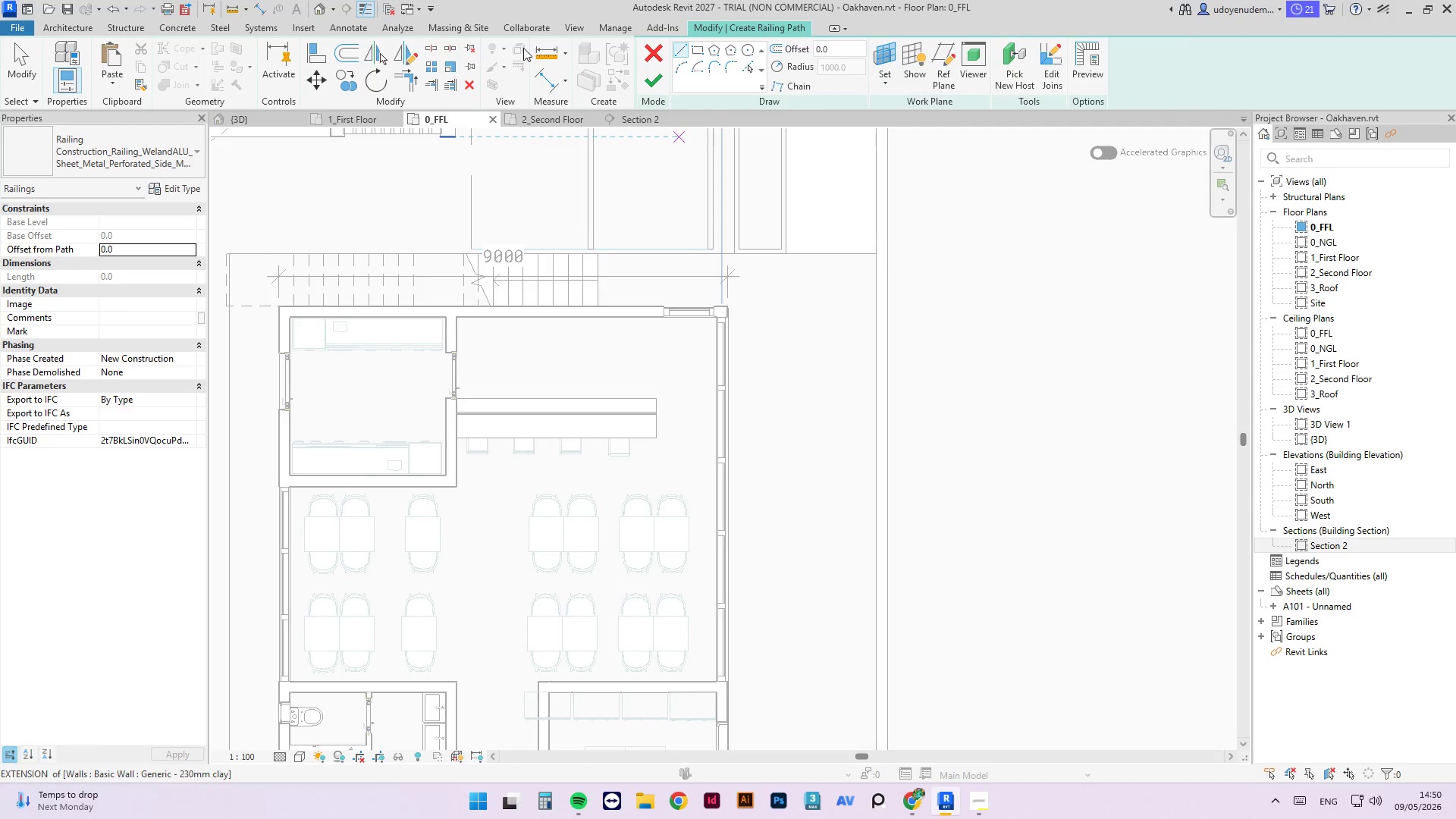 
left_click([127, 144])
 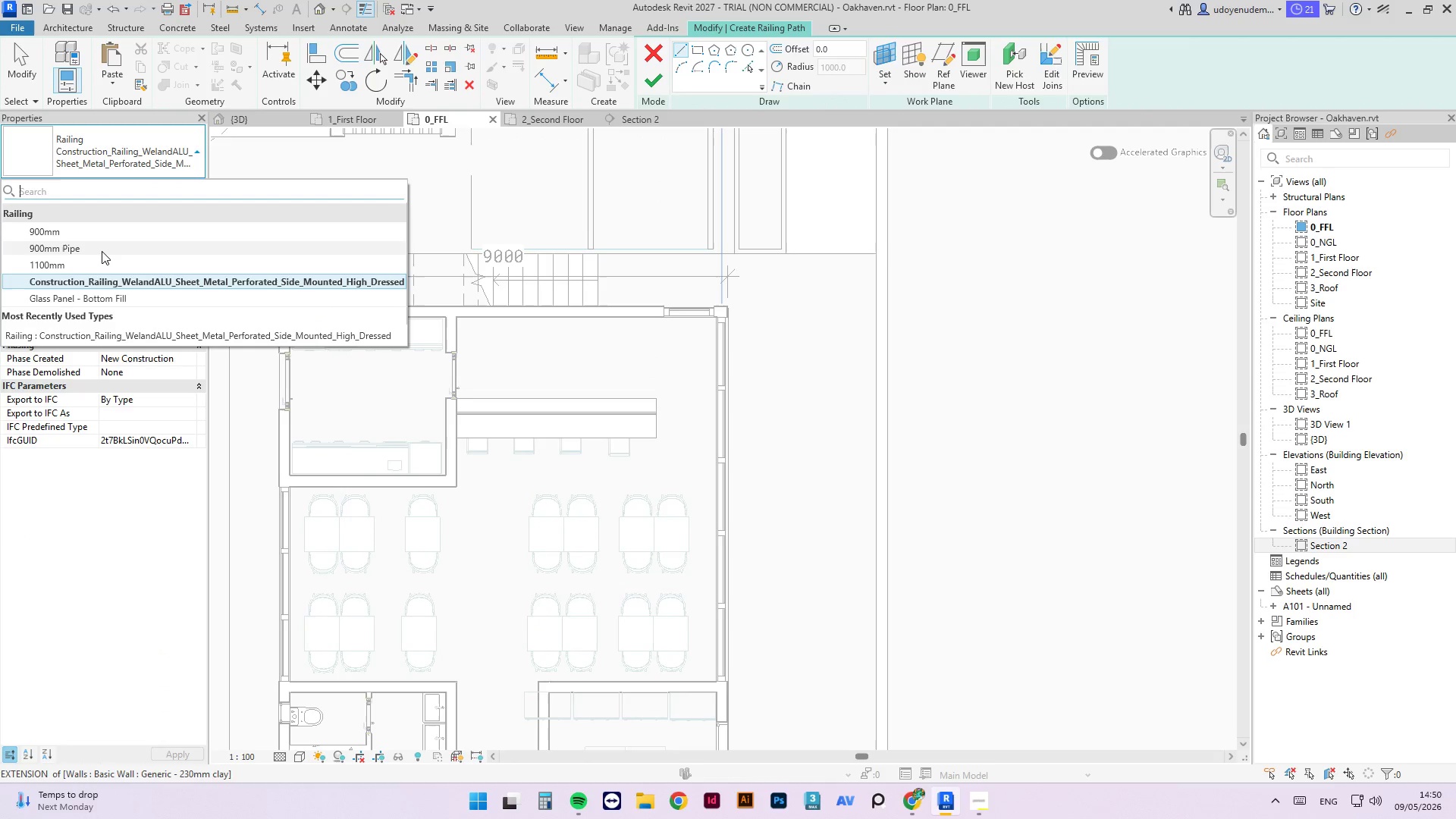 
left_click([102, 251])
 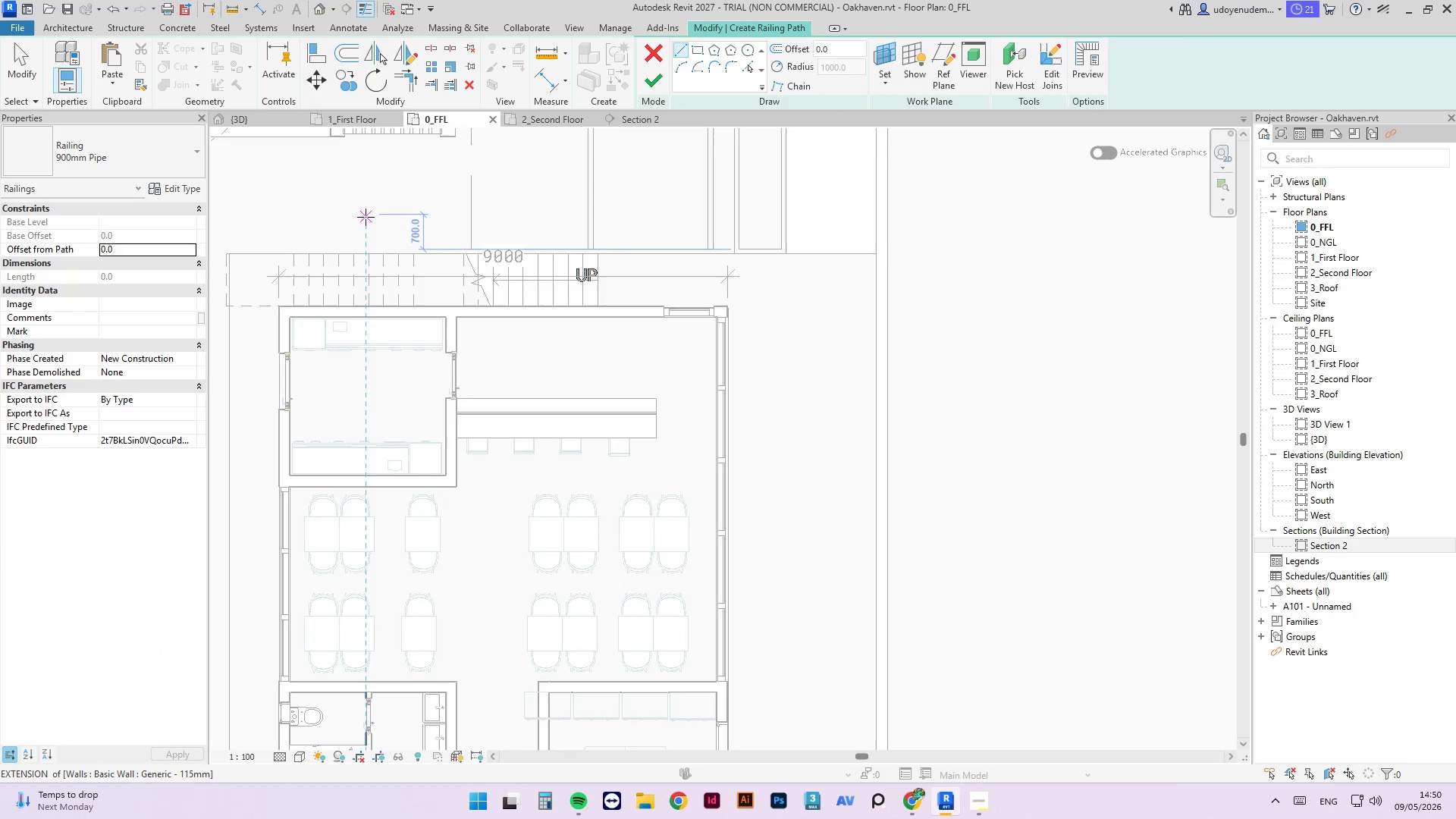 
scroll: coordinate [701, 281], scroll_direction: up, amount: 8.0
 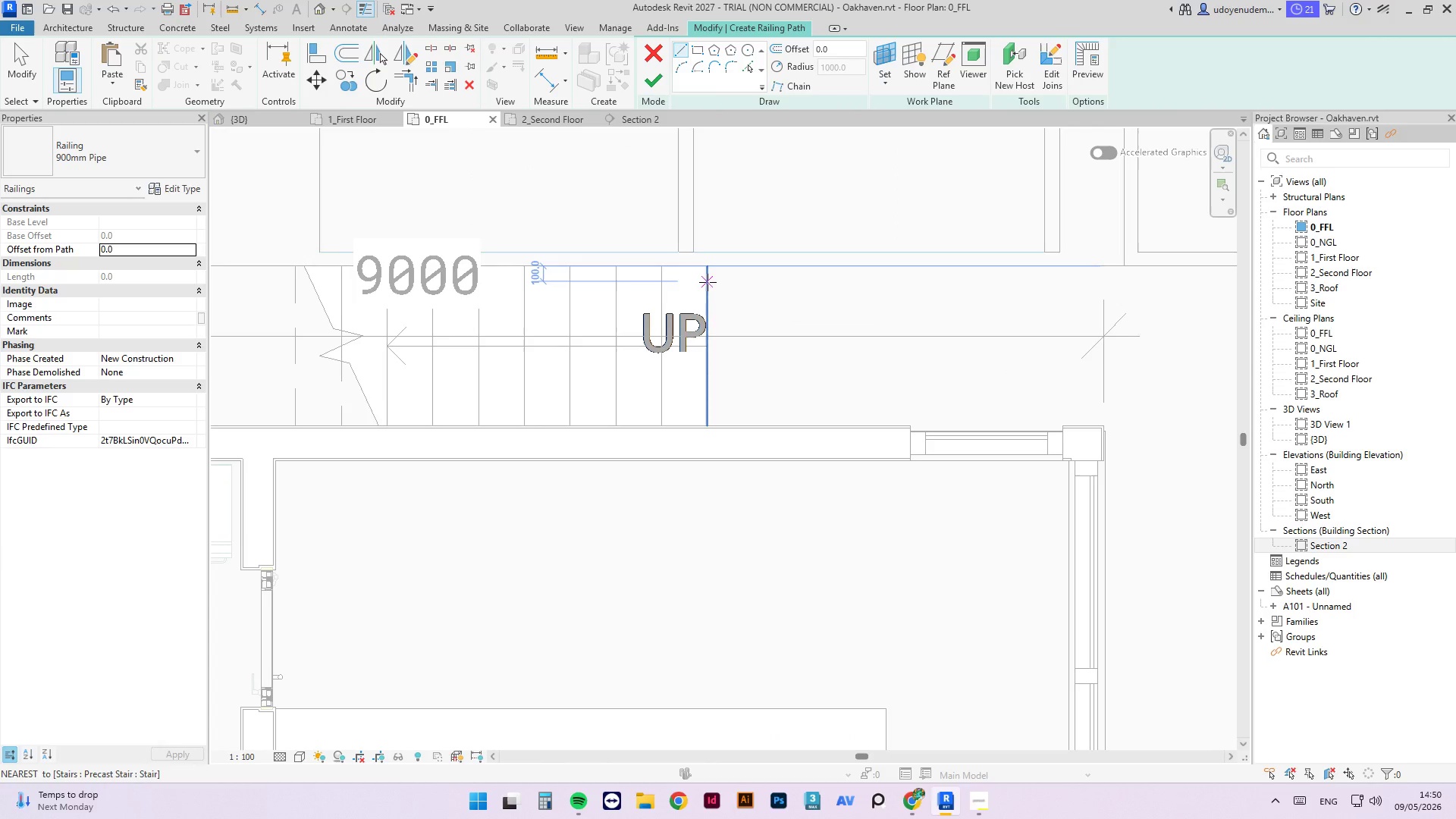 
left_click([709, 280])
 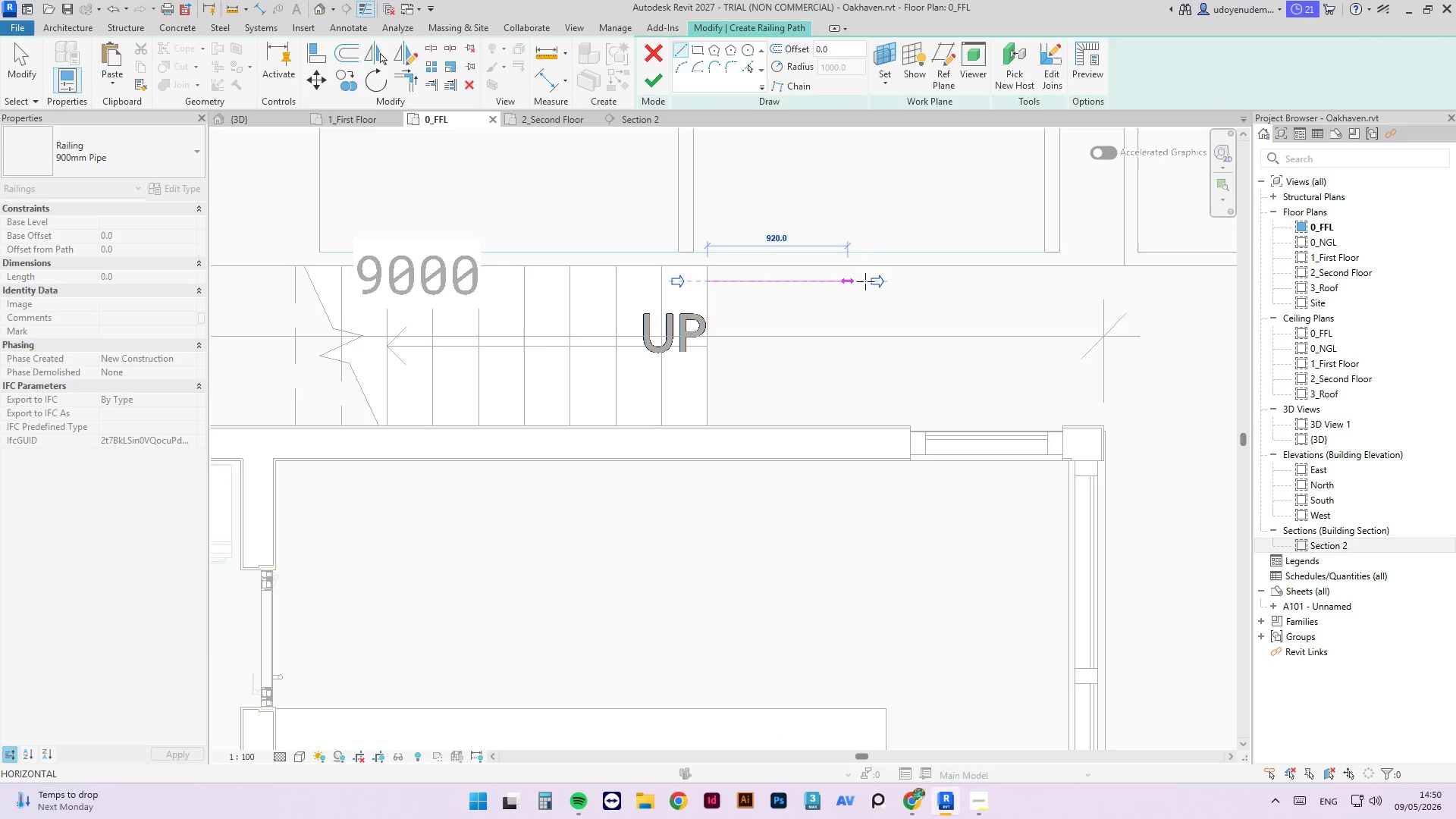 
scroll: coordinate [893, 300], scroll_direction: down, amount: 7.0
 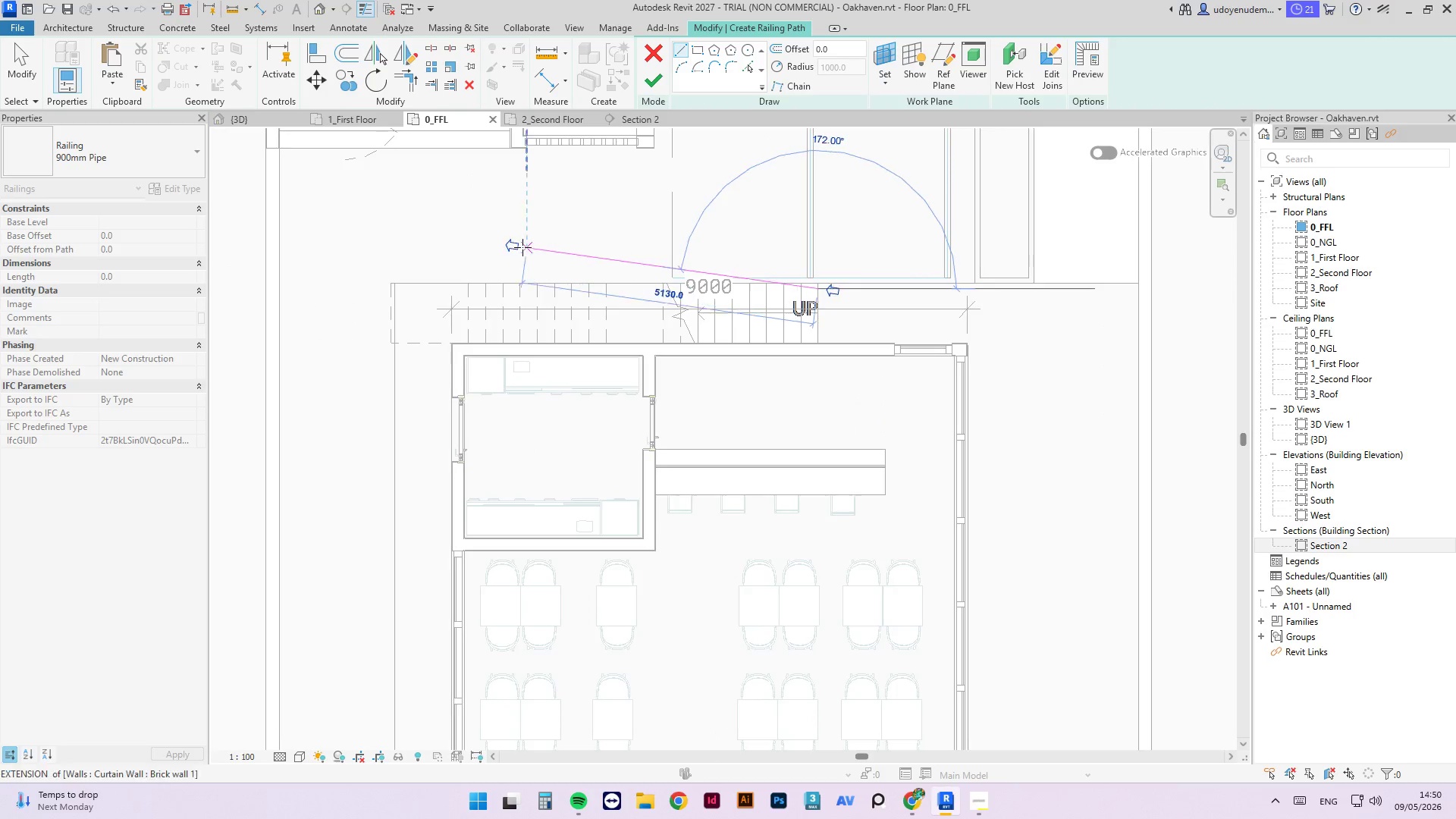 
scroll: coordinate [350, 310], scroll_direction: up, amount: 6.0
 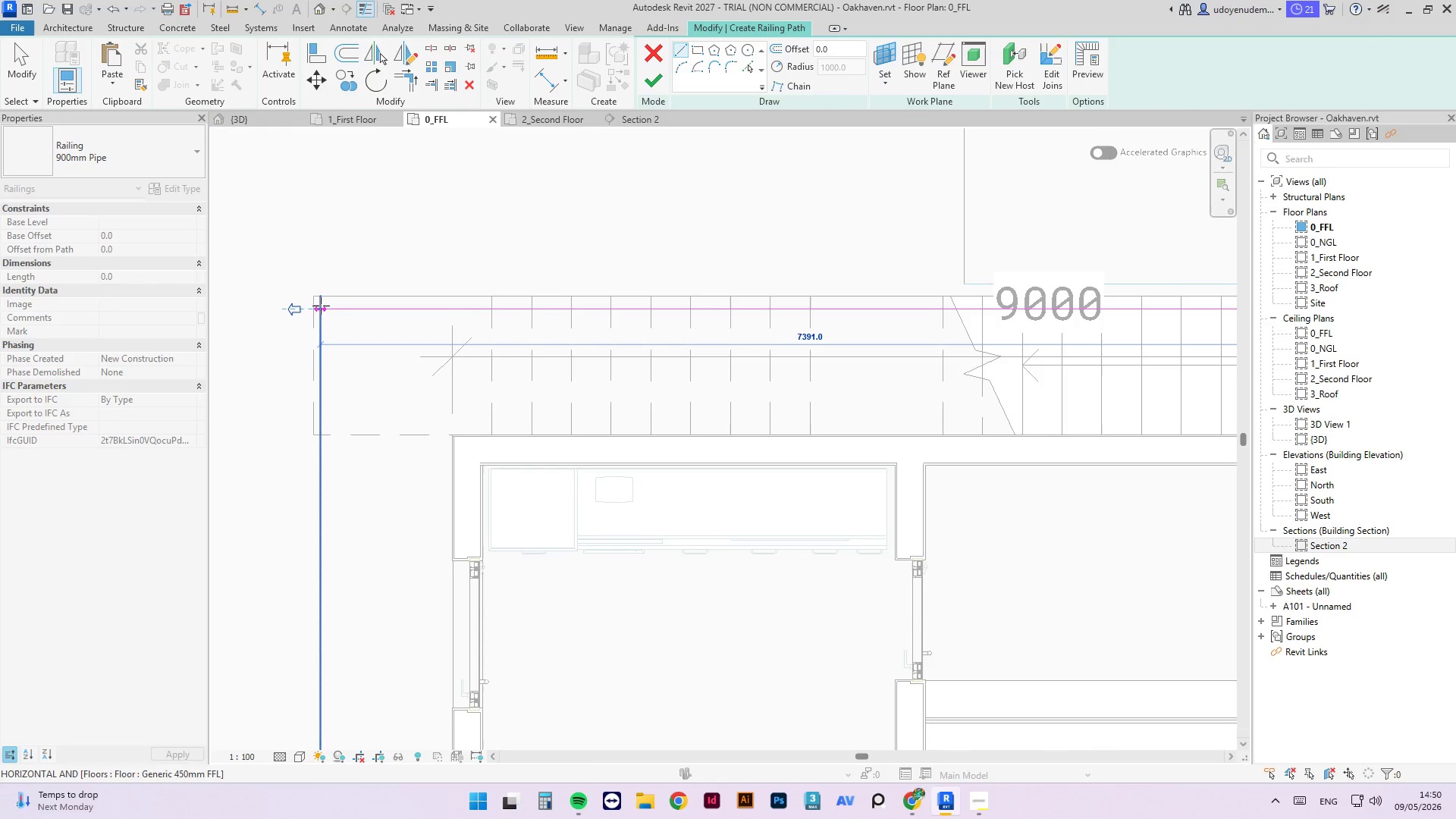 
left_click([321, 306])
 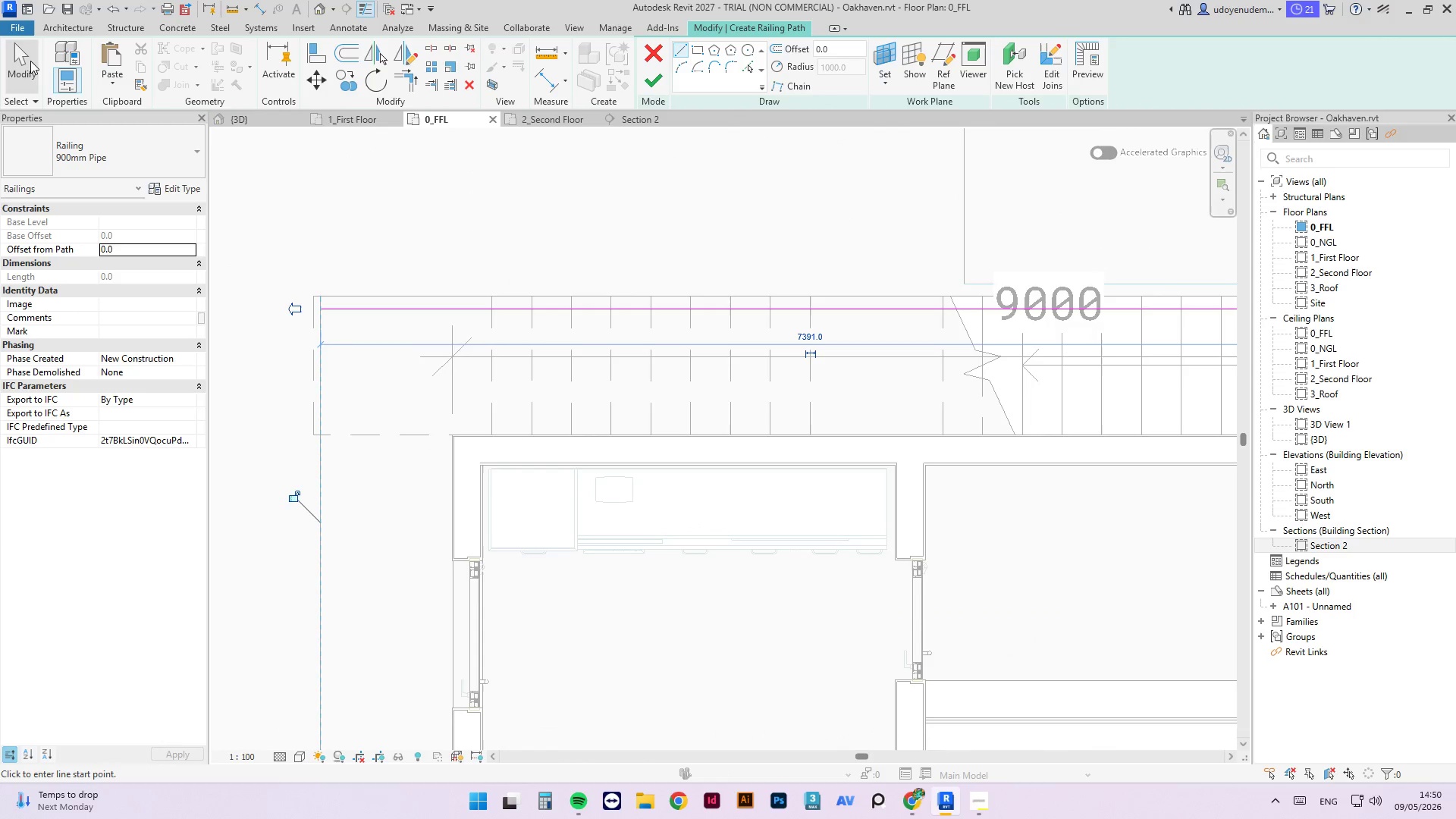 
left_click([27, 61])
 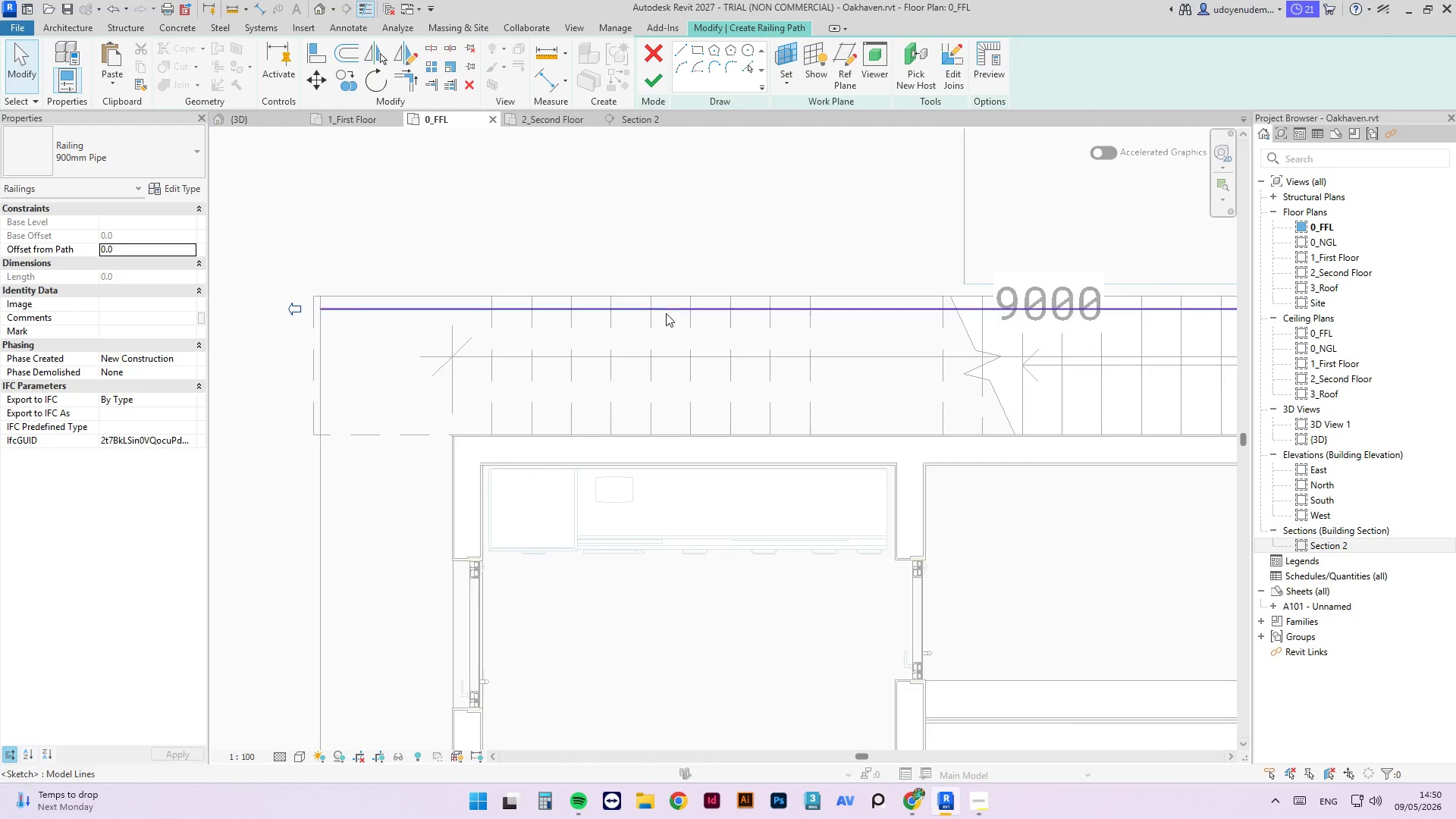 
scroll: coordinate [627, 309], scroll_direction: none, amount: 0.0
 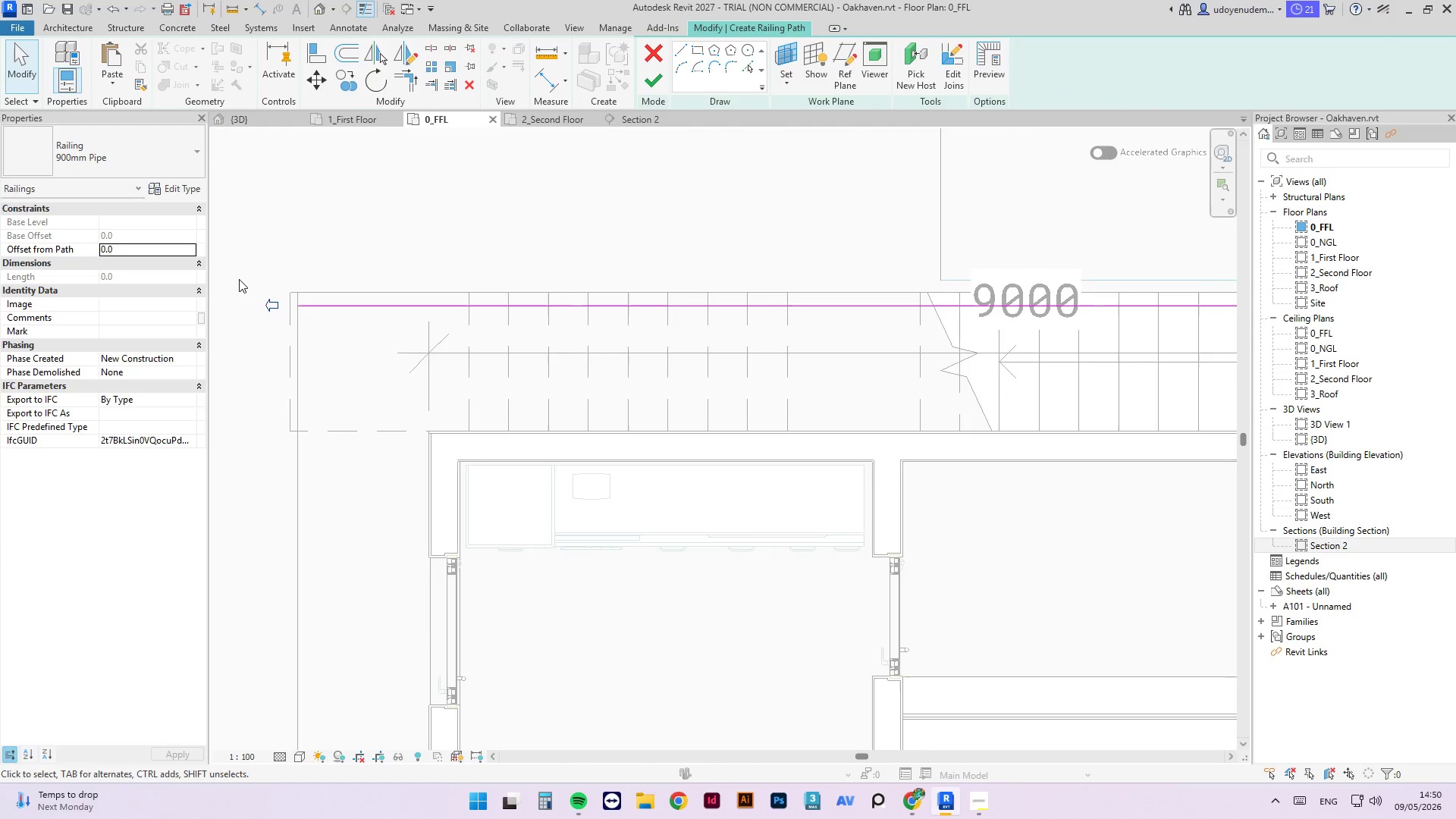 
left_click([316, 309])
 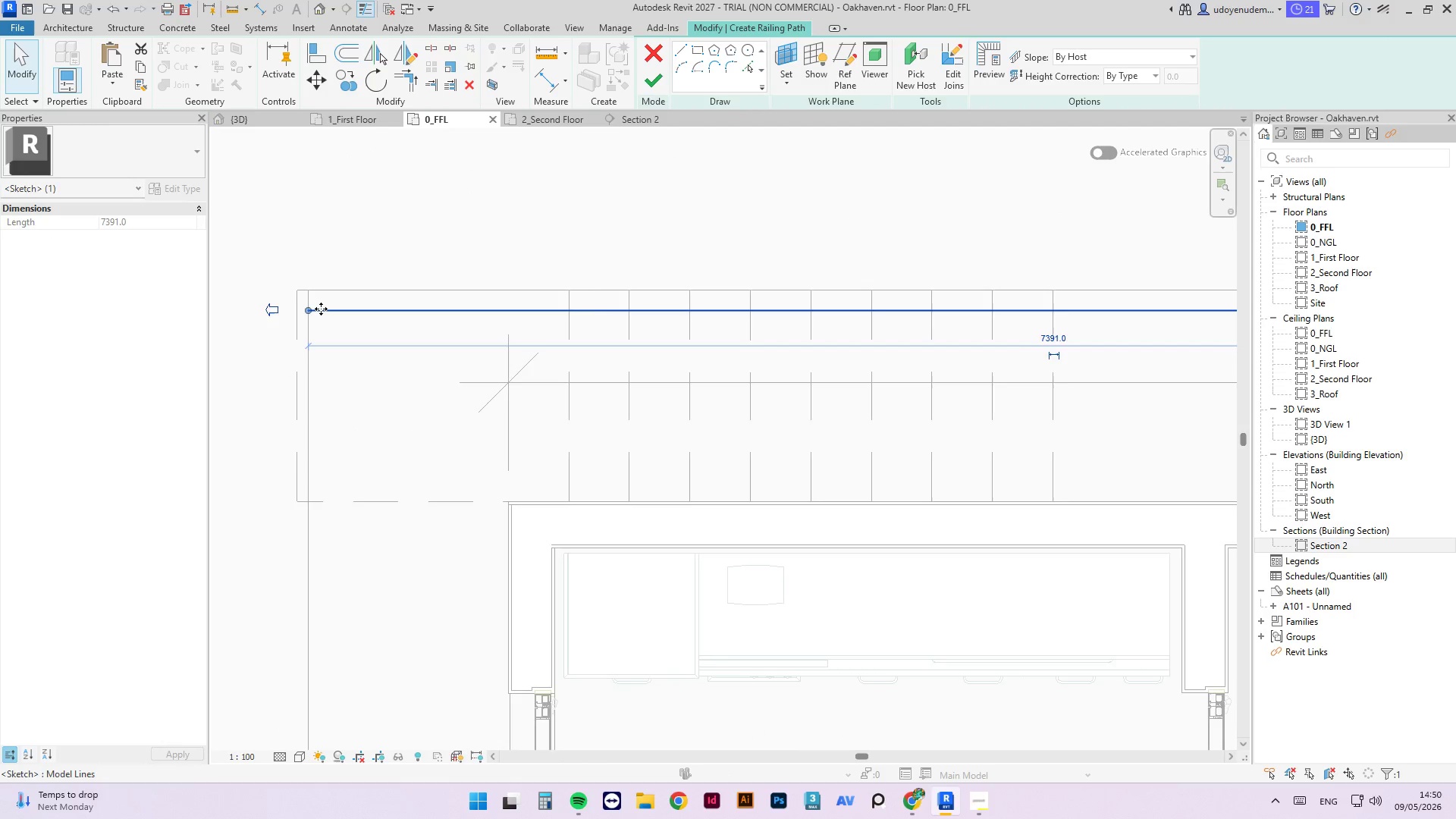 
scroll: coordinate [296, 300], scroll_direction: up, amount: 3.0
 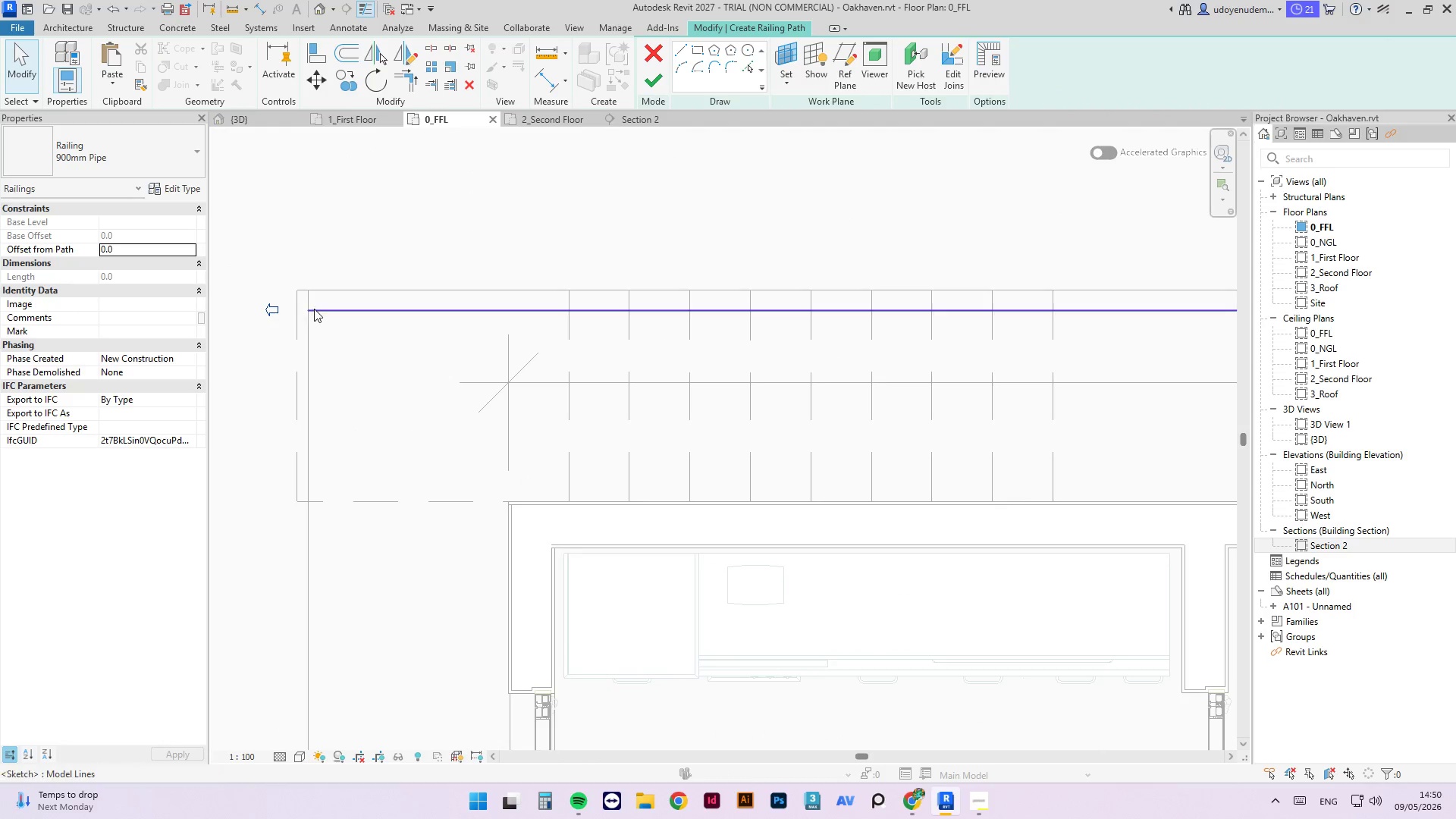 
scroll: coordinate [305, 305], scroll_direction: down, amount: 8.0
 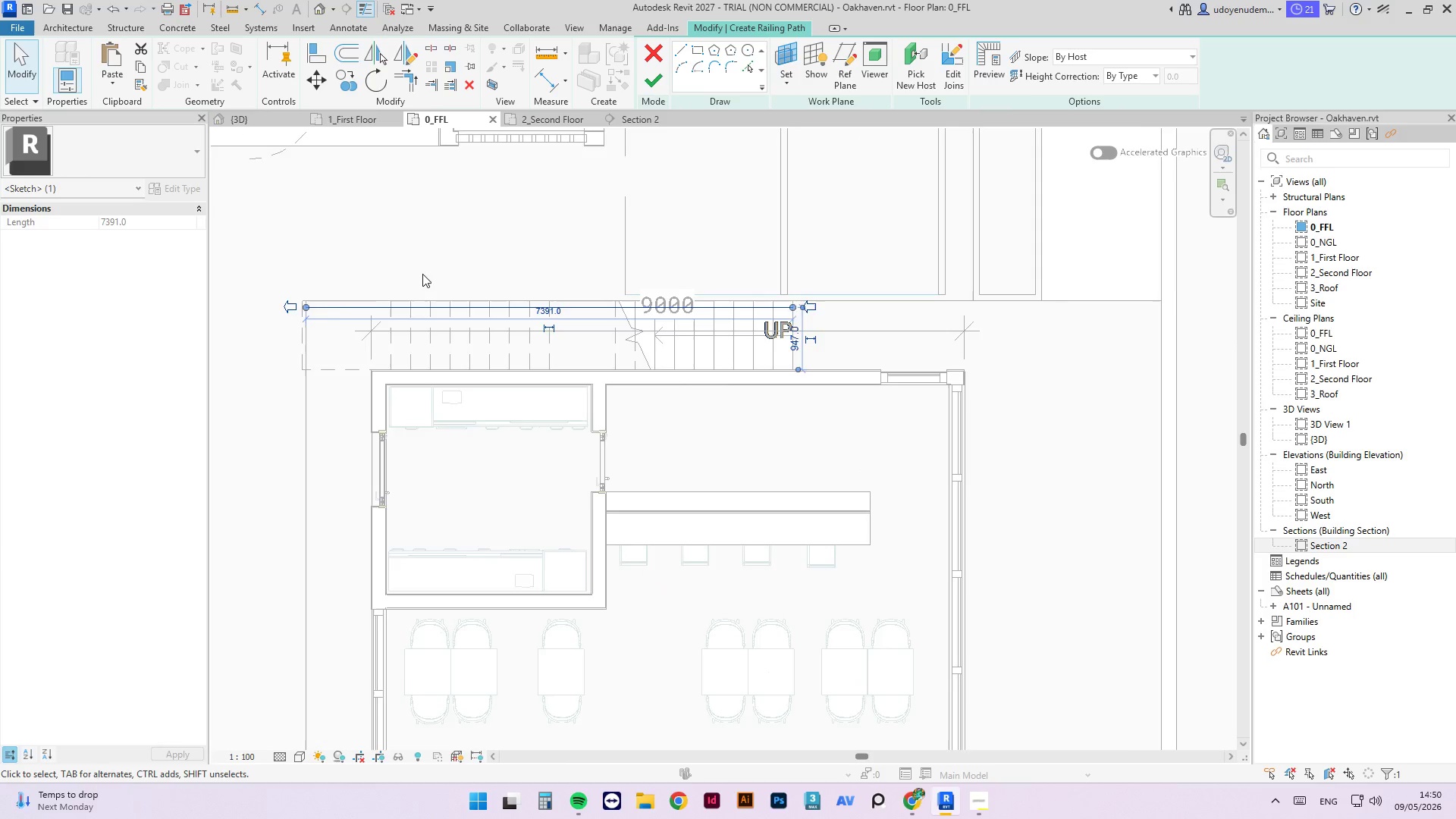 
scroll: coordinate [930, 281], scroll_direction: up, amount: 7.0
 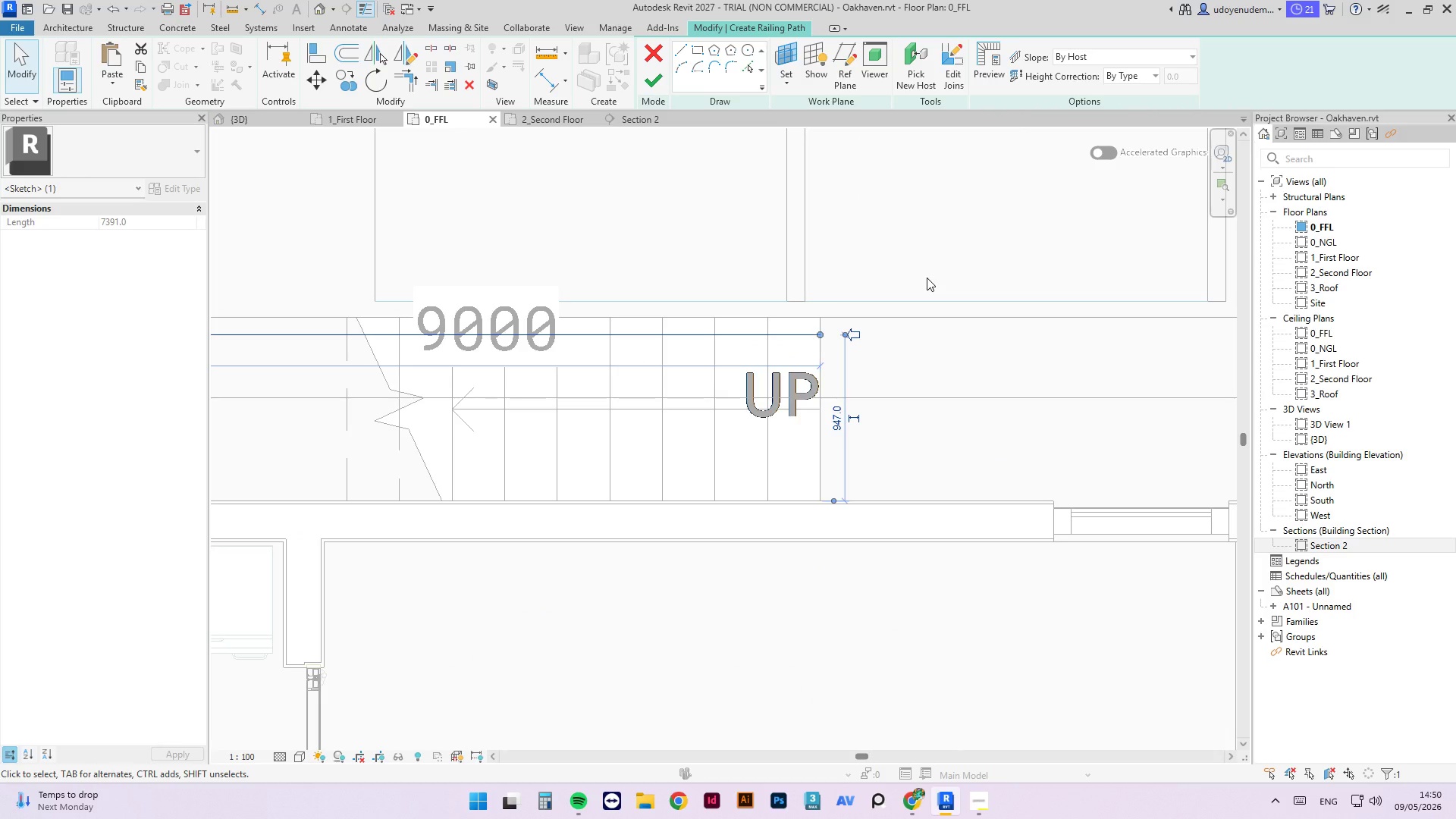 
key(ArrowUp)
 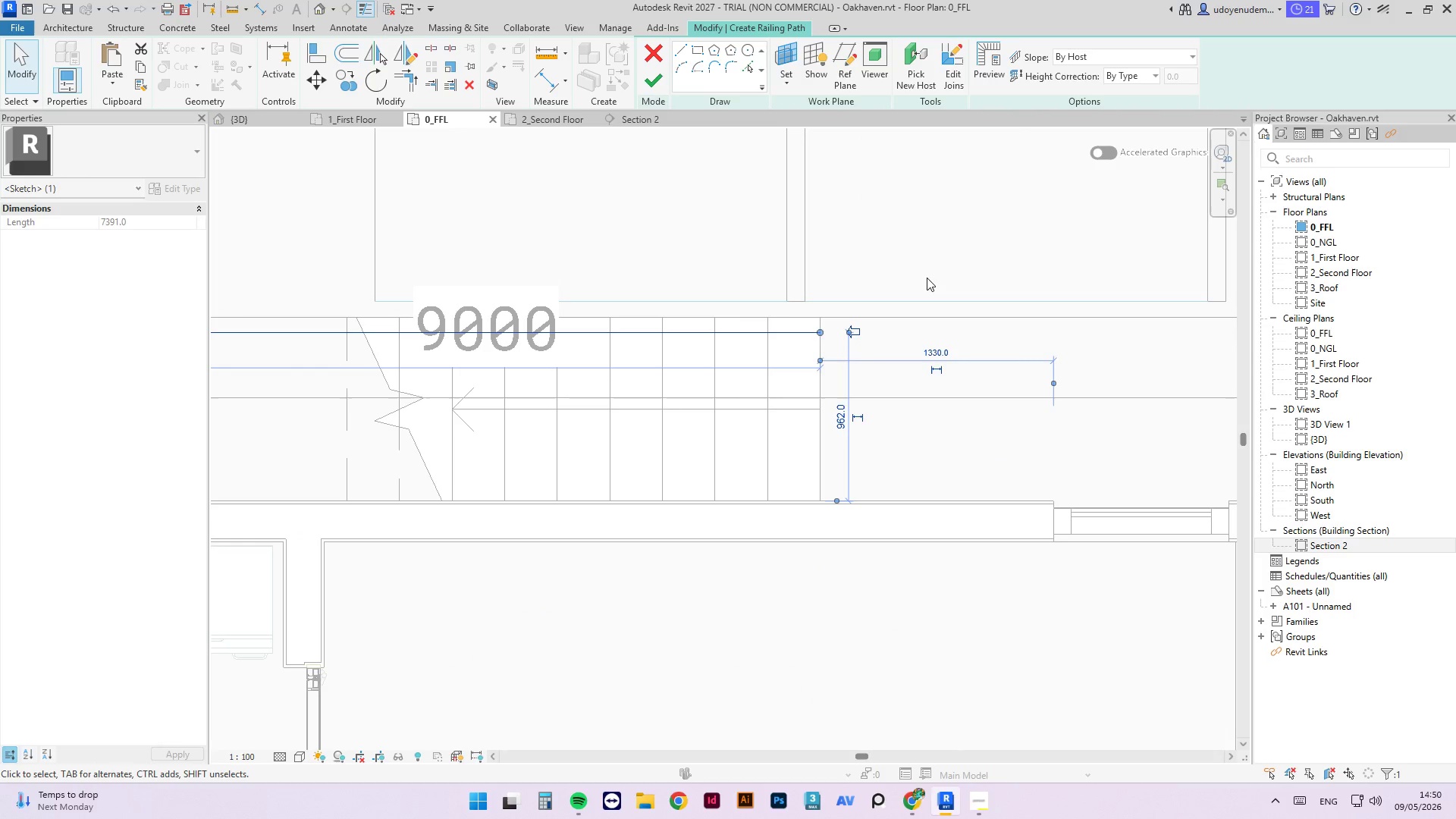 
key(ArrowUp)
 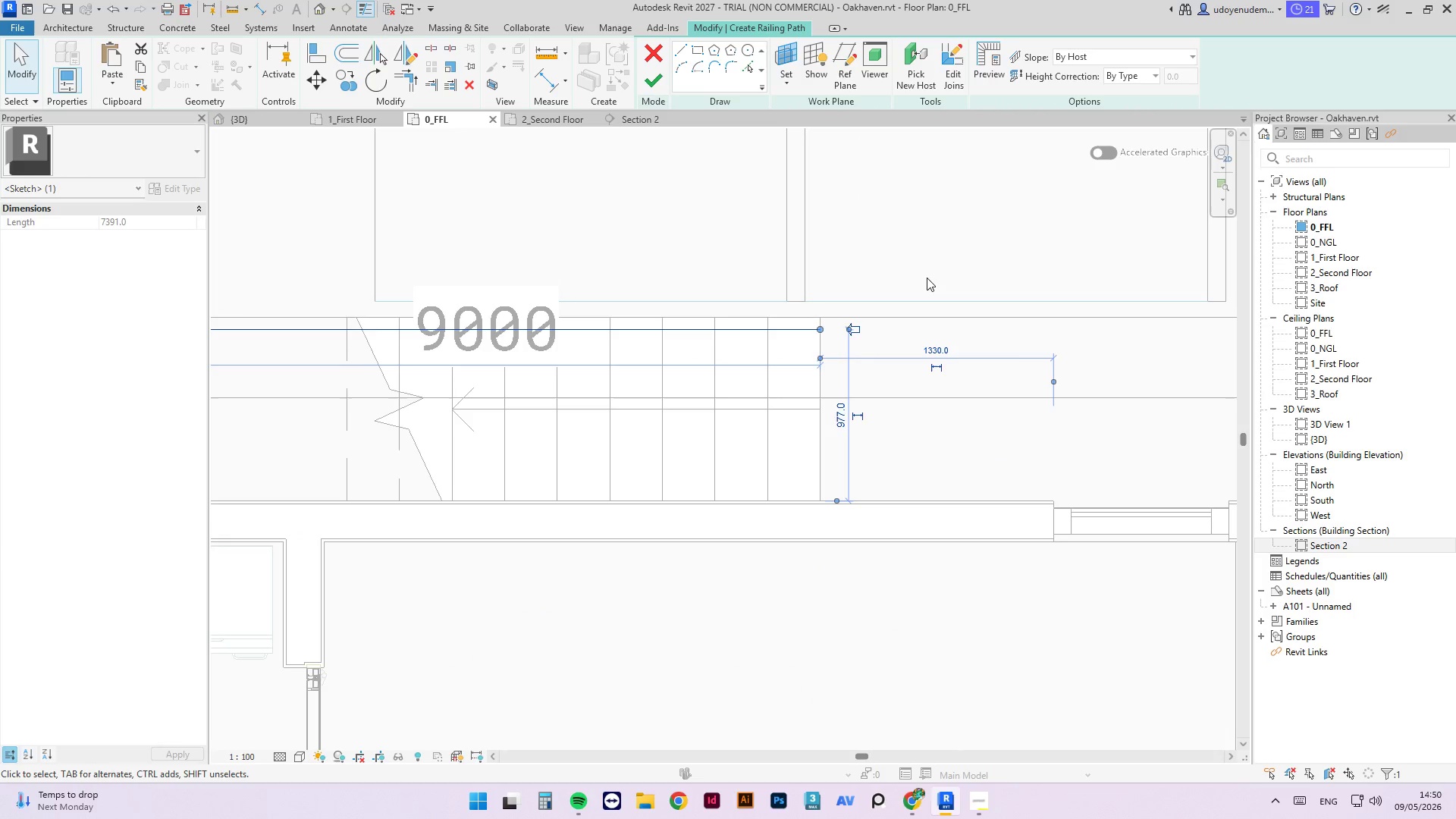 
key(ArrowUp)
 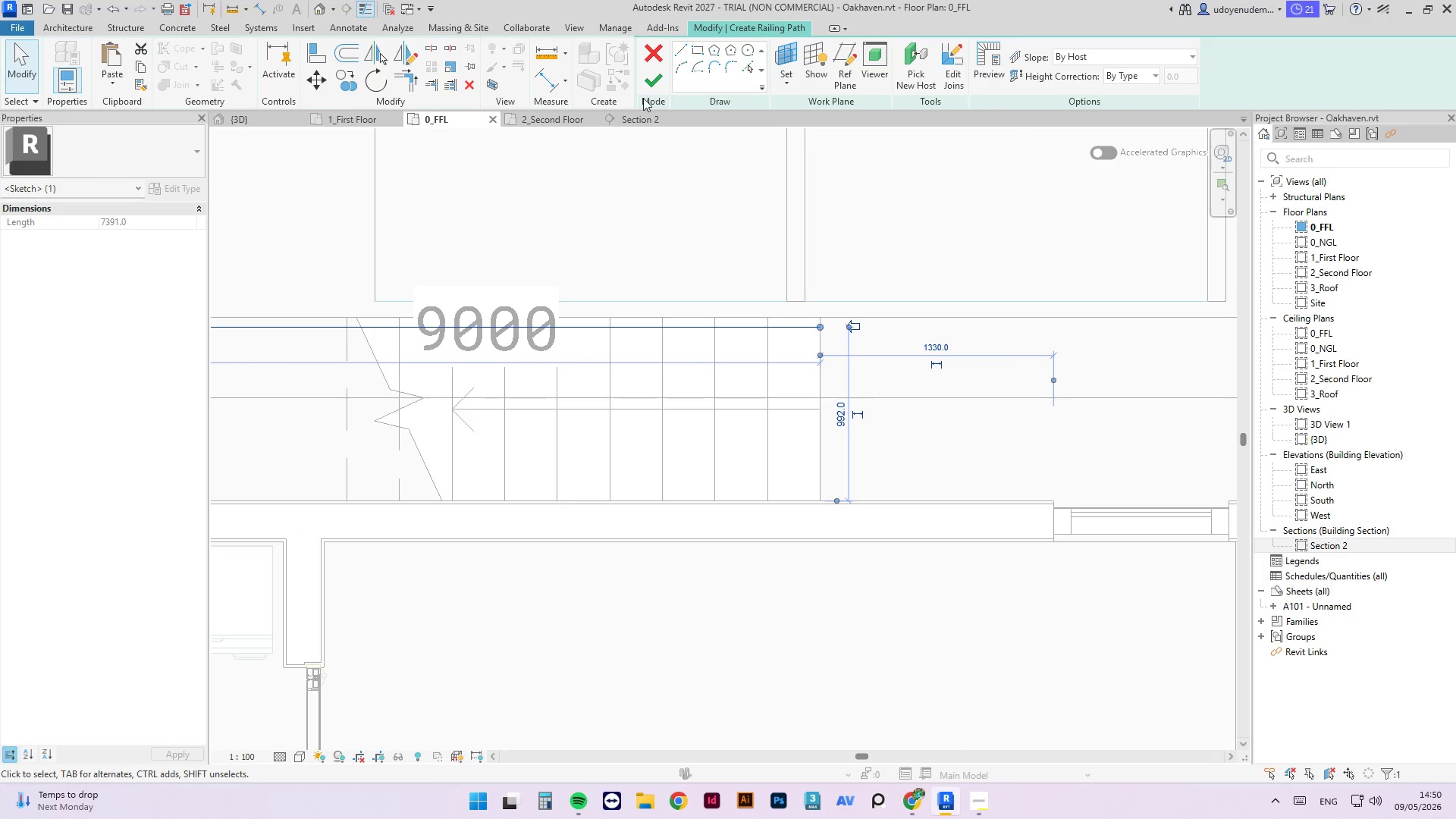 
left_click([656, 89])
 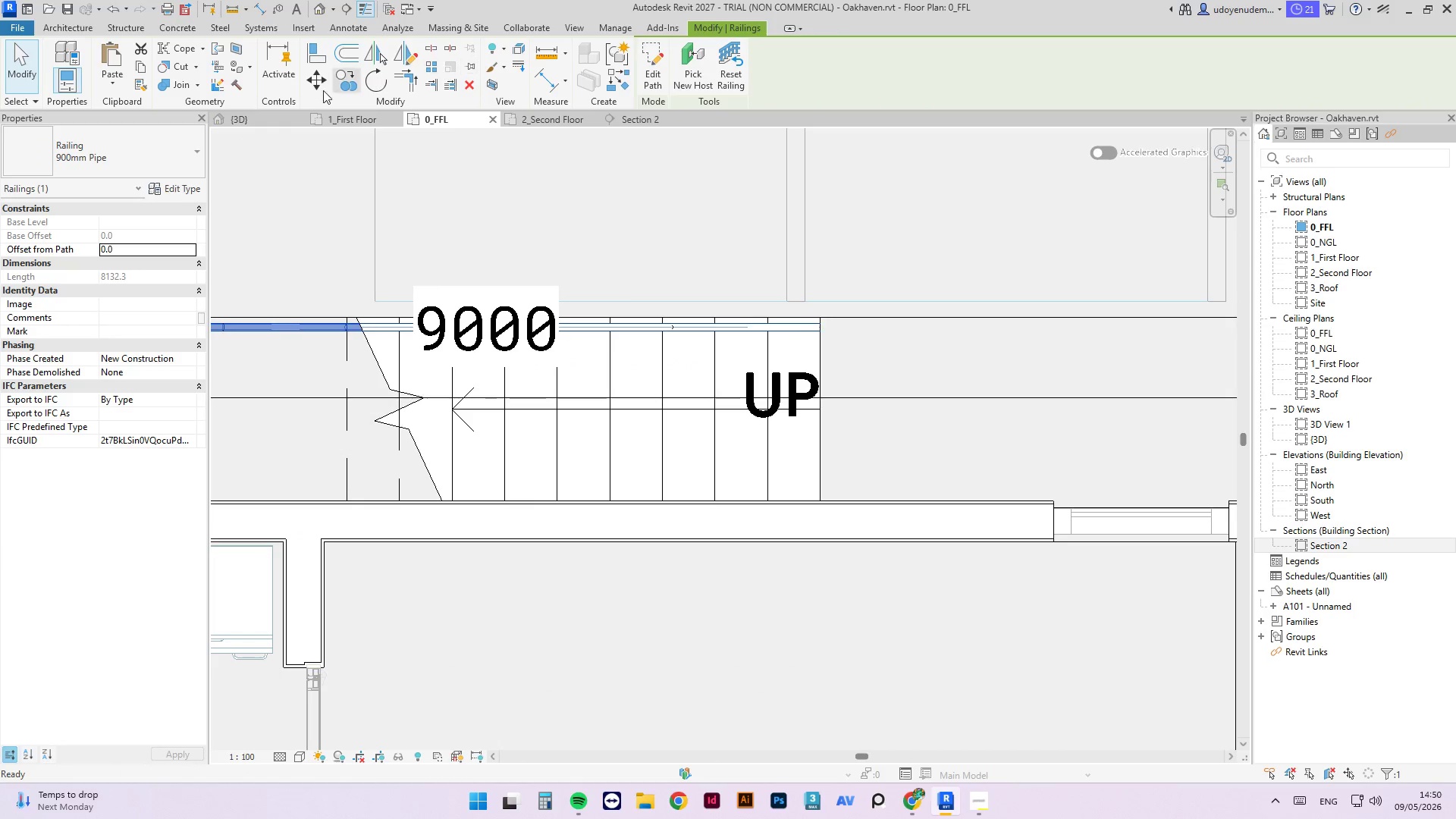 
left_click([282, 116])
 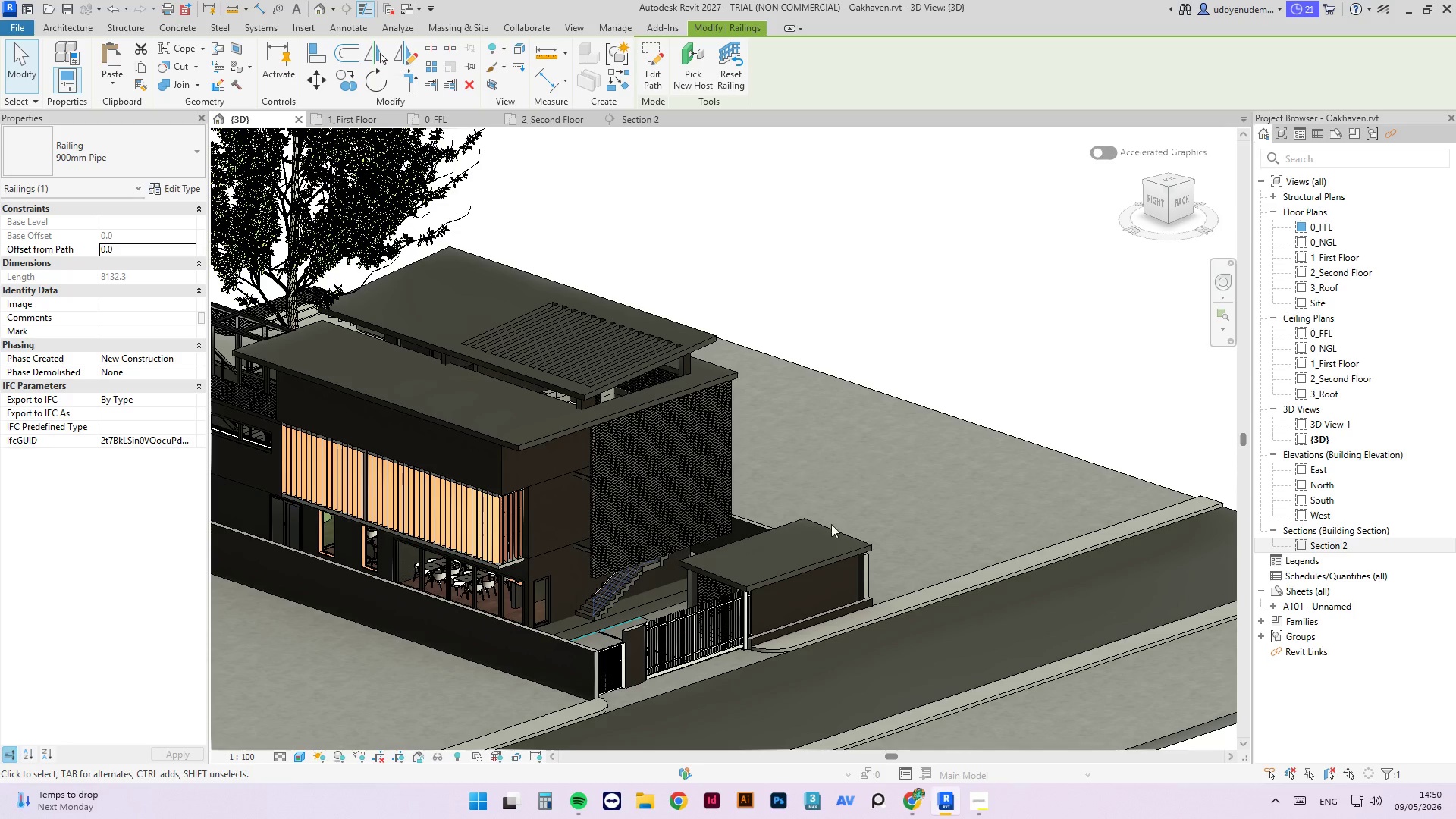 
scroll: coordinate [609, 620], scroll_direction: up, amount: 10.0
 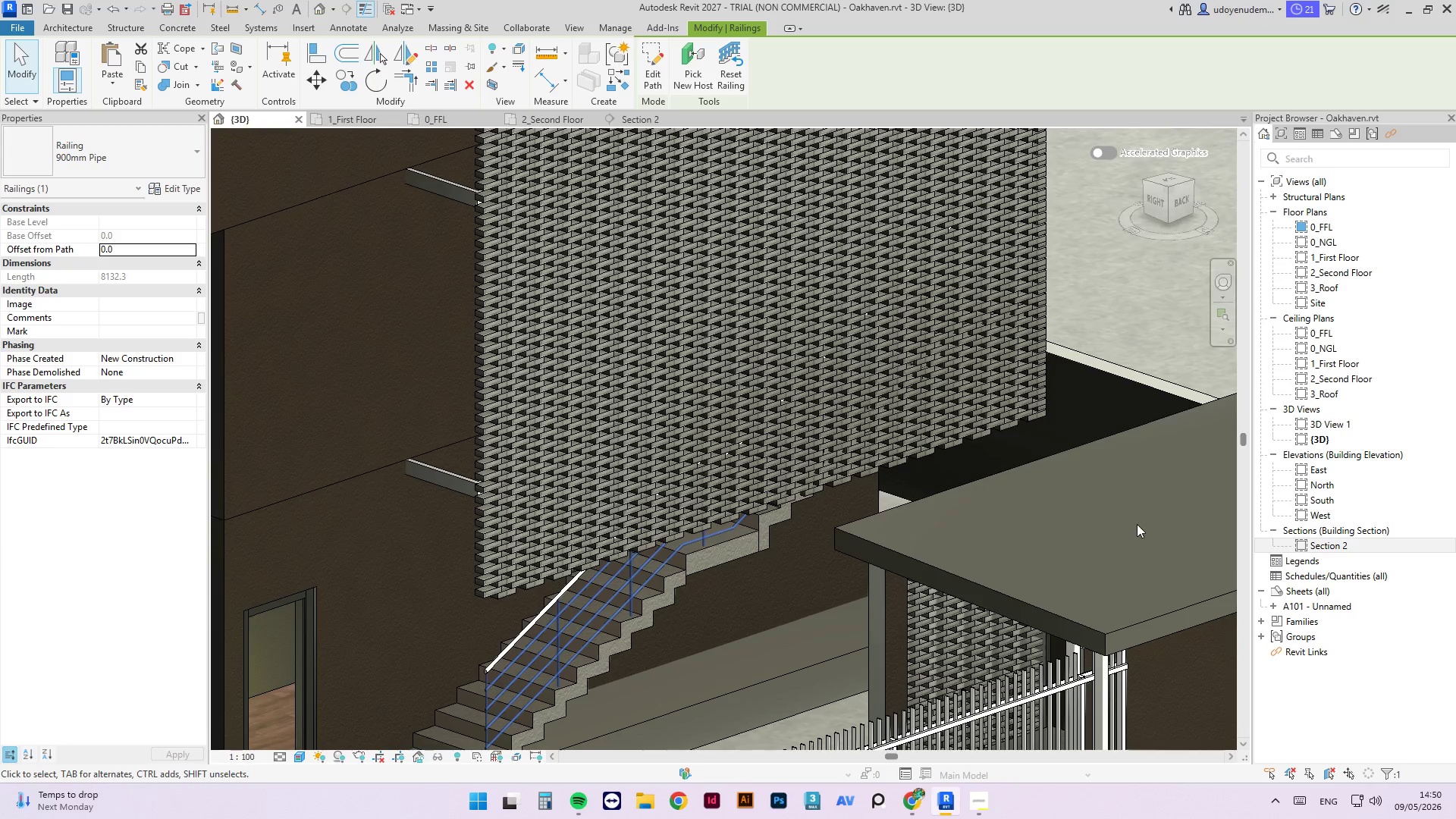 
left_click([1095, 617])
 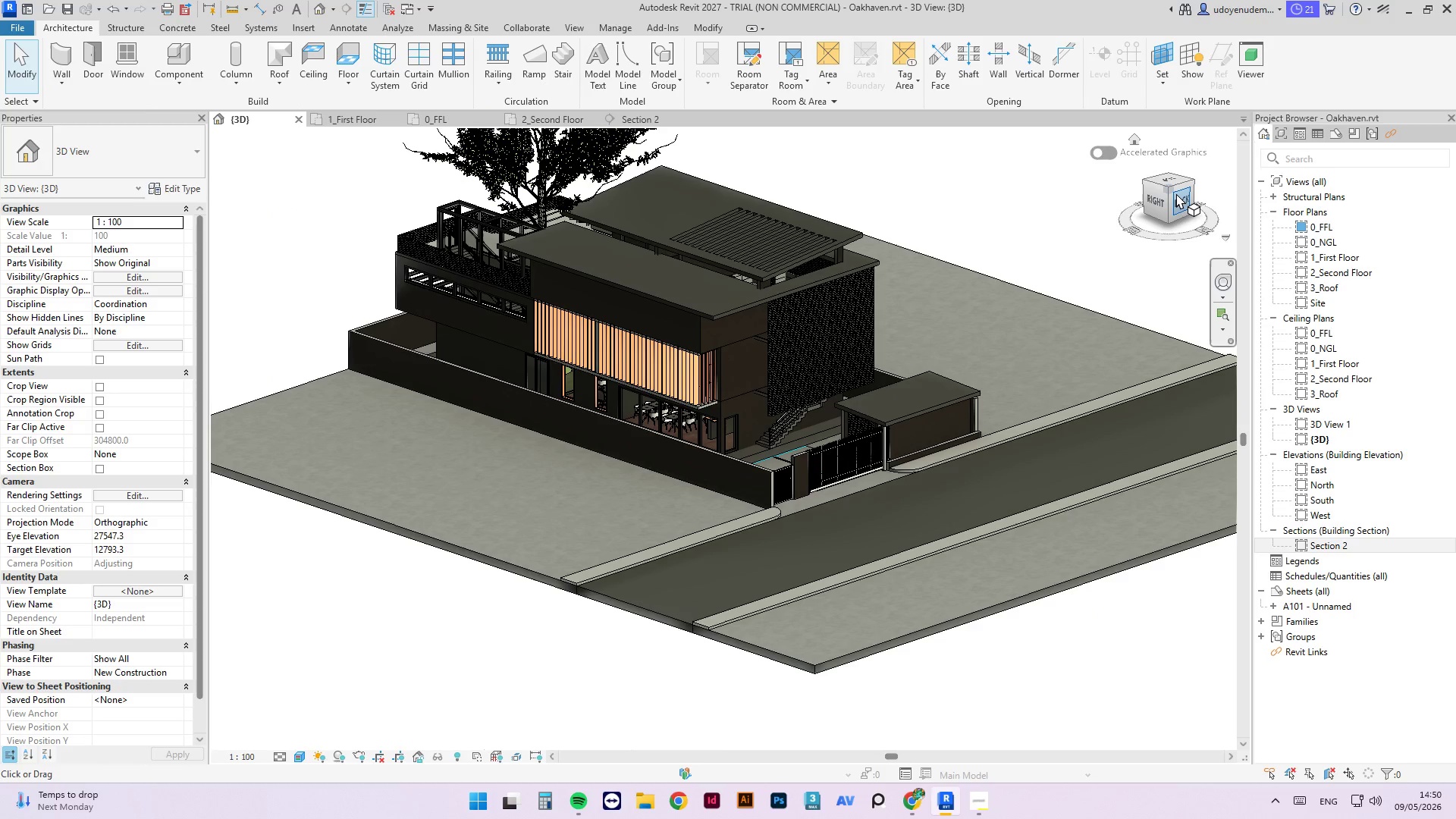 
scroll: coordinate [901, 369], scroll_direction: down, amount: 12.0
 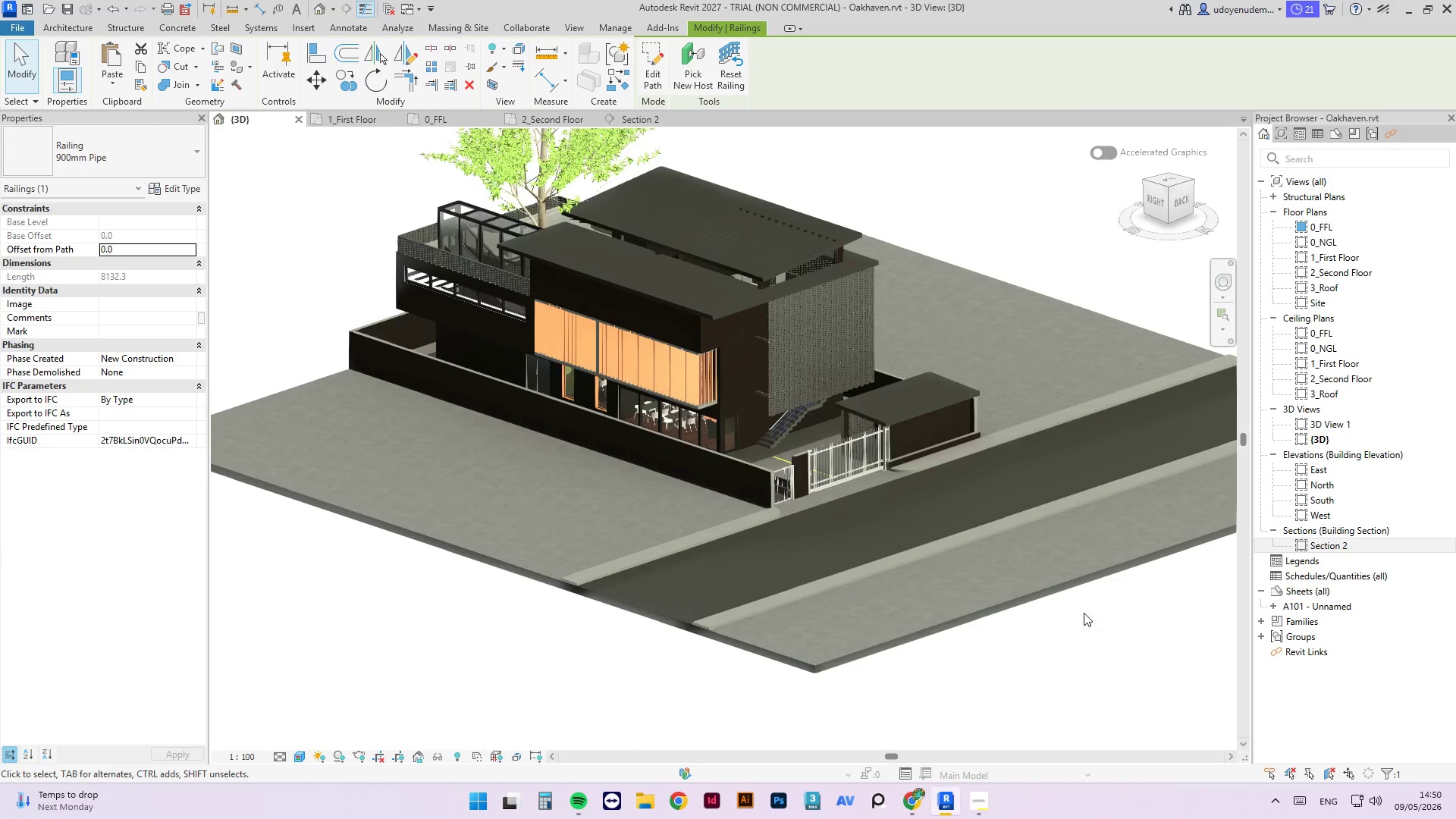 
left_click_drag(start_coordinate=[1170, 189], to_coordinate=[1113, 234])
 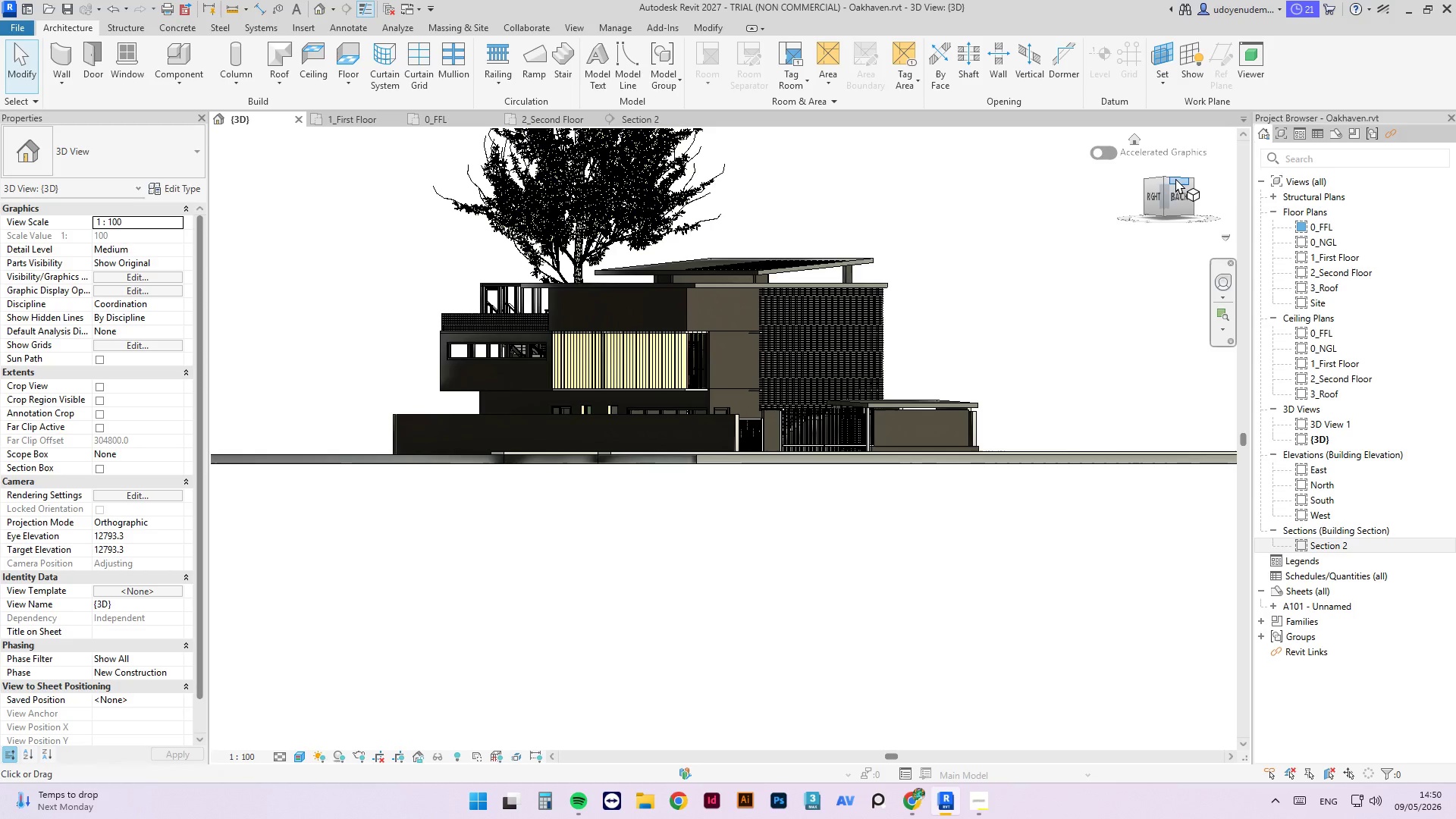 
left_click_drag(start_coordinate=[1166, 180], to_coordinate=[1163, 212])
 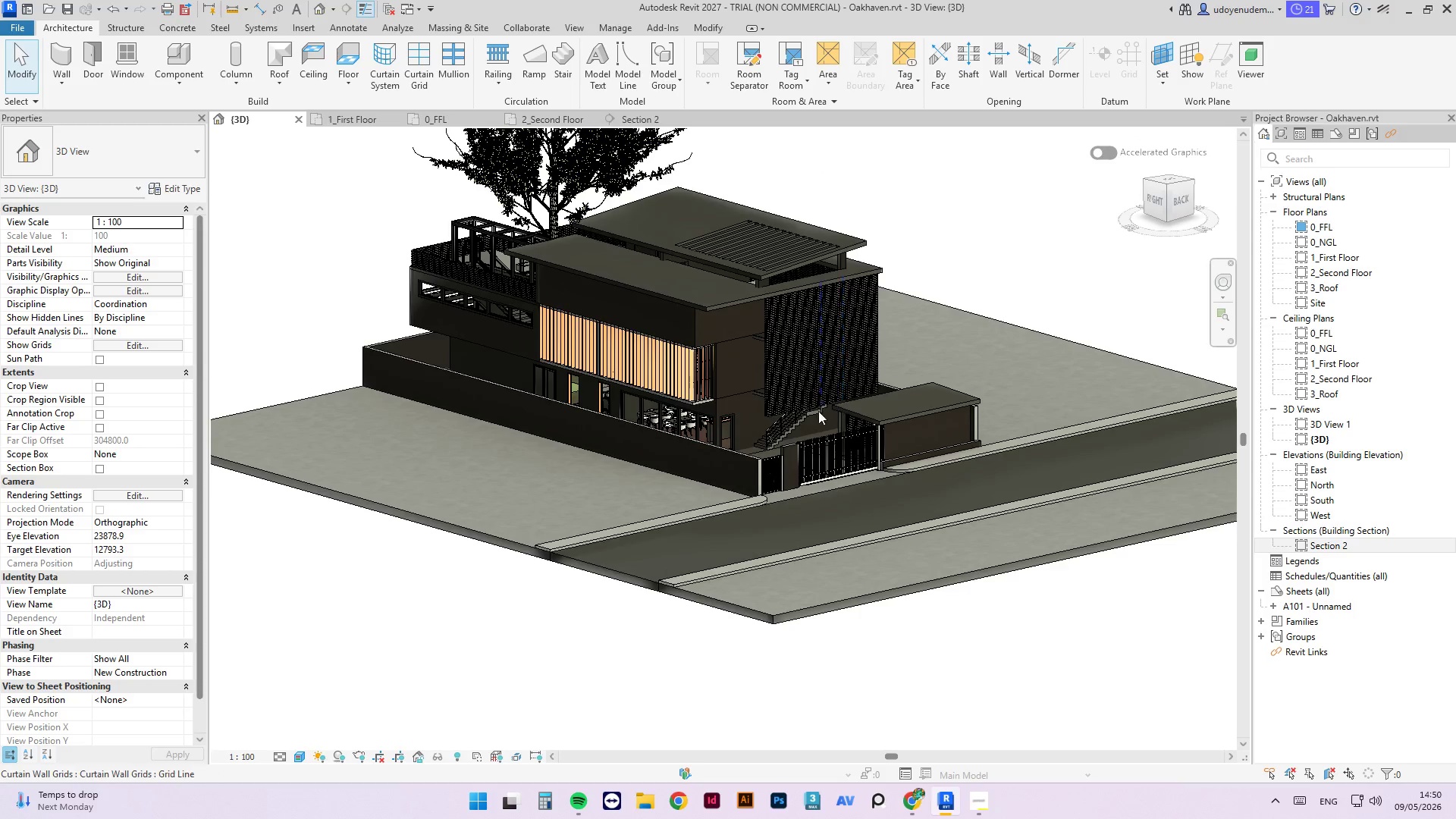 
scroll: coordinate [754, 456], scroll_direction: up, amount: 10.0
 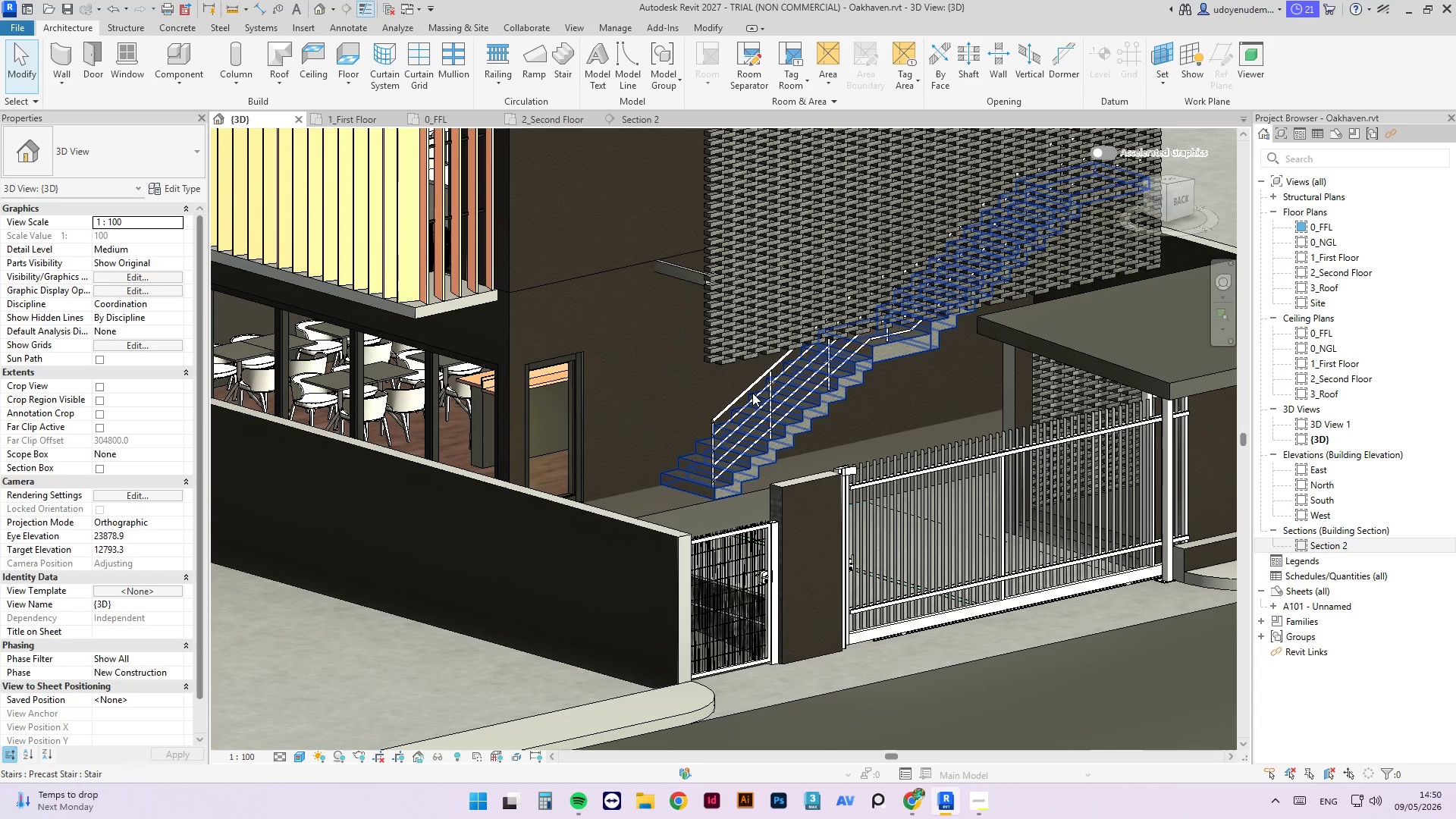 
left_click([752, 393])
 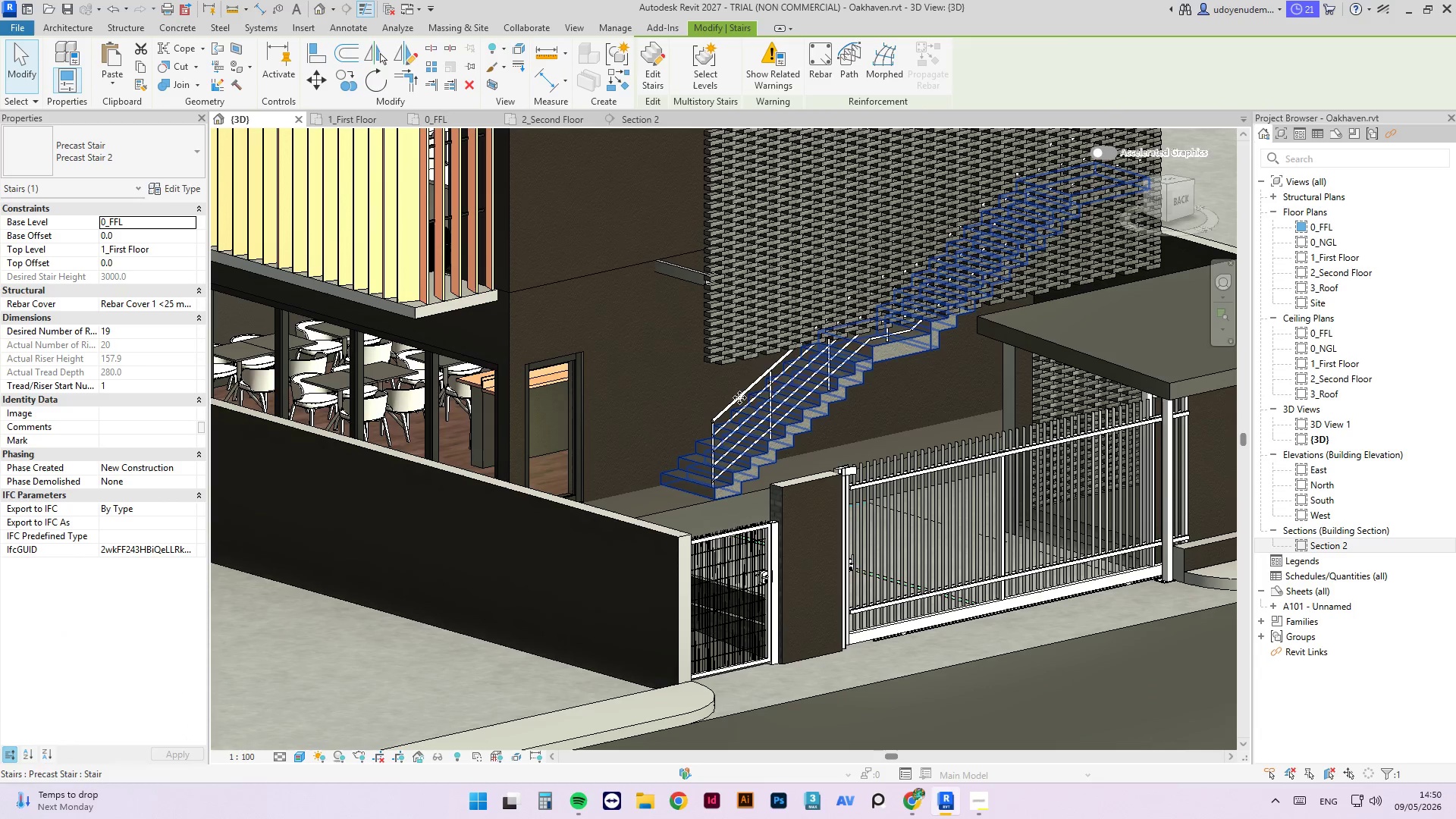 
left_click([739, 391])
 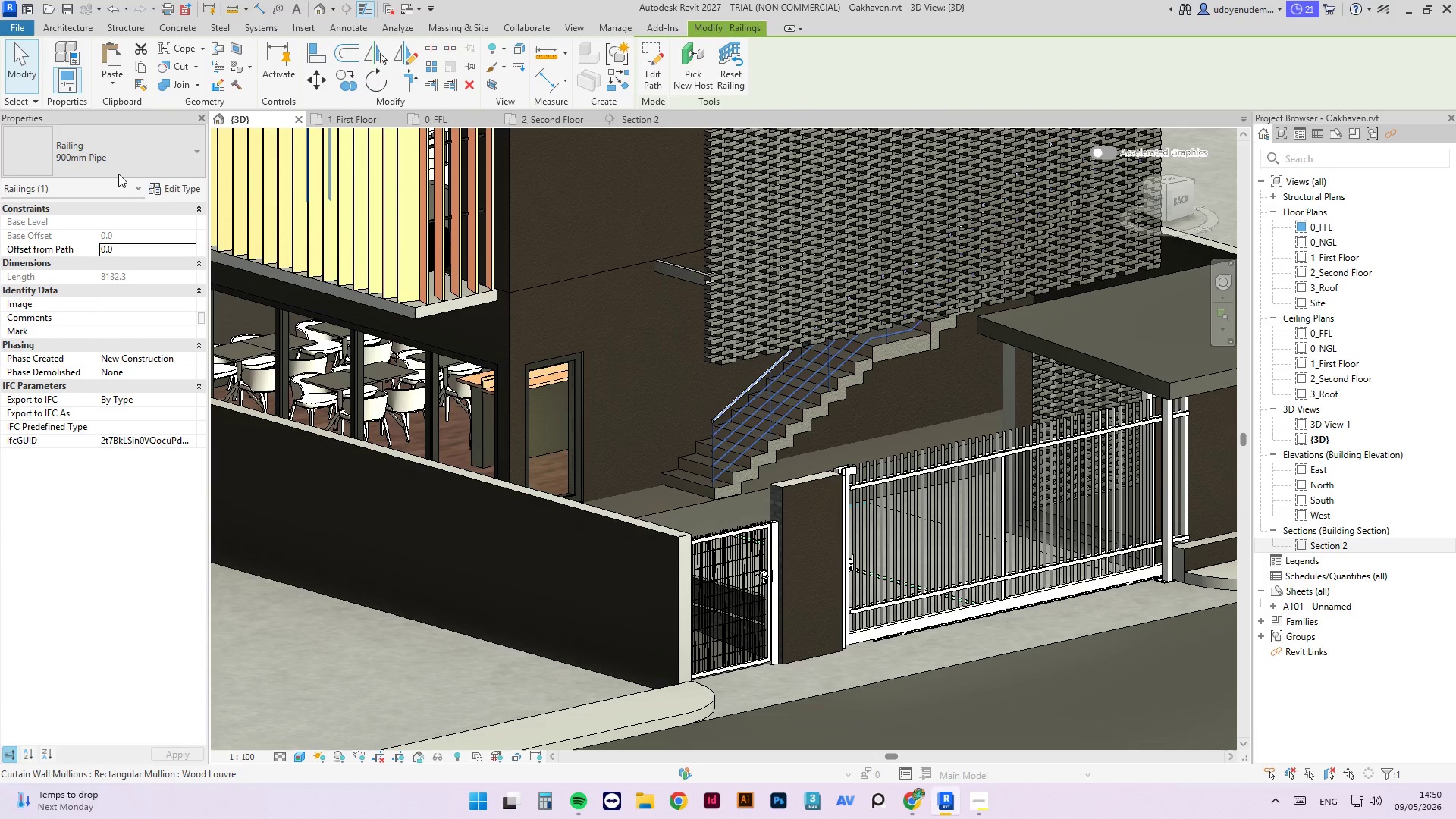 
left_click([118, 174])
 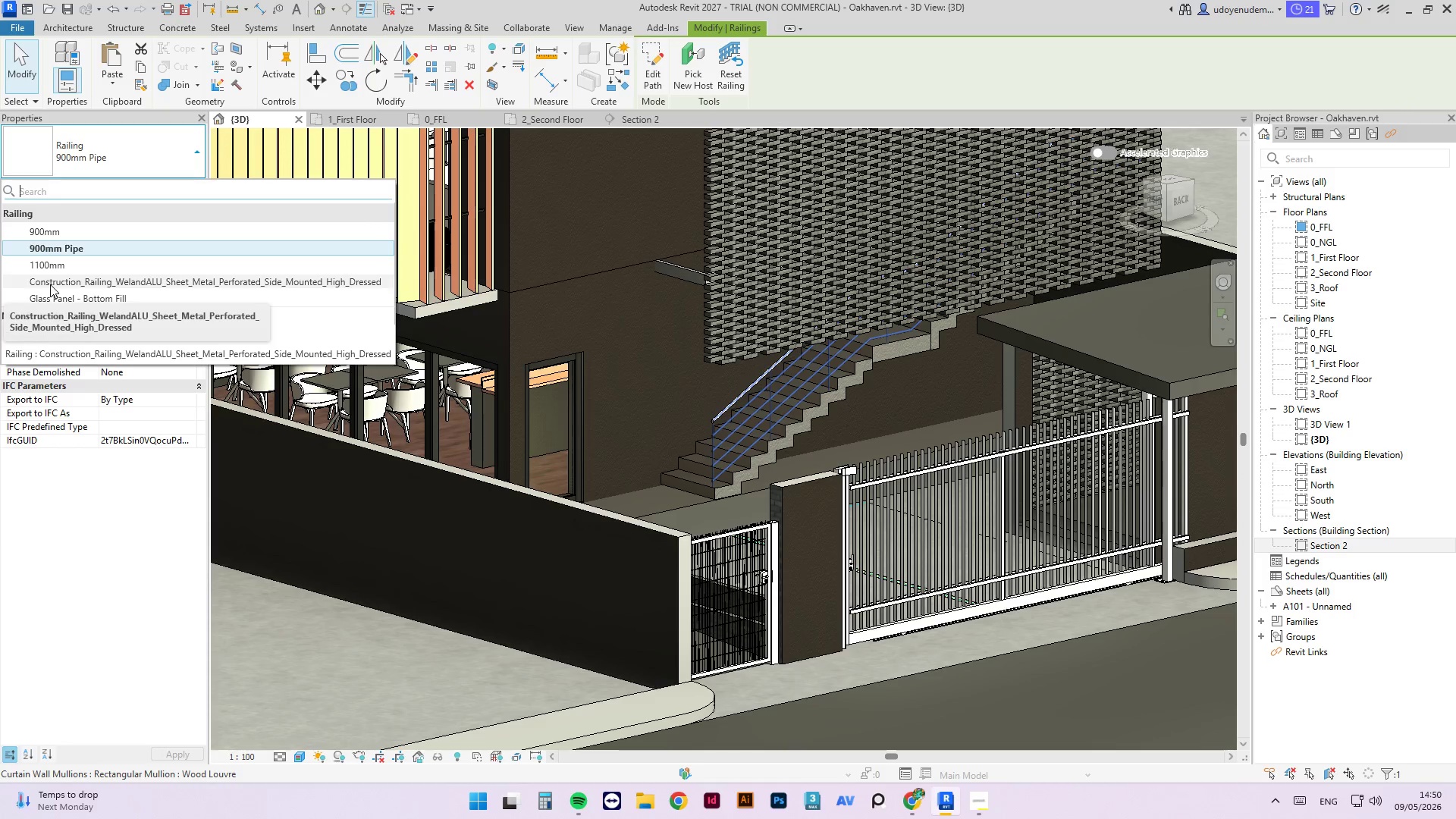 
left_click([50, 284])
 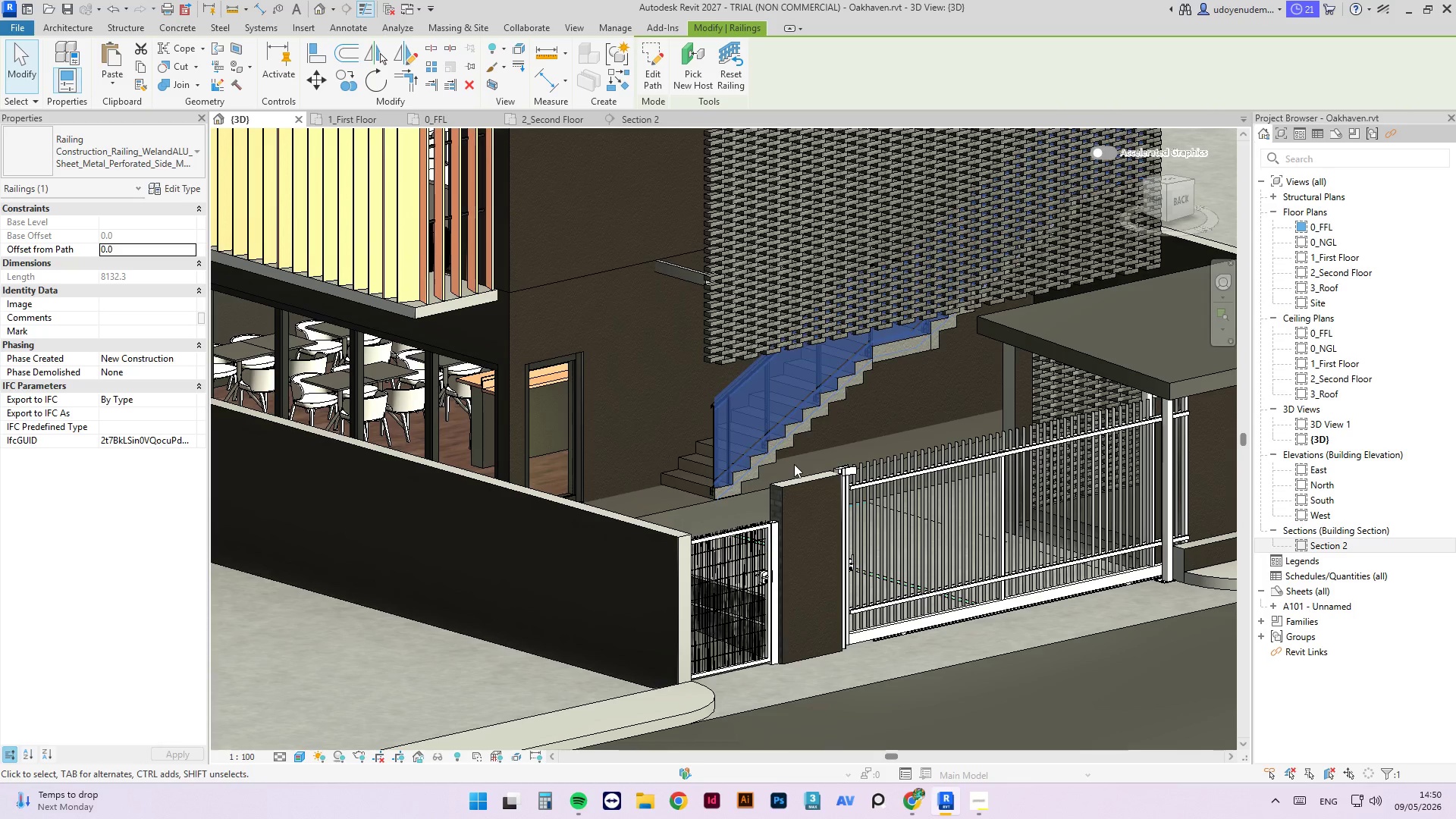 
scroll: coordinate [648, 404], scroll_direction: up, amount: 4.0
 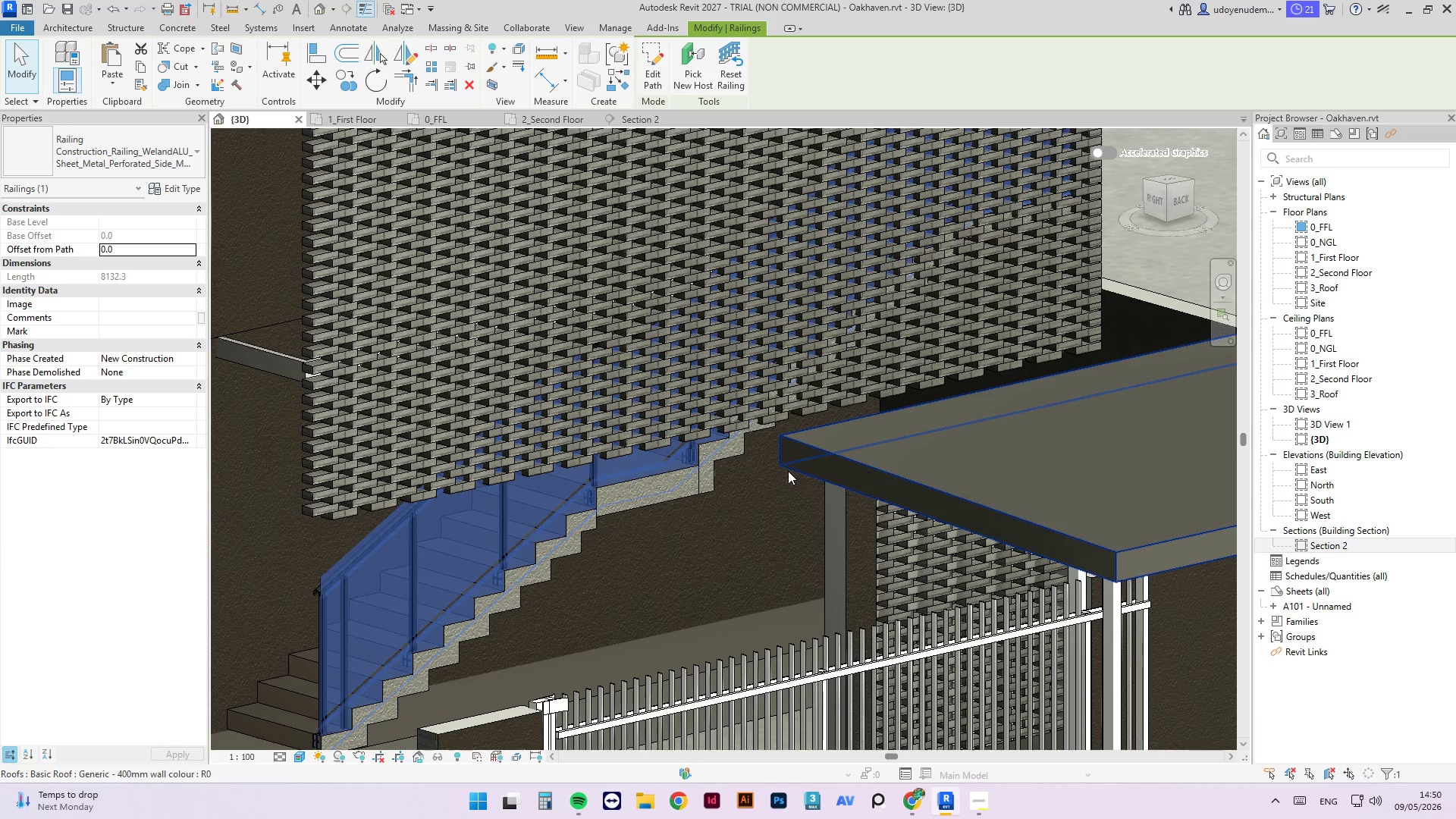 
scroll: coordinate [570, 390], scroll_direction: down, amount: 8.0
 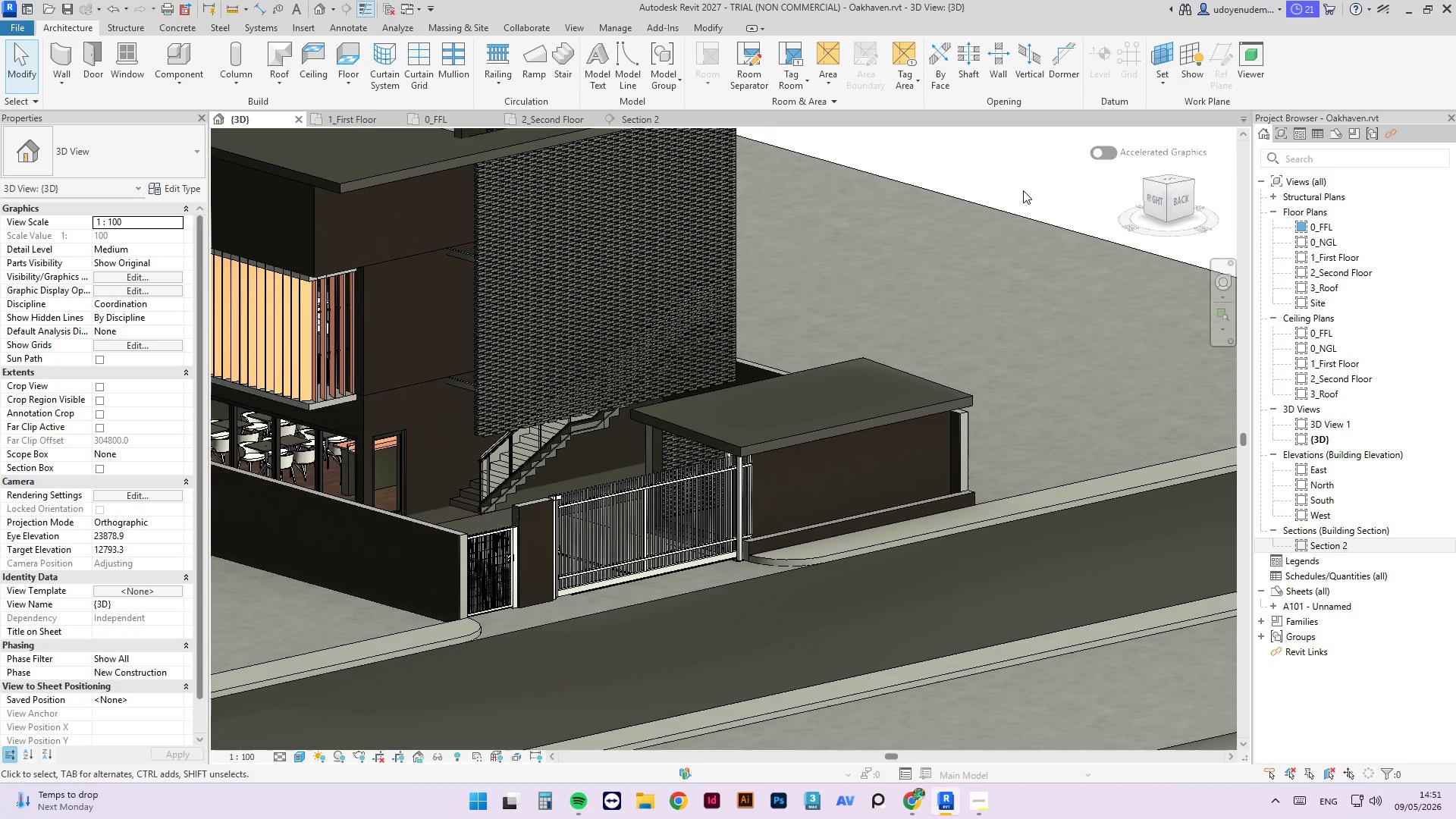 
scroll: coordinate [690, 383], scroll_direction: up, amount: 3.0
 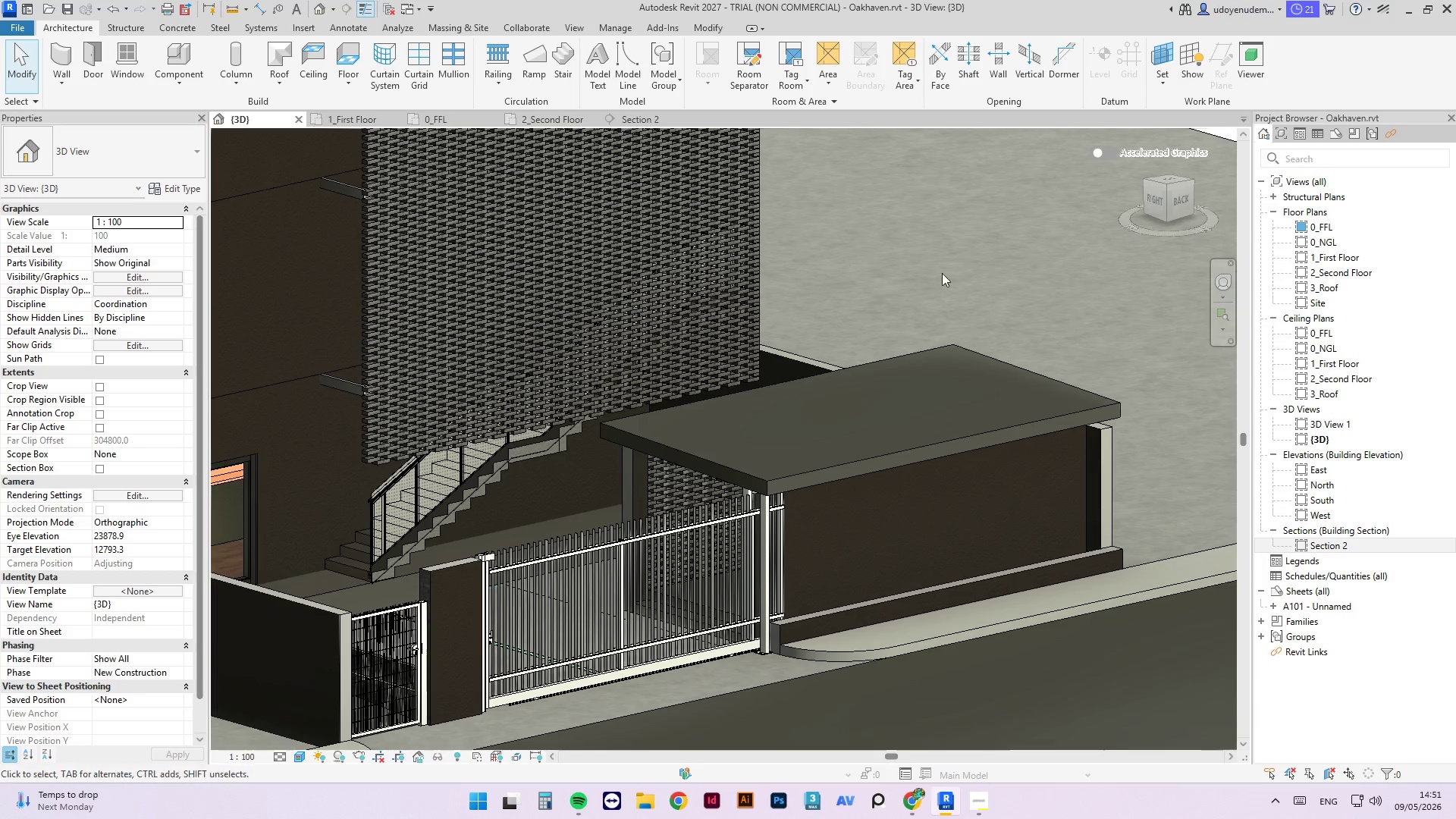 
scroll: coordinate [781, 328], scroll_direction: down, amount: 4.0
 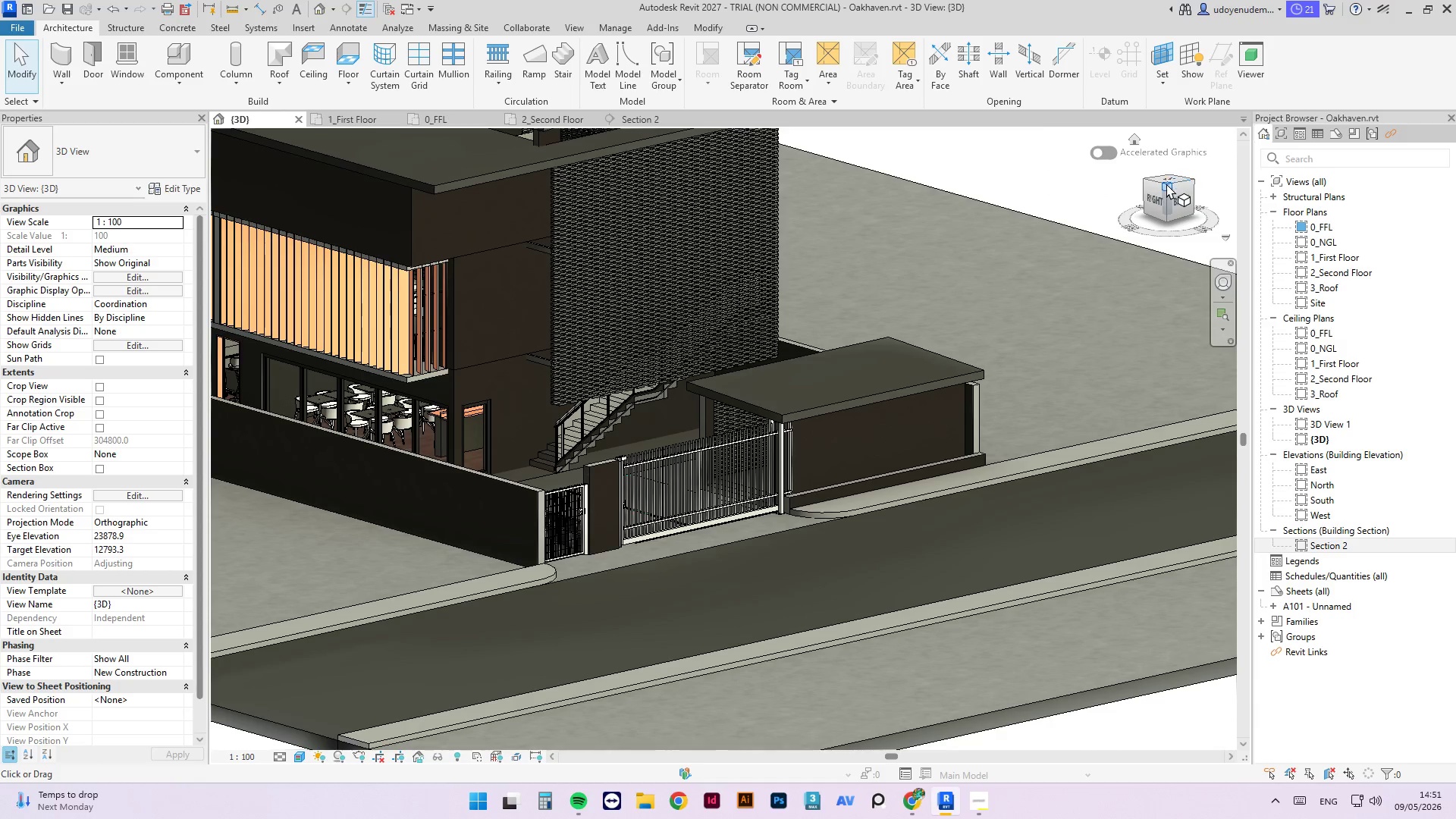 
left_click_drag(start_coordinate=[1164, 186], to_coordinate=[689, 234])
 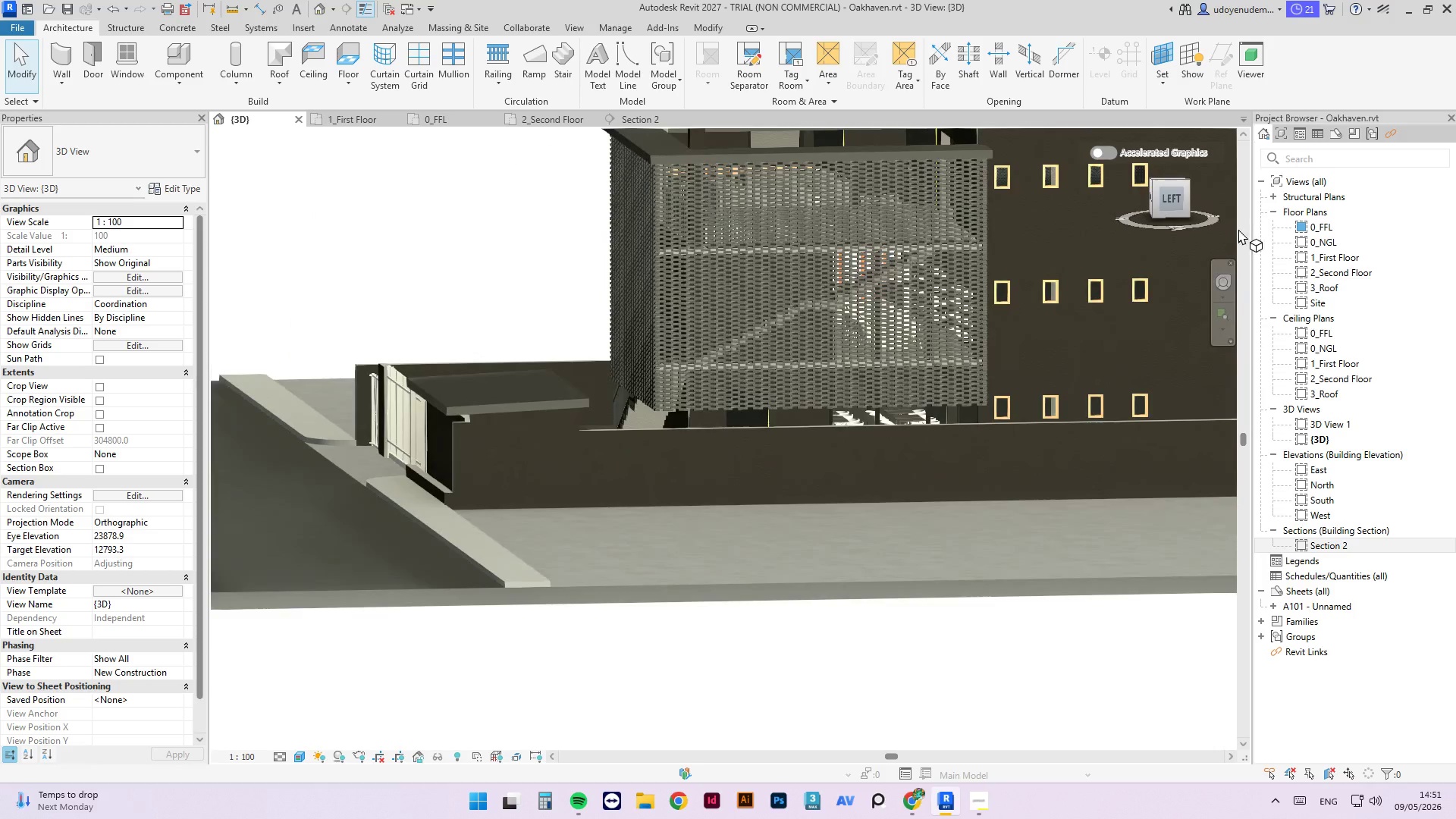 
scroll: coordinate [1206, 255], scroll_direction: up, amount: 3.0
 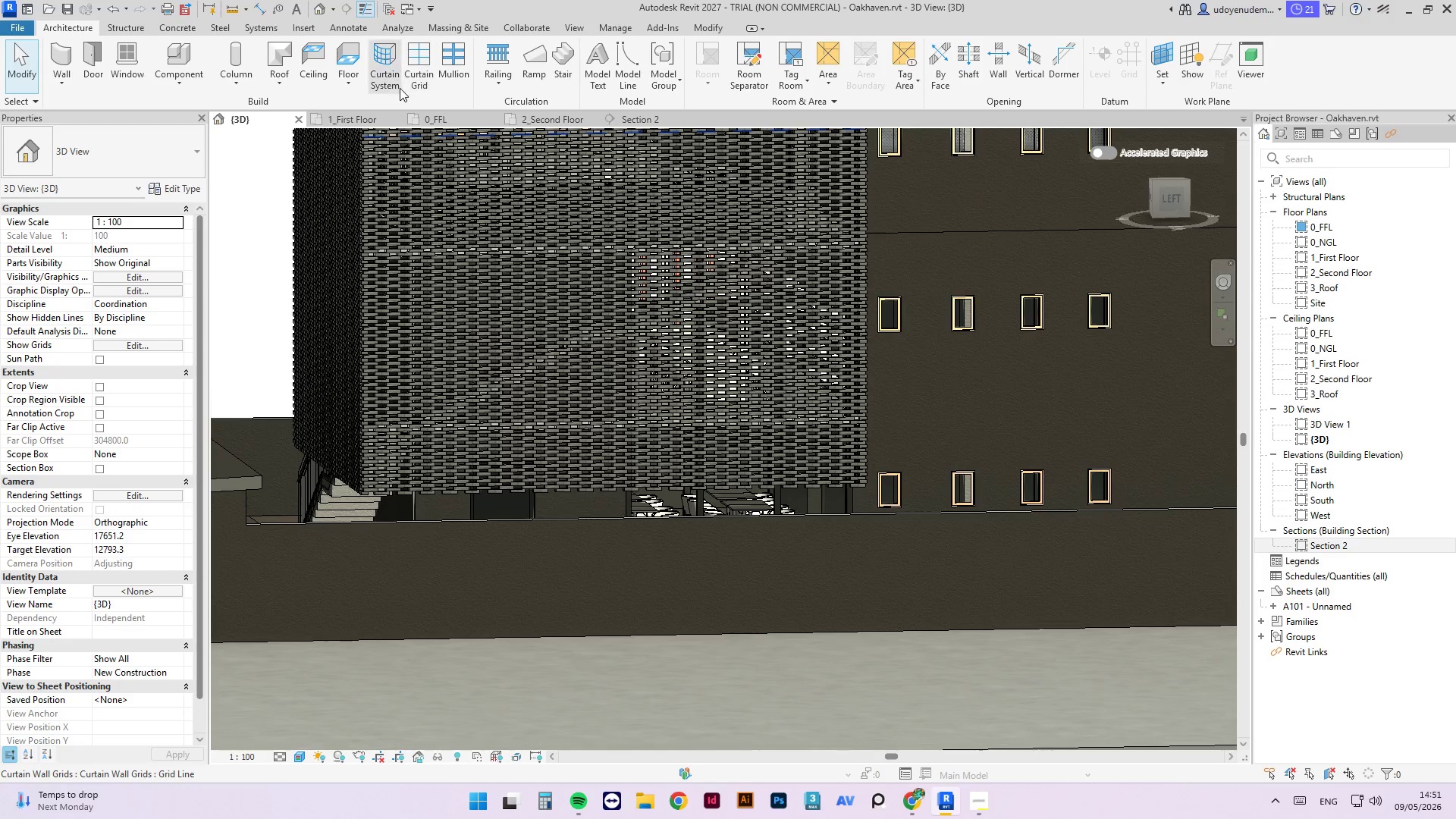 
left_click([351, 115])
 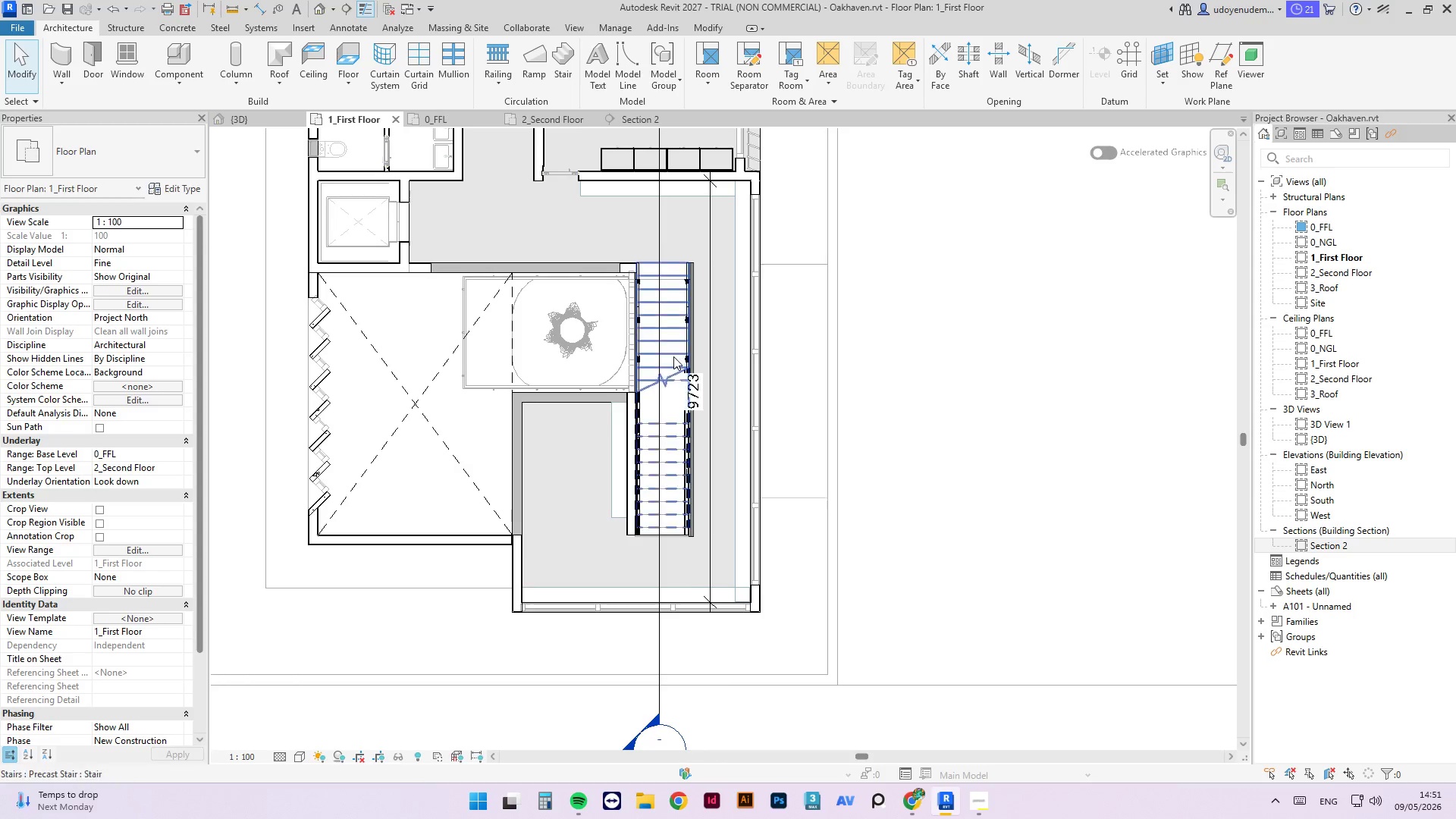 
scroll: coordinate [708, 511], scroll_direction: down, amount: 8.0
 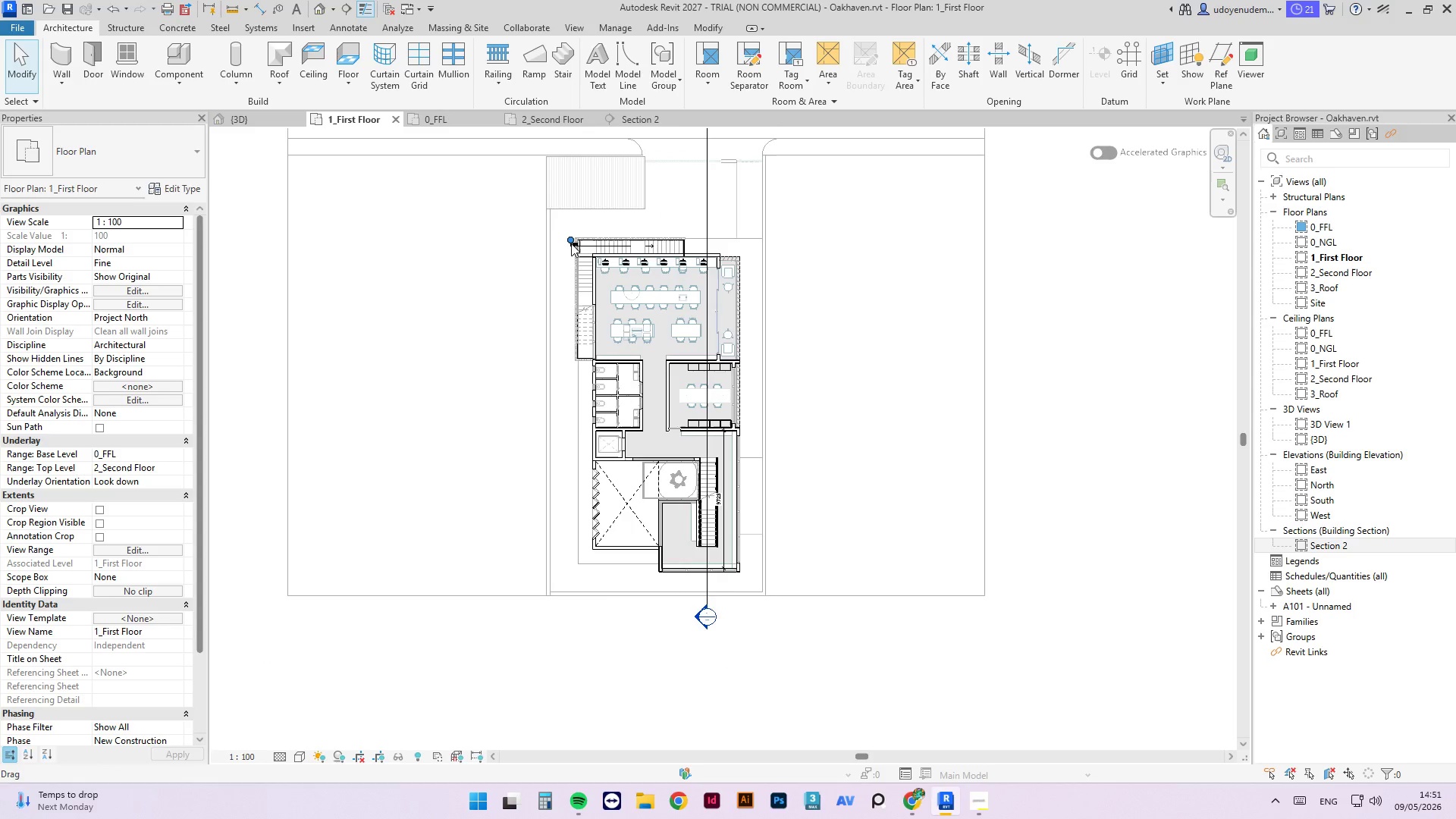 
scroll: coordinate [575, 249], scroll_direction: up, amount: 14.0
 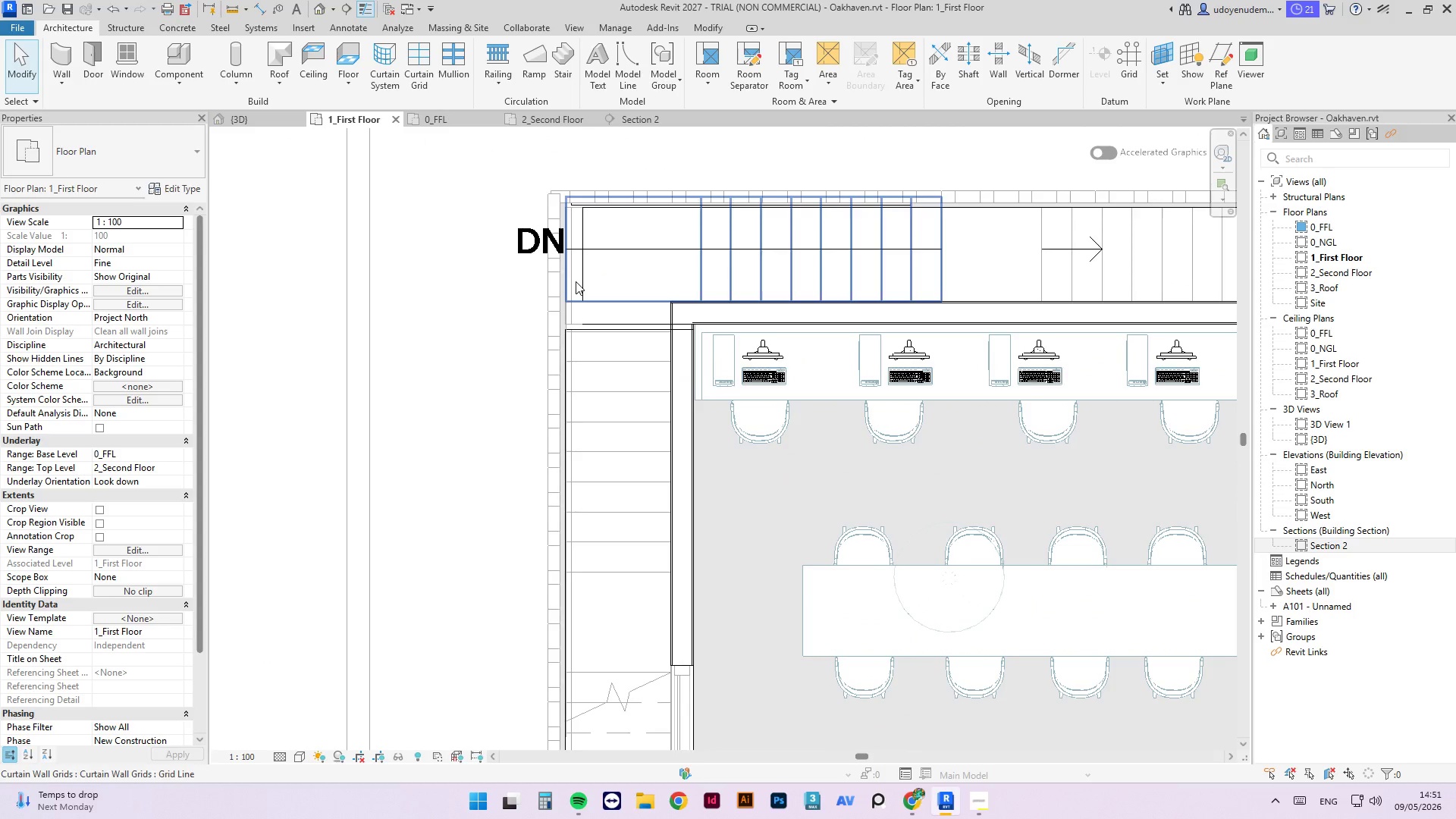 
left_click([598, 300])
 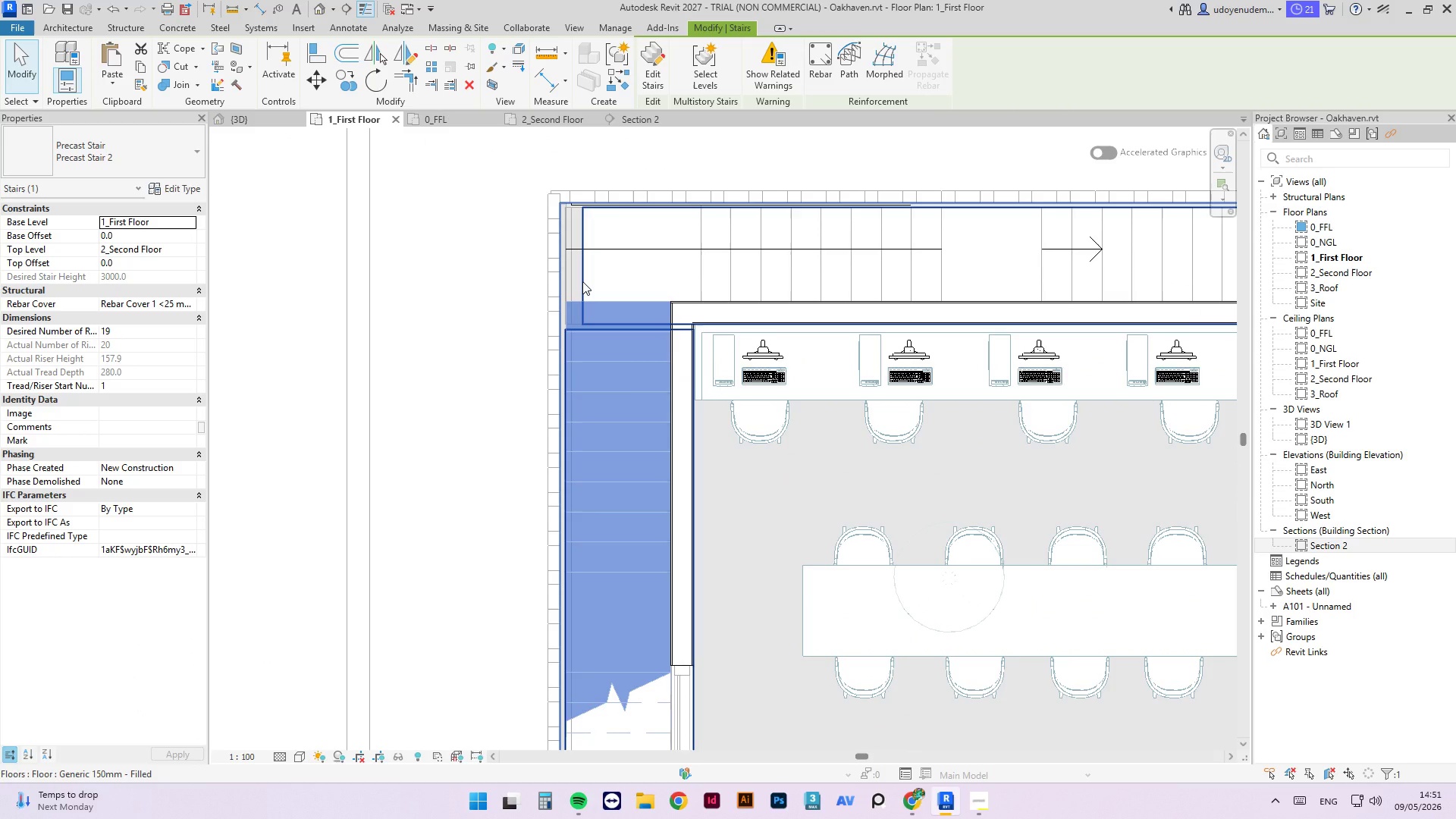 
left_click([582, 281])
 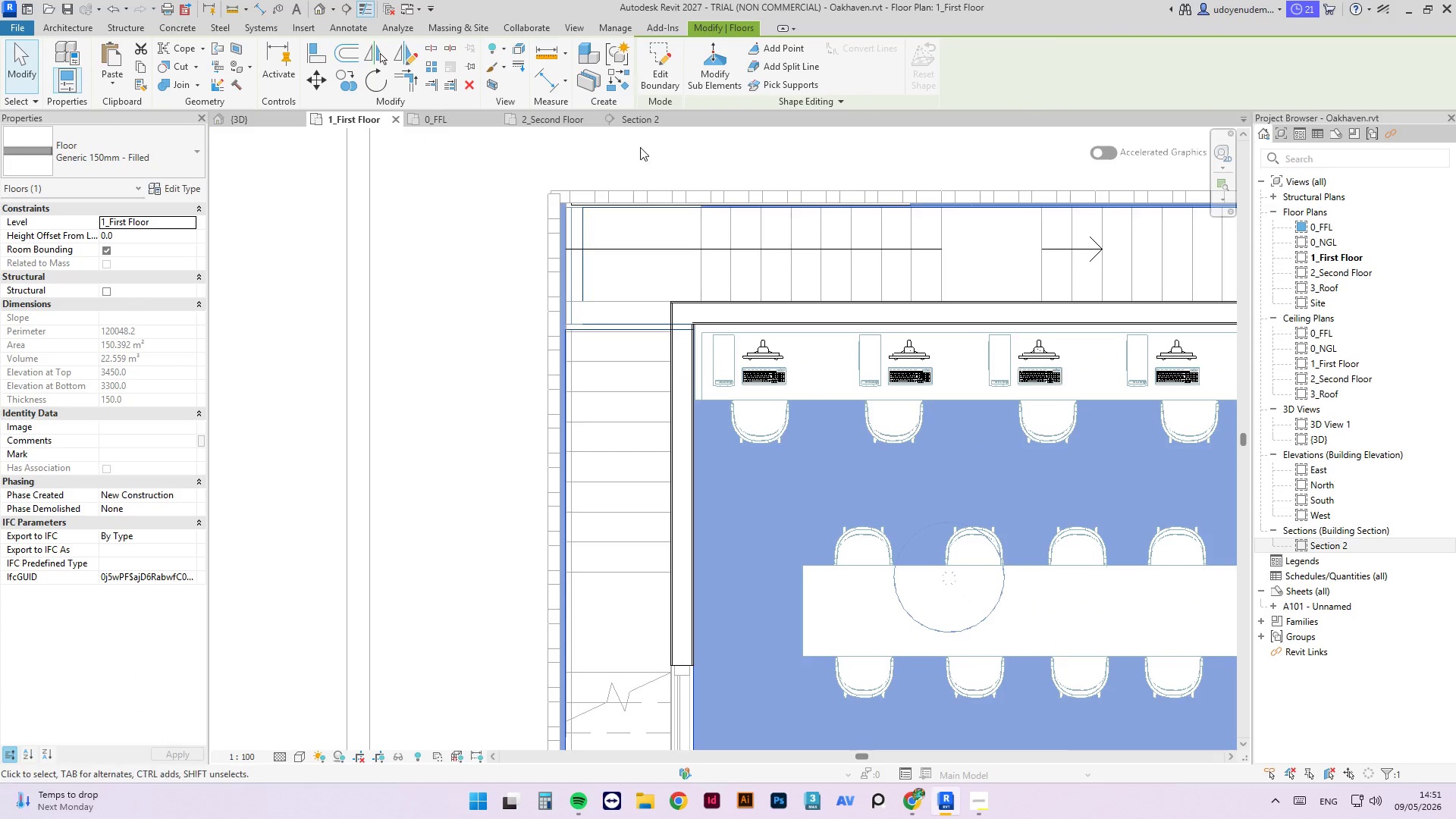 
left_click([646, 58])
 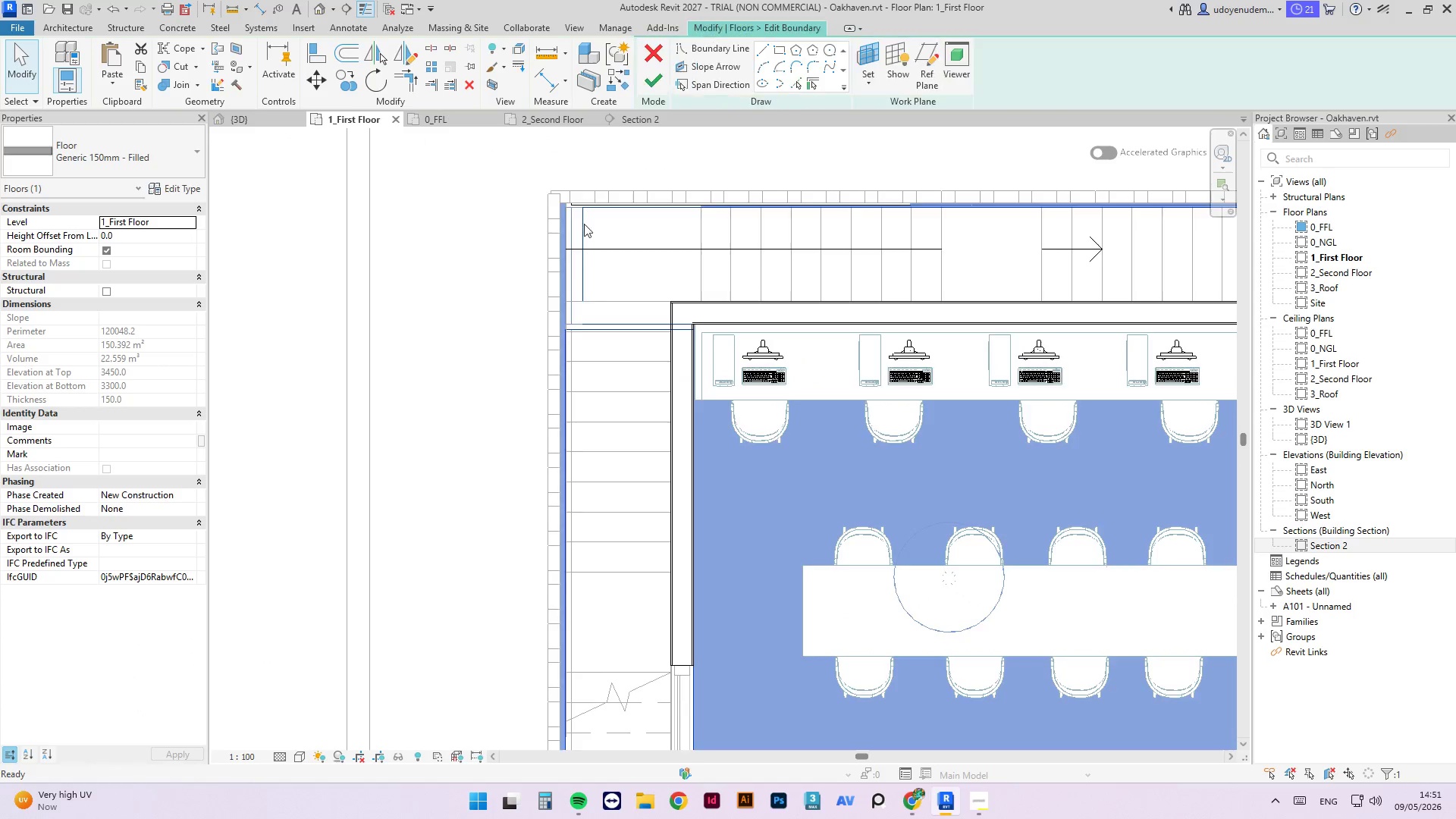 
scroll: coordinate [588, 276], scroll_direction: up, amount: 8.0
 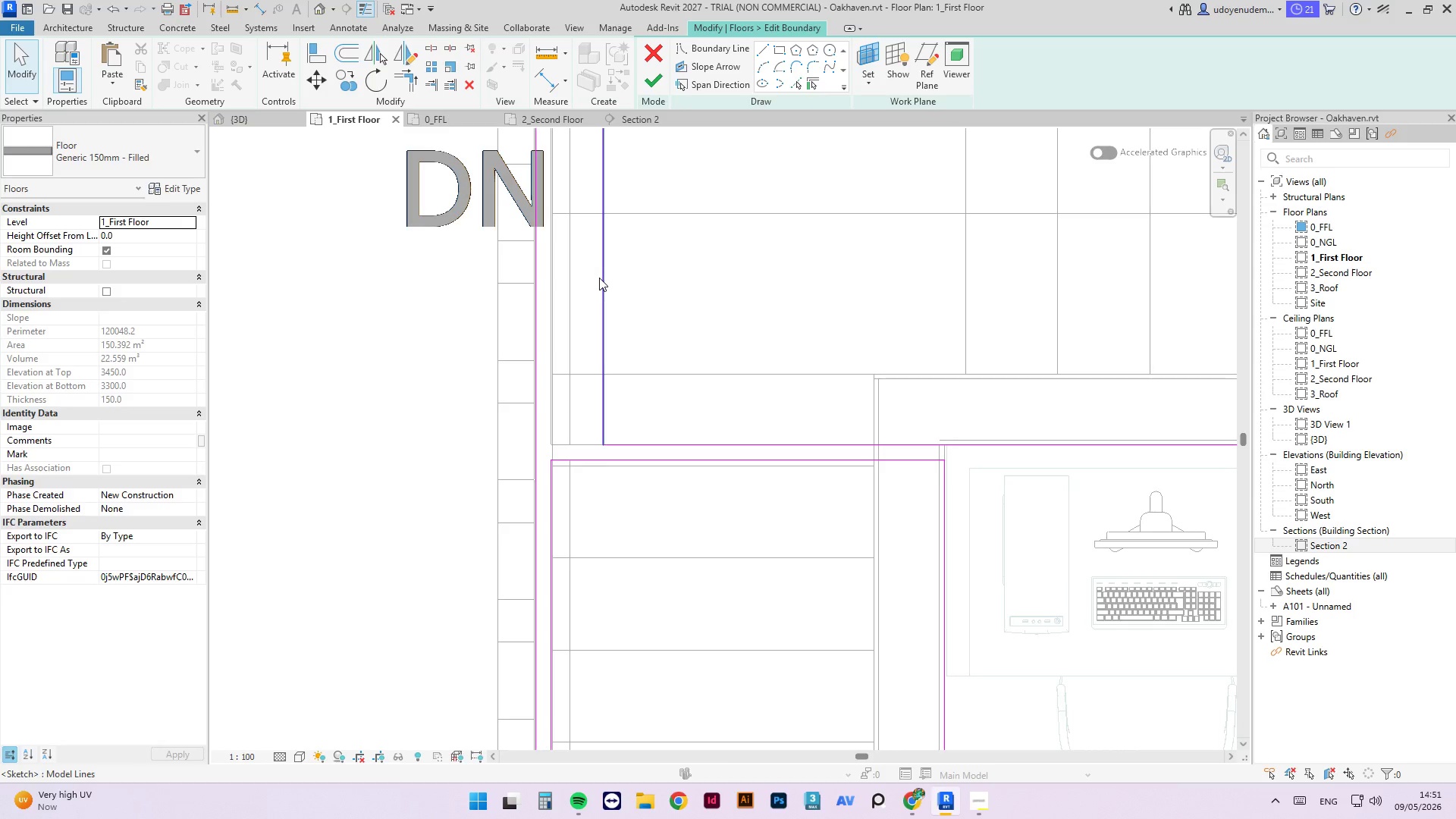 
left_click_drag(start_coordinate=[599, 278], to_coordinate=[541, 304])
 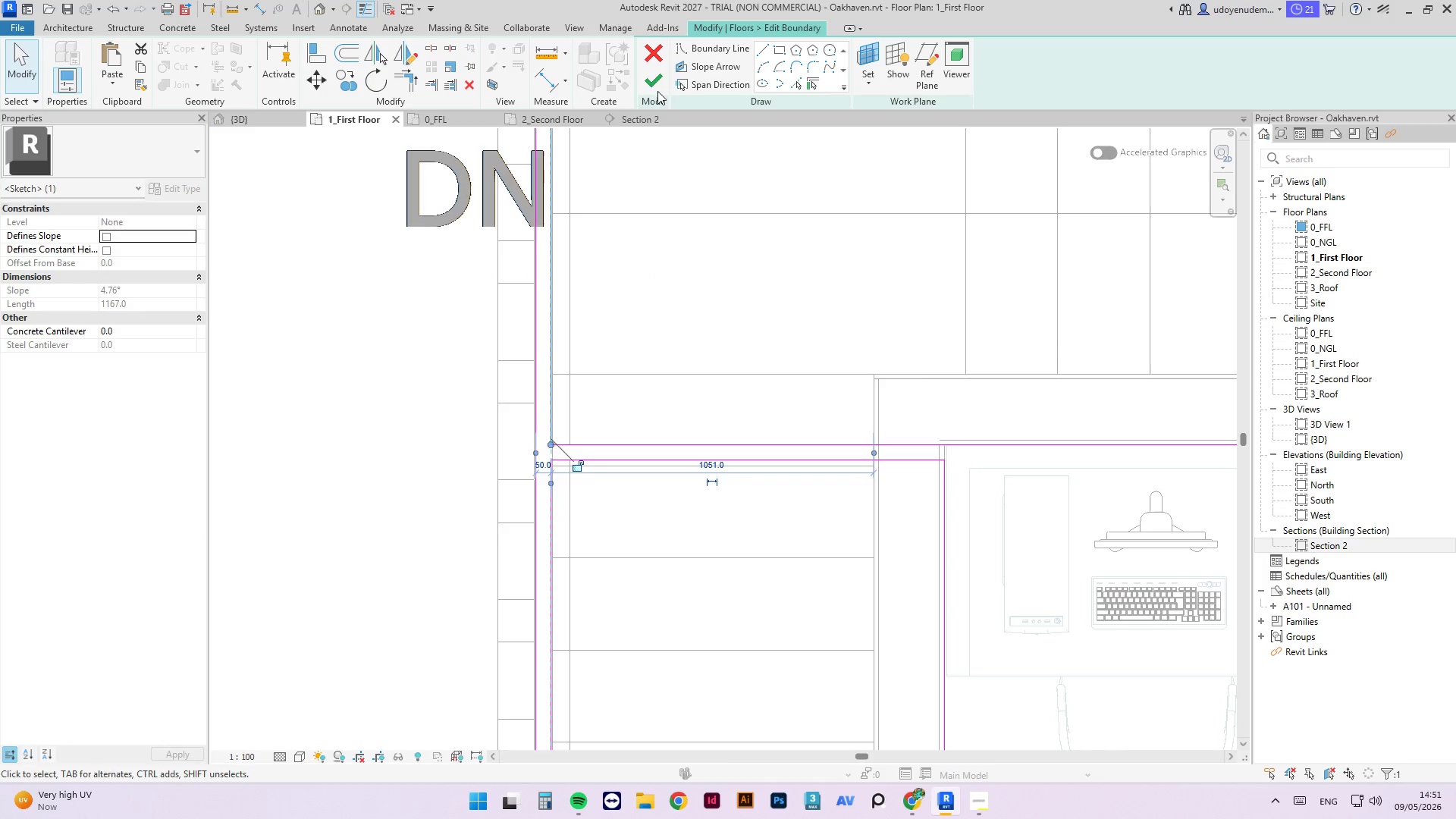 
left_click([659, 83])
 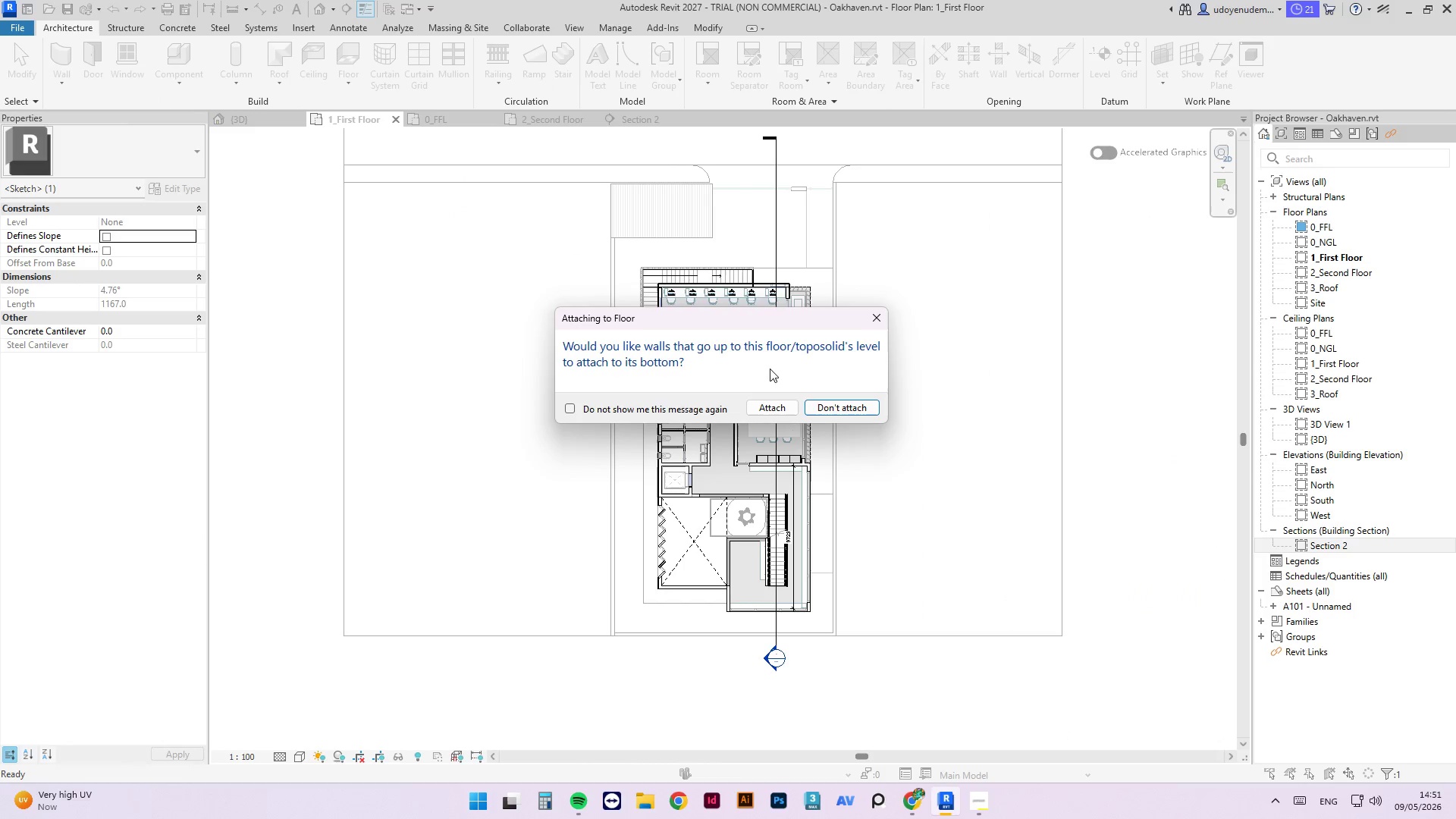 
left_click([836, 408])
 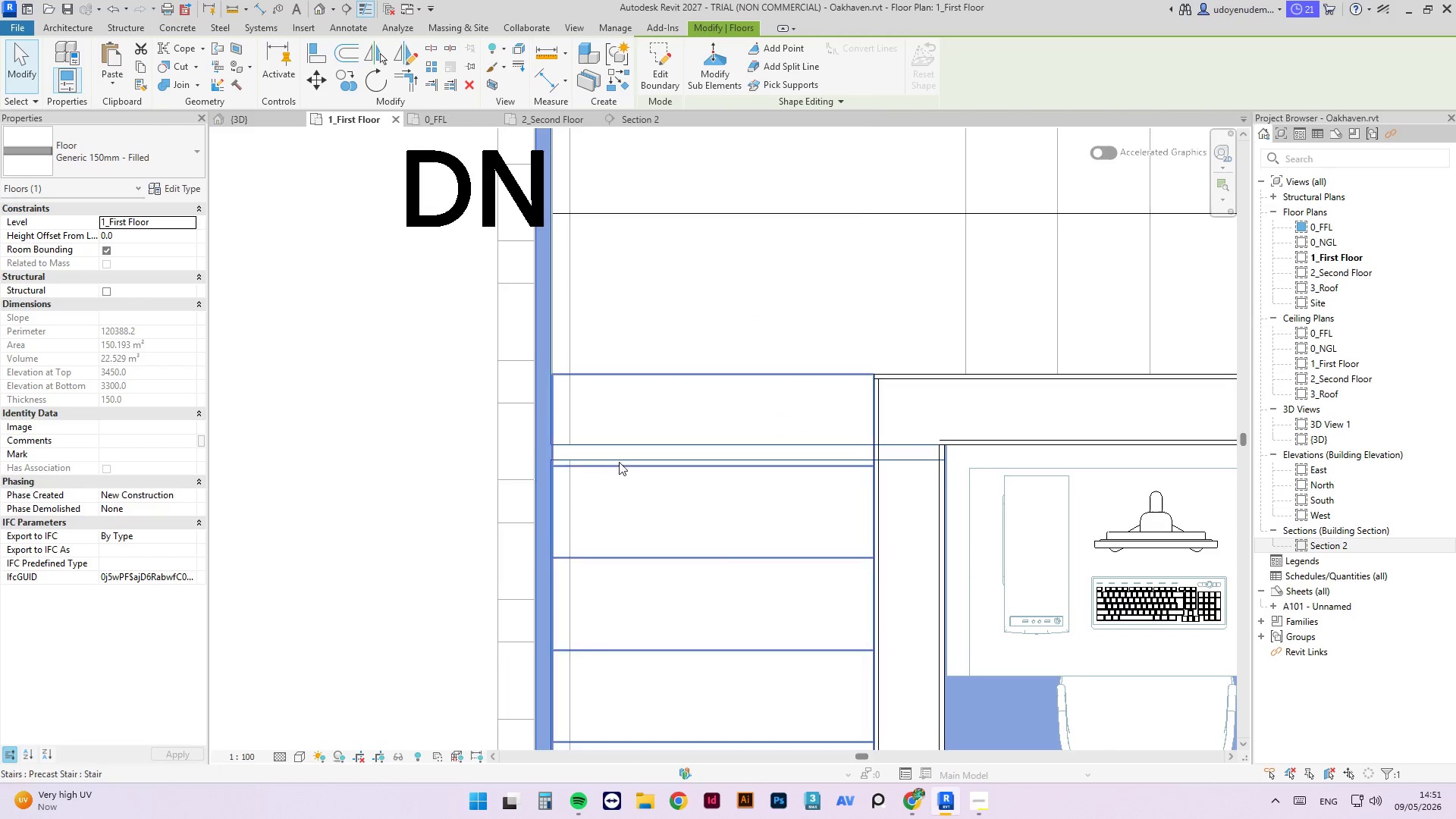 
left_click([622, 464])
 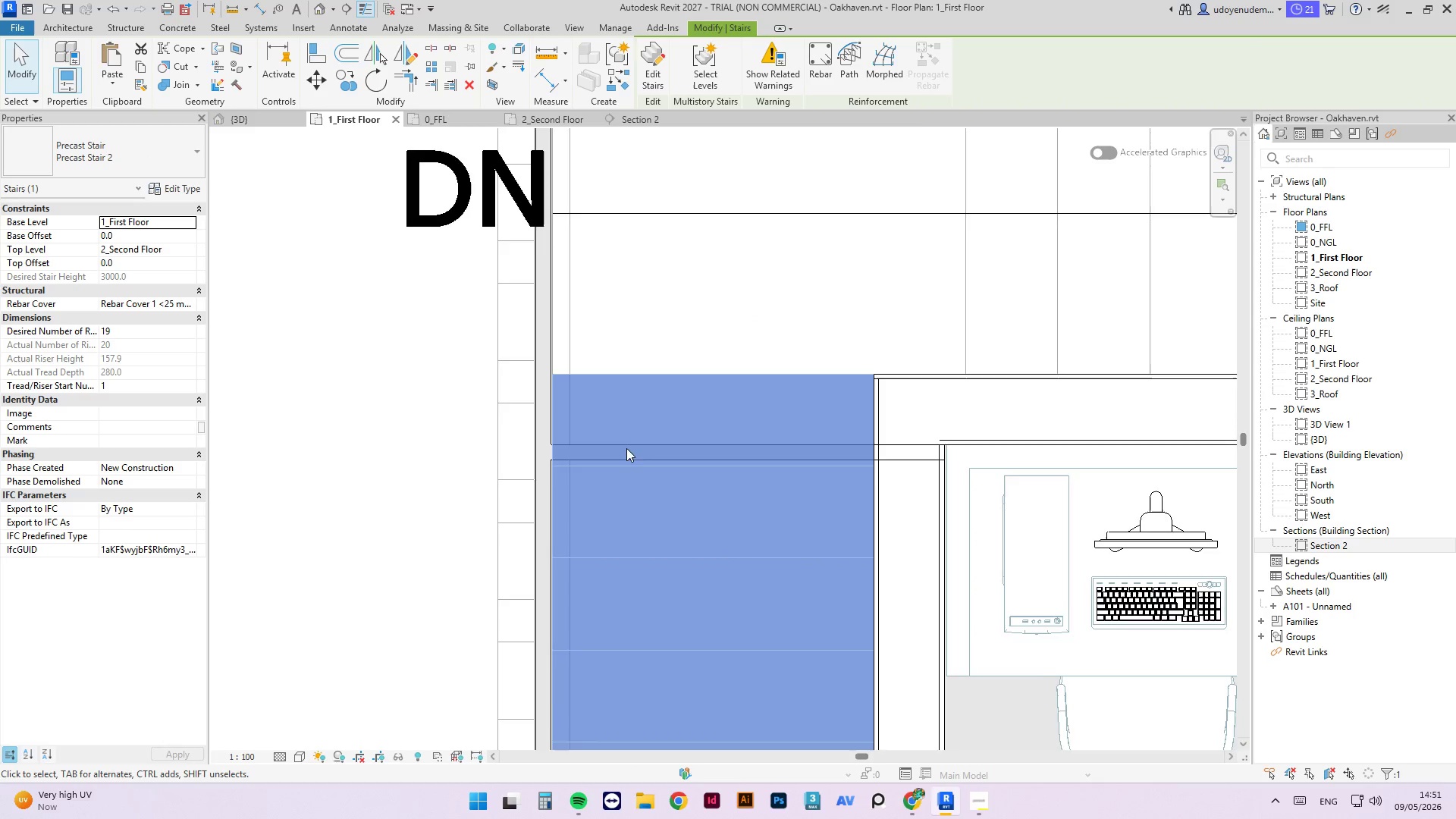 
scroll: coordinate [619, 396], scroll_direction: down, amount: 7.0
 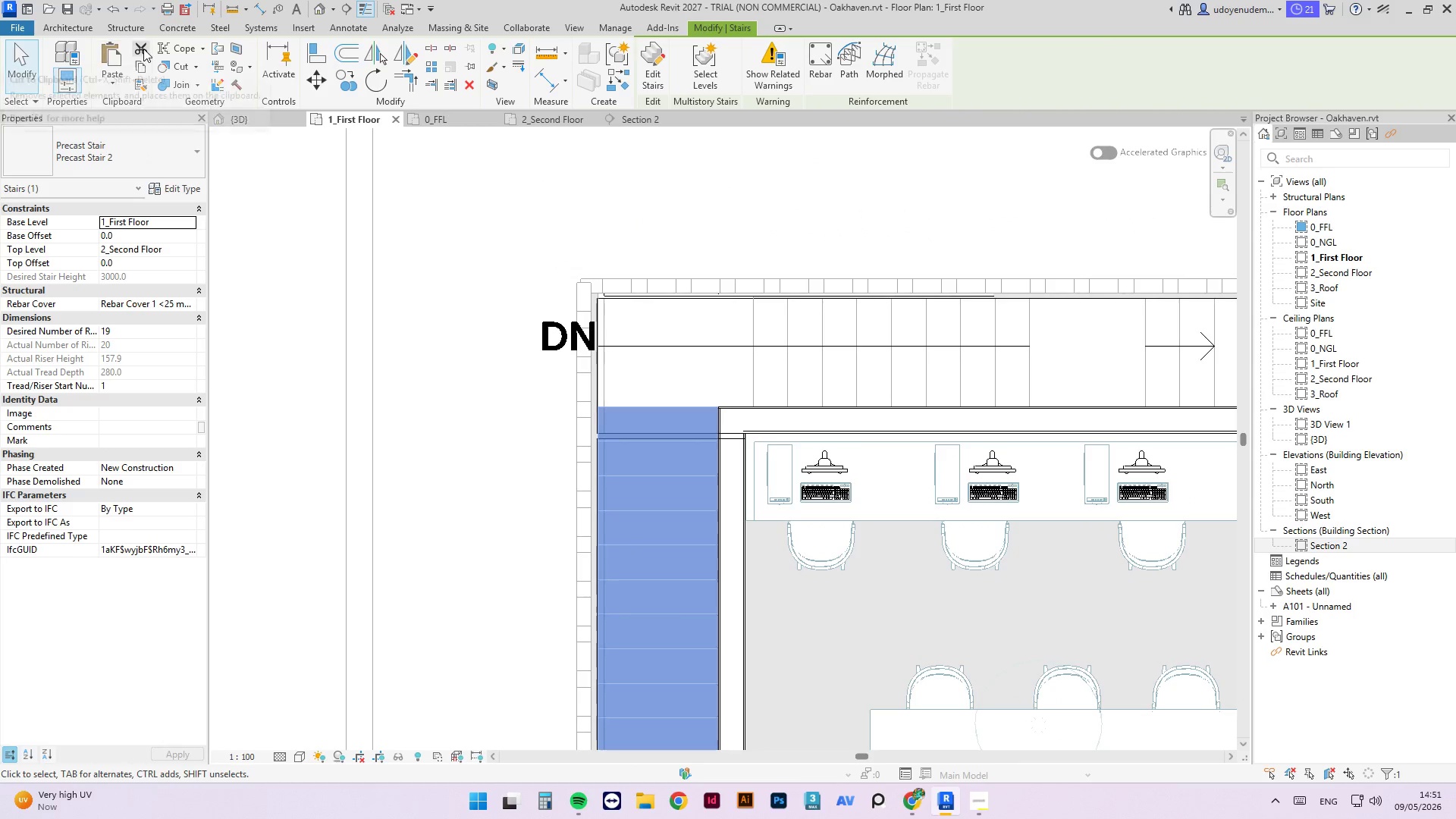 
left_click([61, 27])
 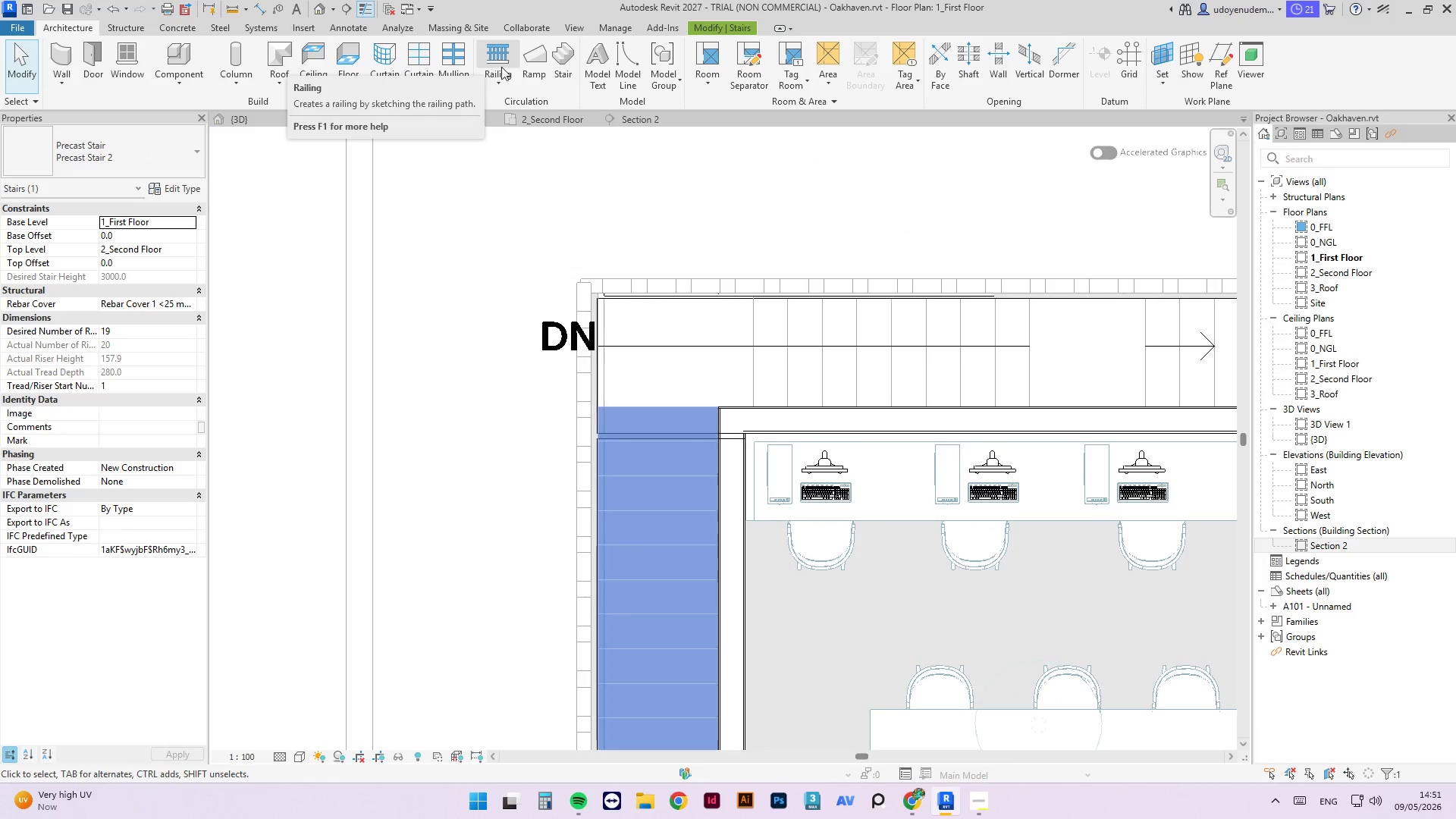 
left_click([506, 52])
 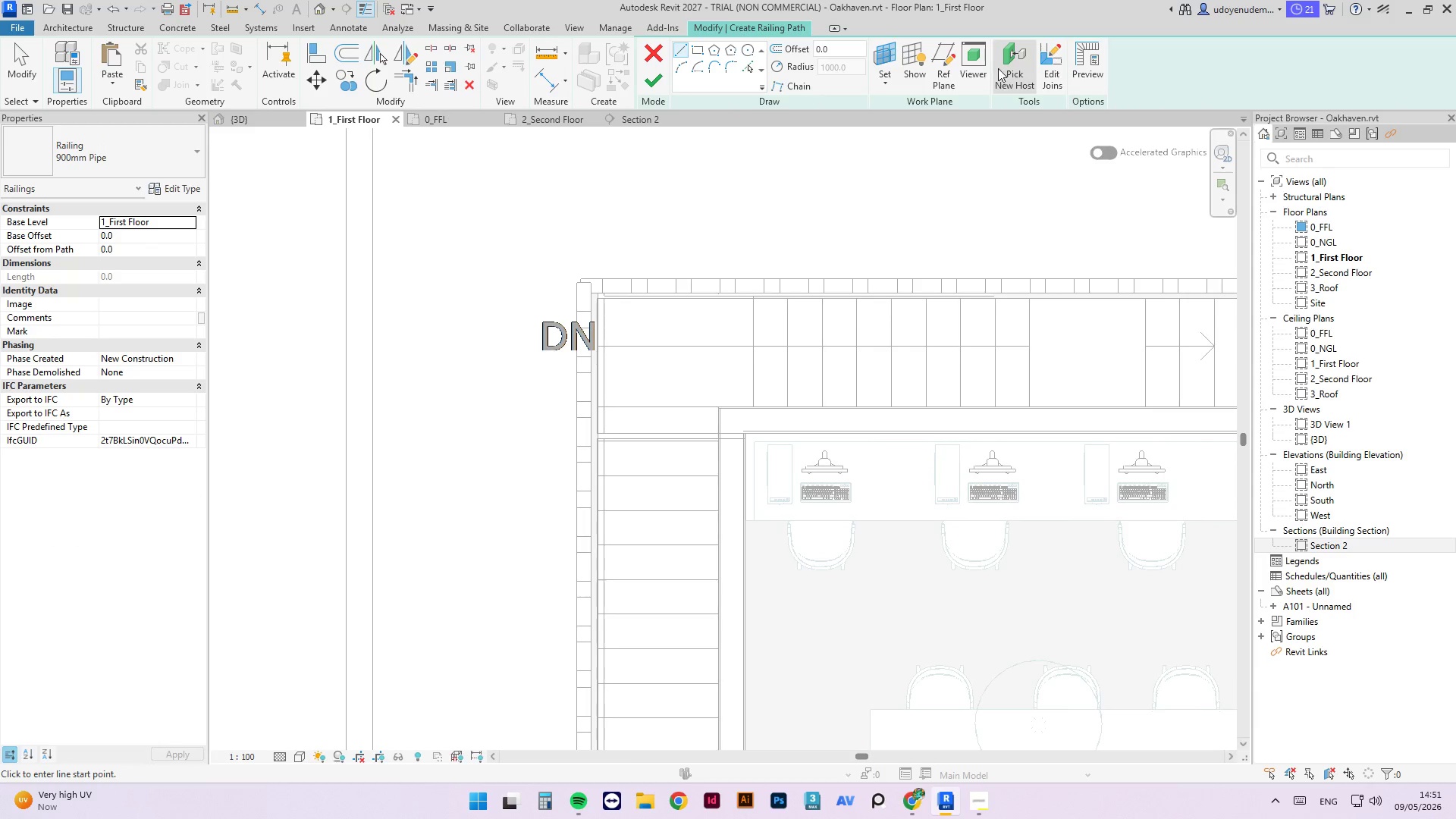 
left_click([1003, 61])
 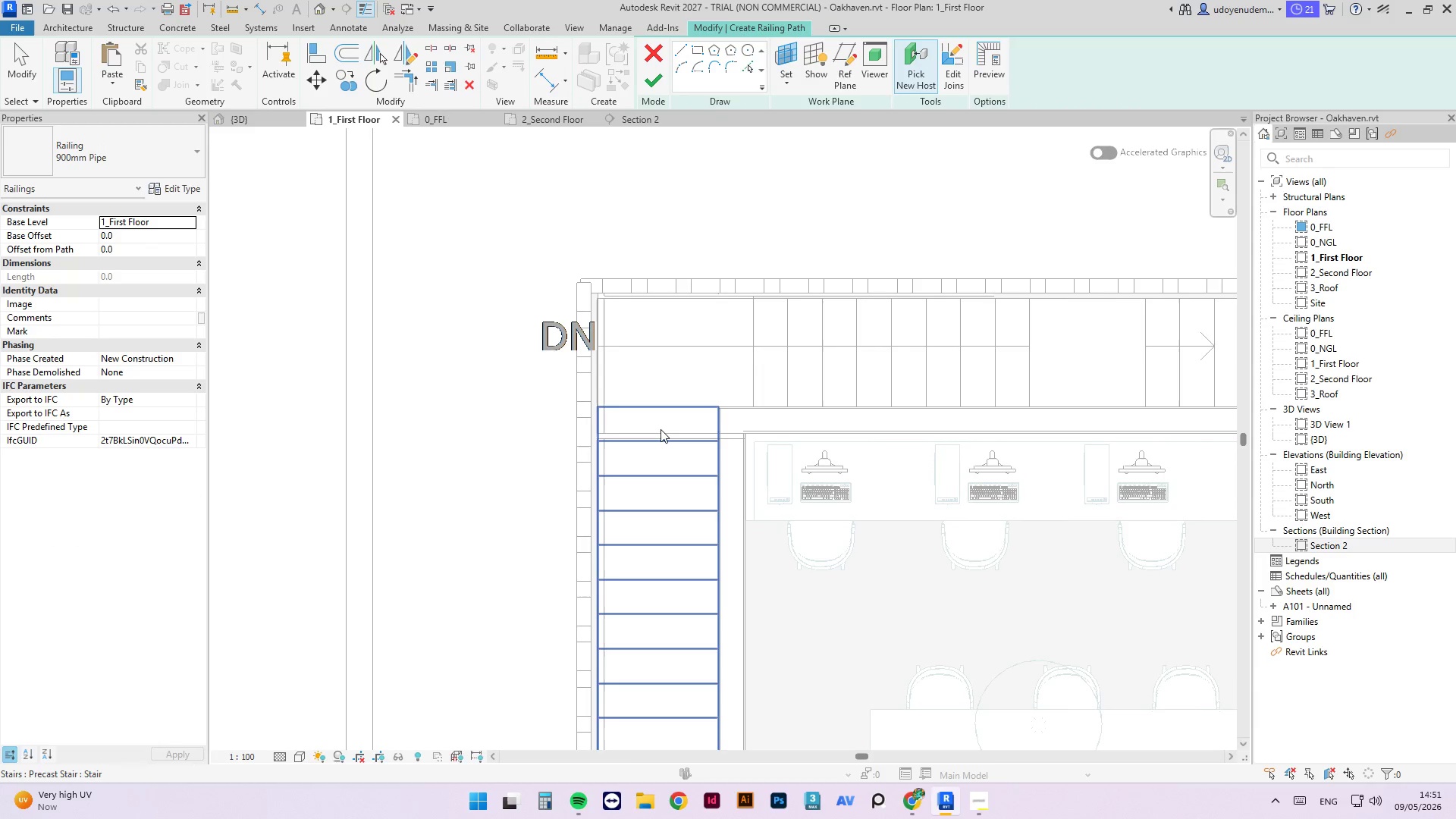 
left_click([660, 428])
 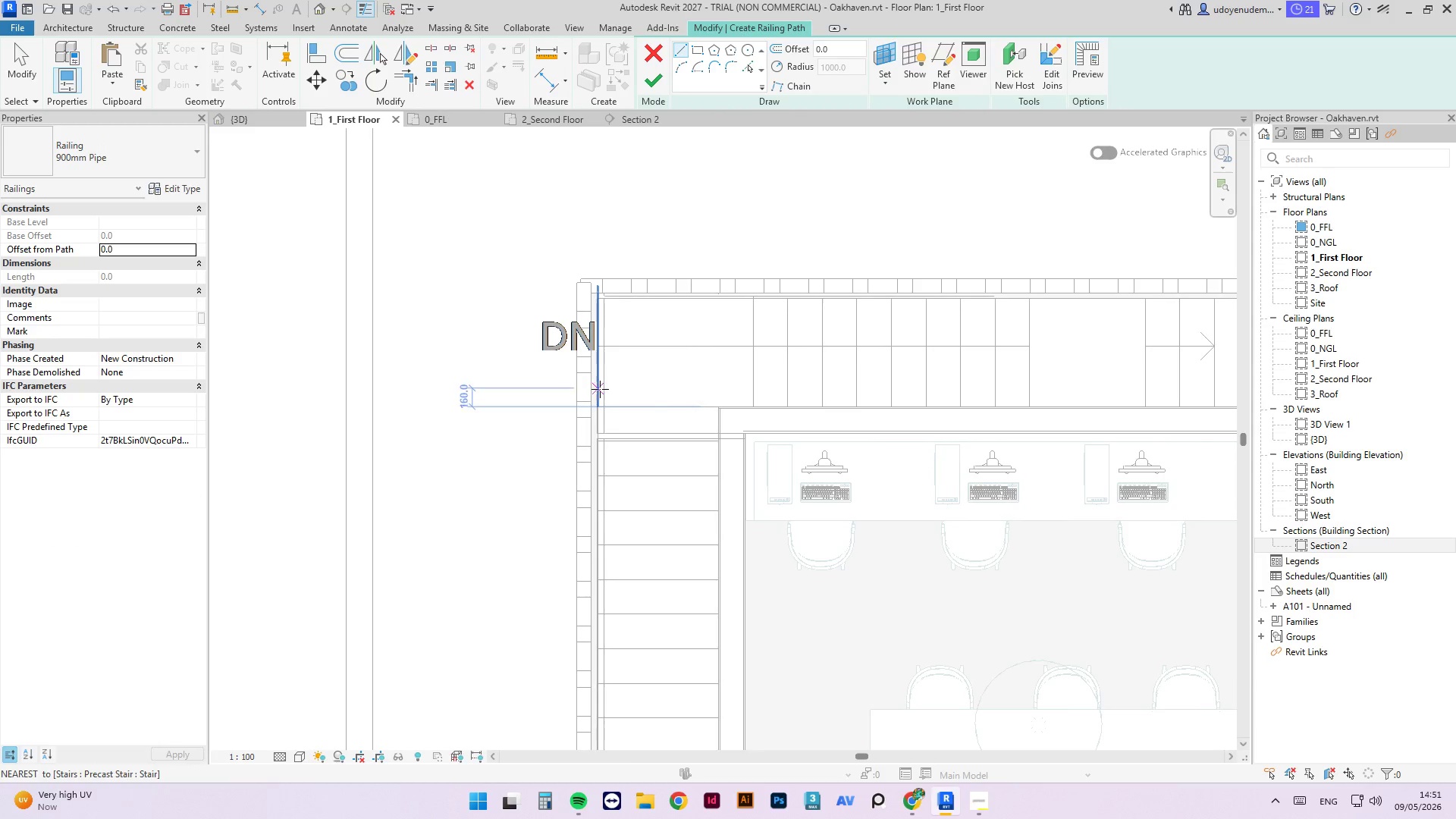 
scroll: coordinate [598, 413], scroll_direction: up, amount: 6.0
 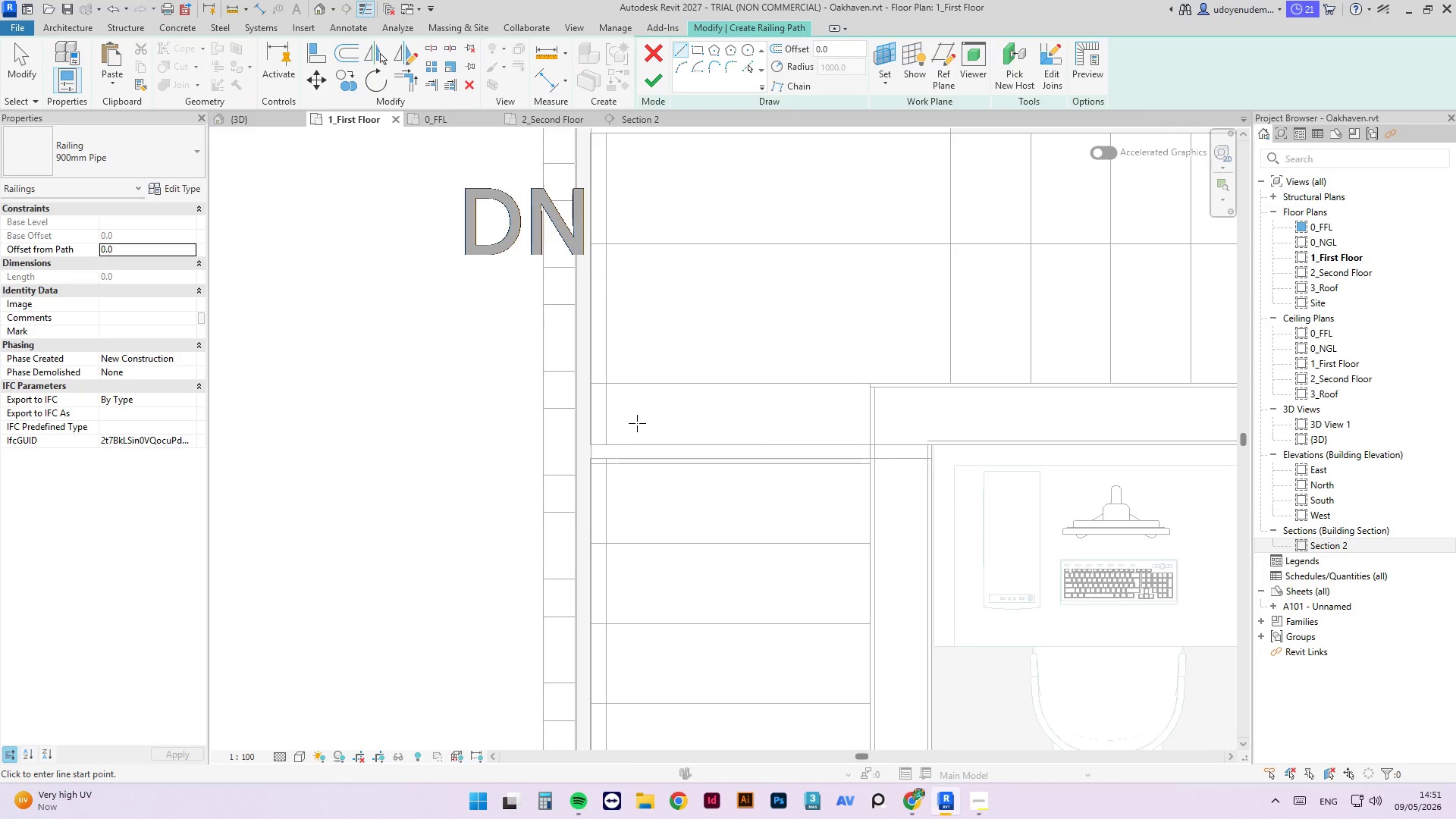 
scroll: coordinate [623, 444], scroll_direction: down, amount: 3.0
 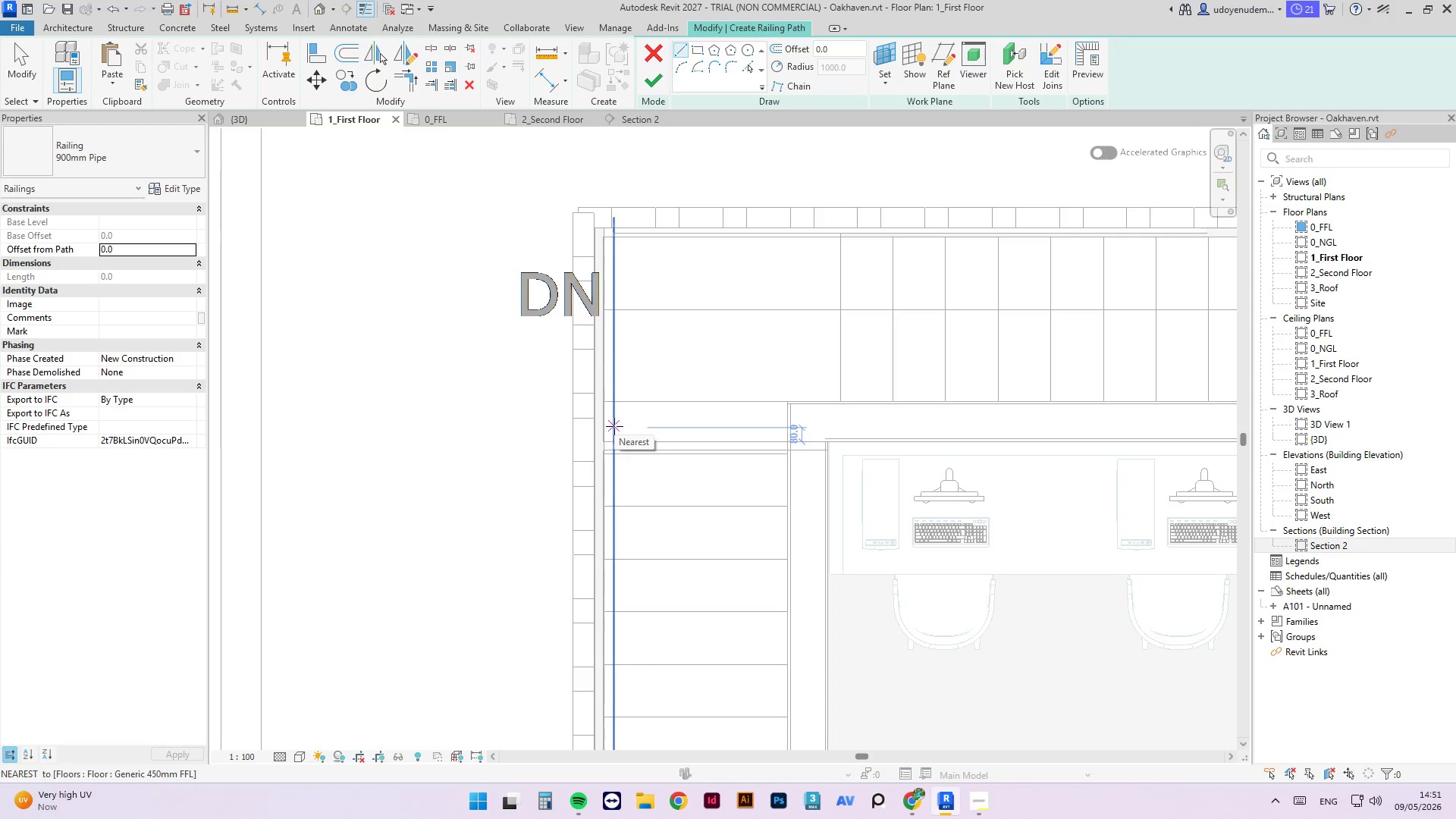 
scroll: coordinate [613, 412], scroll_direction: up, amount: 1.0
 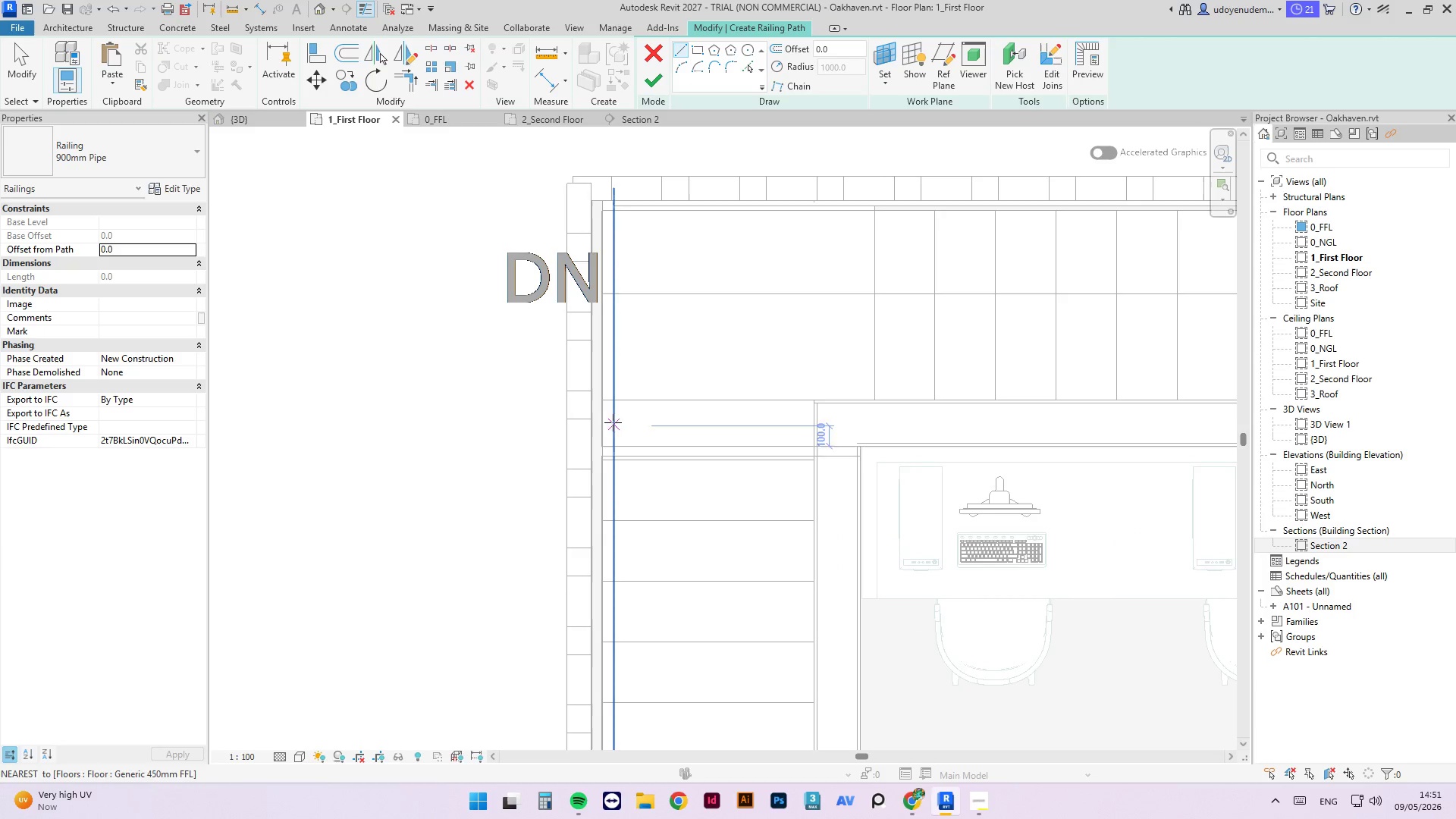 
left_click([613, 403])
 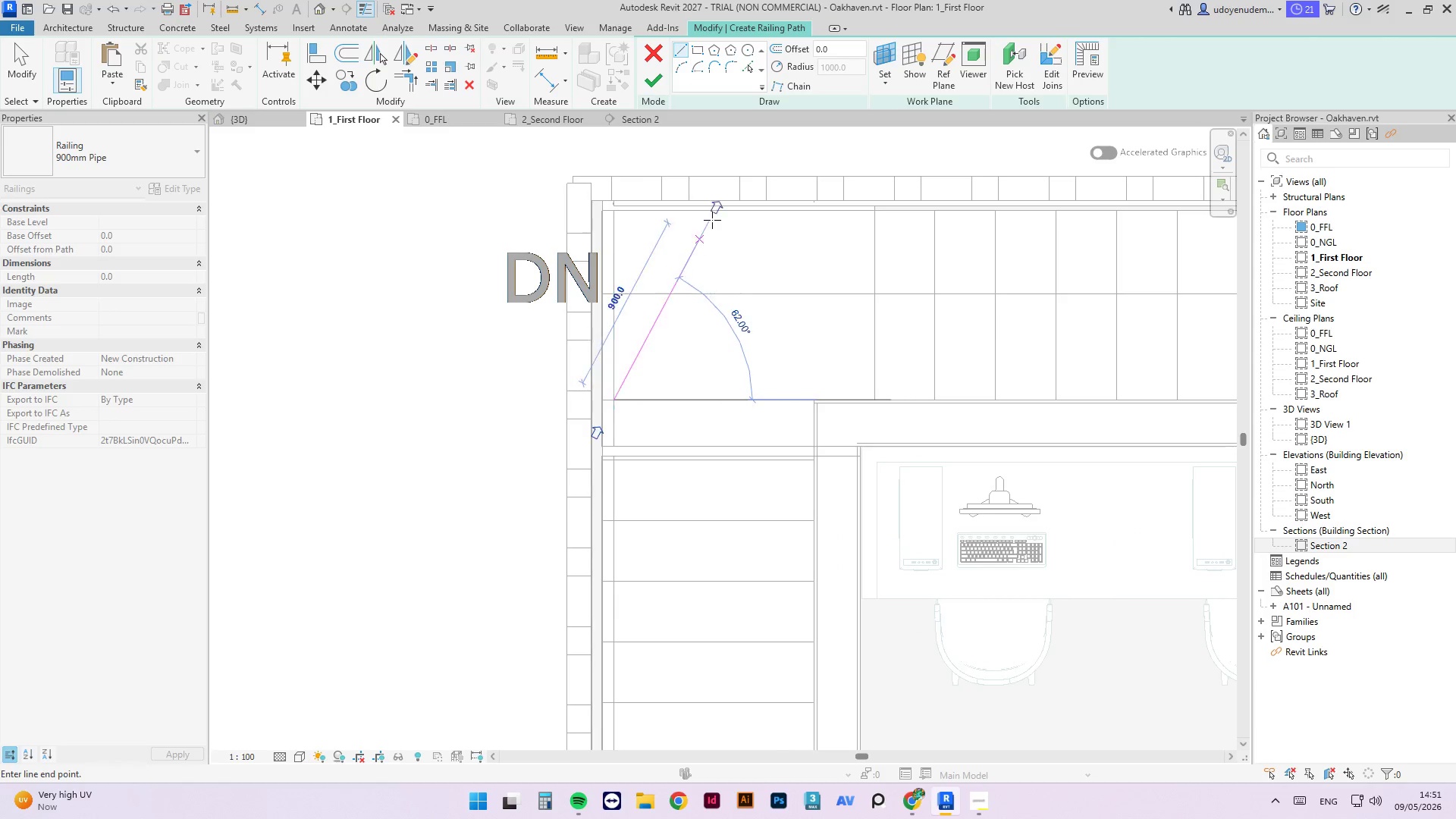 
scroll: coordinate [712, 232], scroll_direction: down, amount: 9.0
 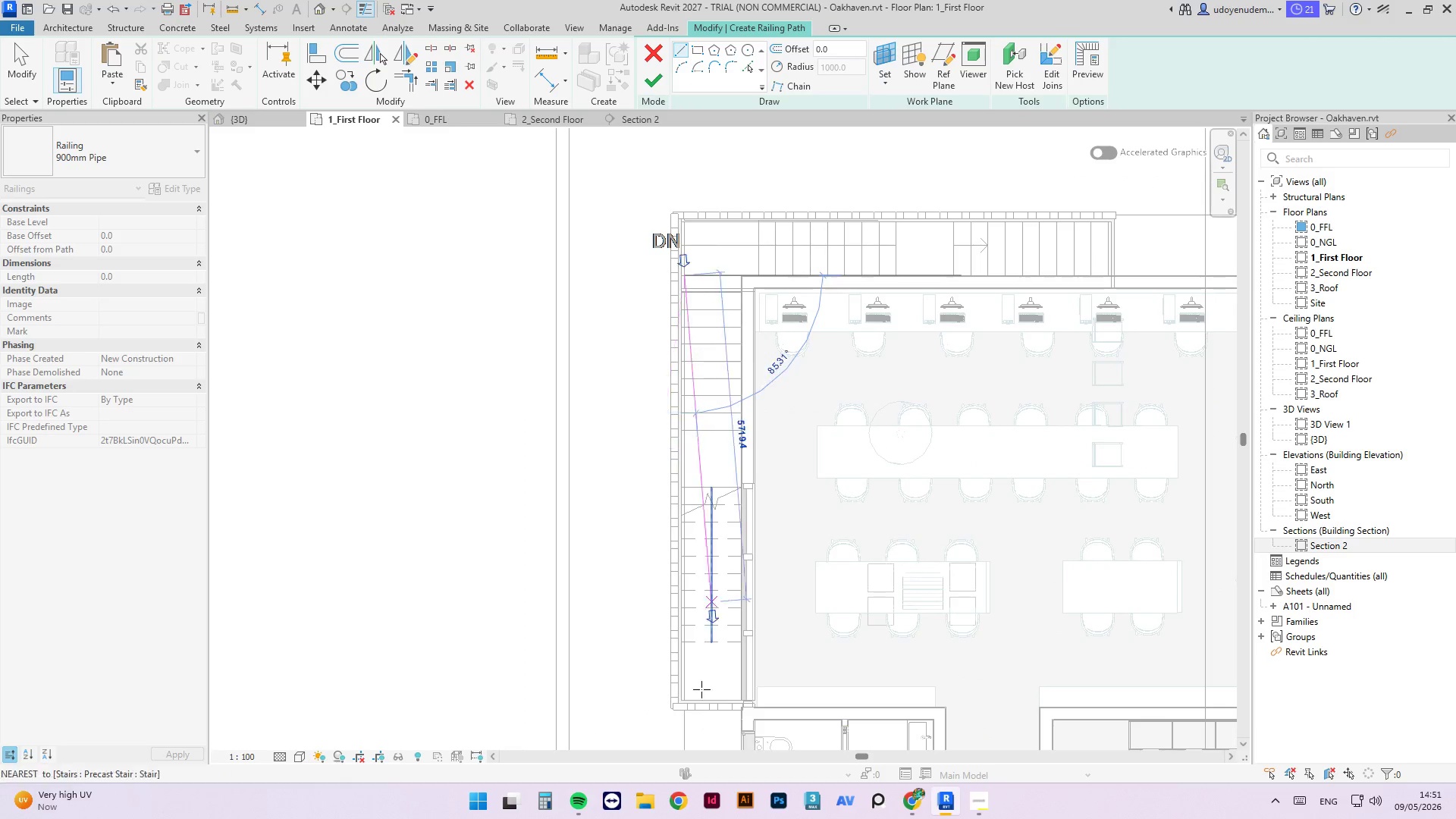 
scroll: coordinate [729, 694], scroll_direction: up, amount: 10.0
 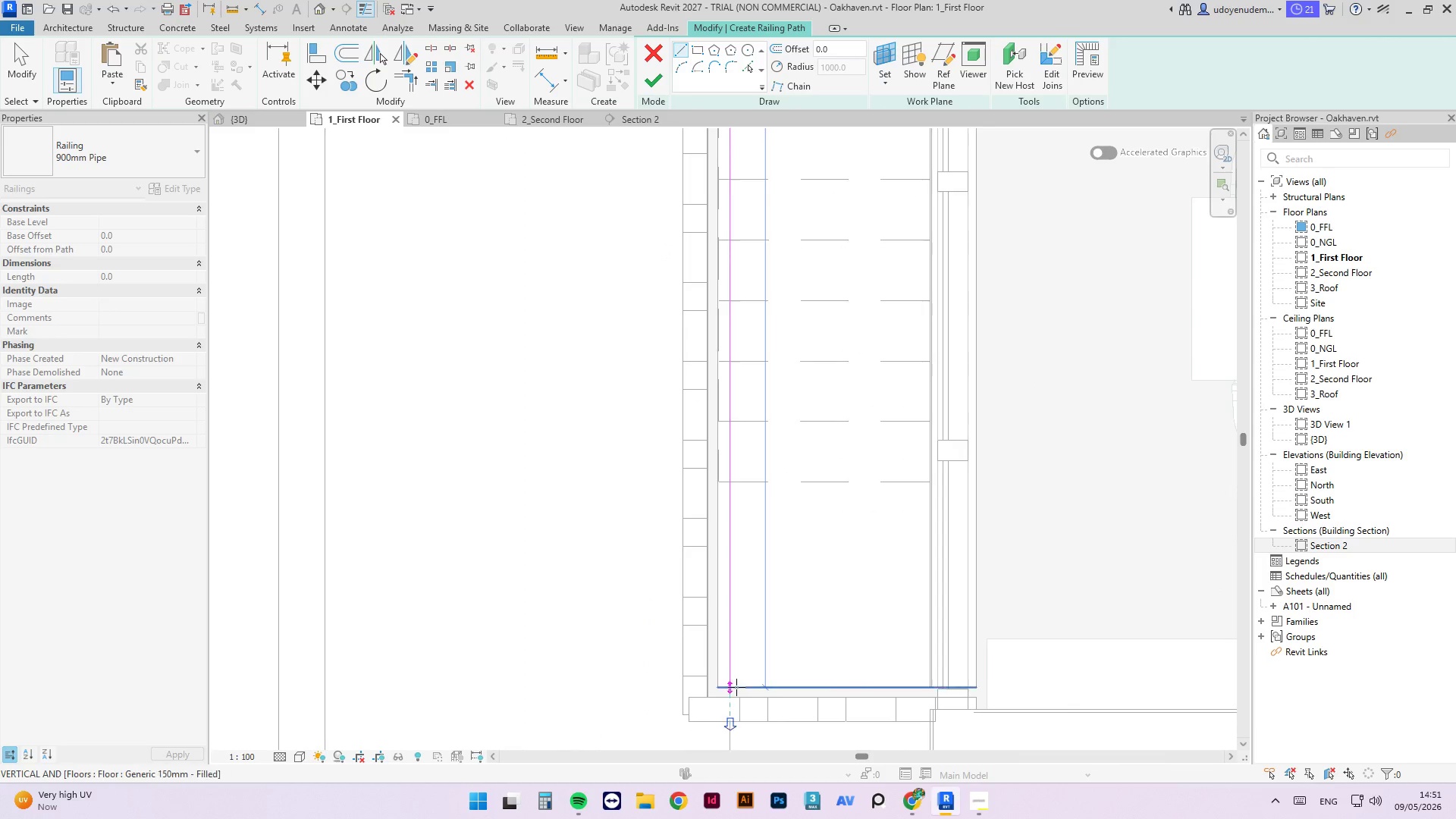 
left_click([736, 687])
 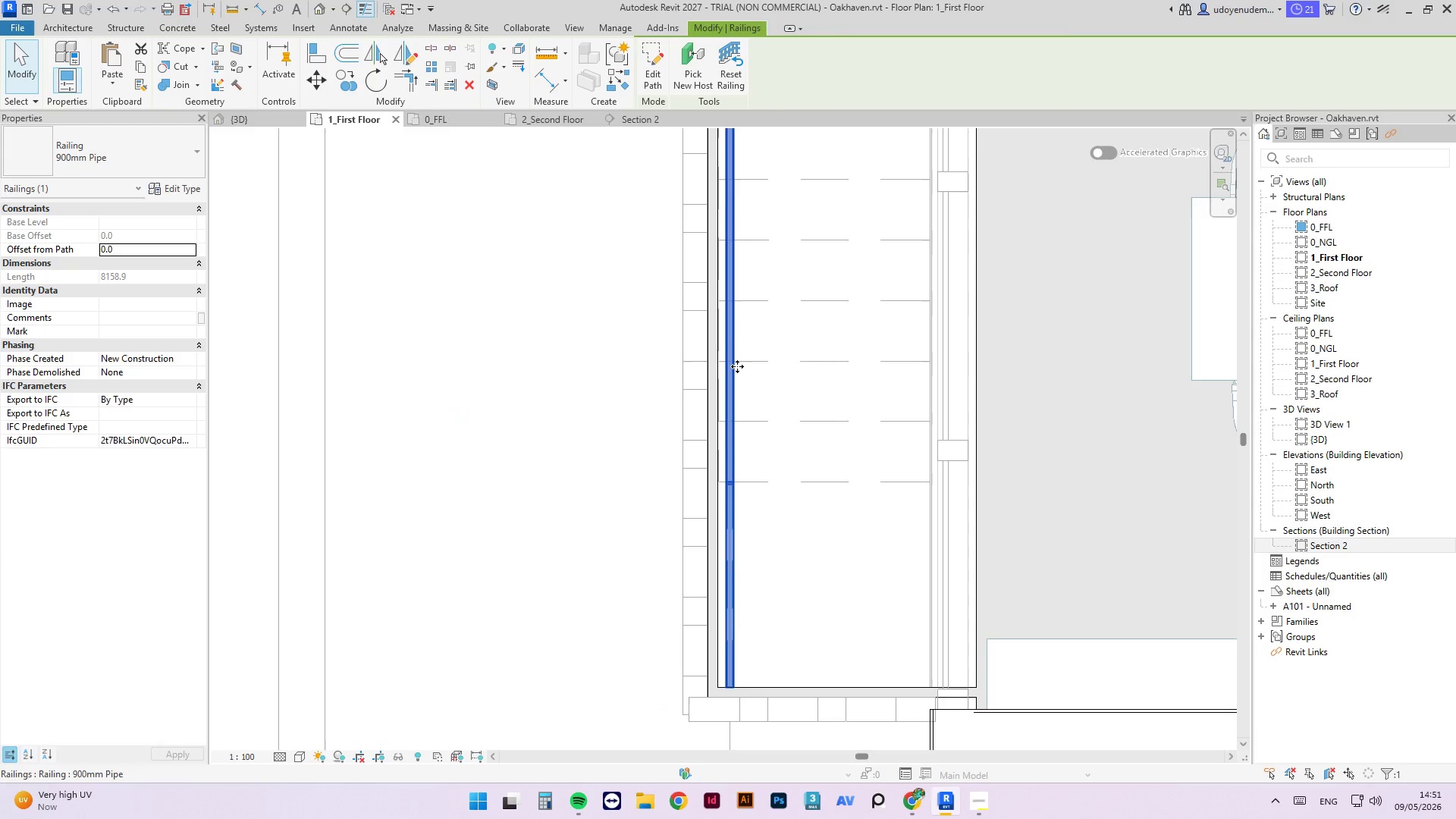 
scroll: coordinate [720, 563], scroll_direction: down, amount: 10.0
 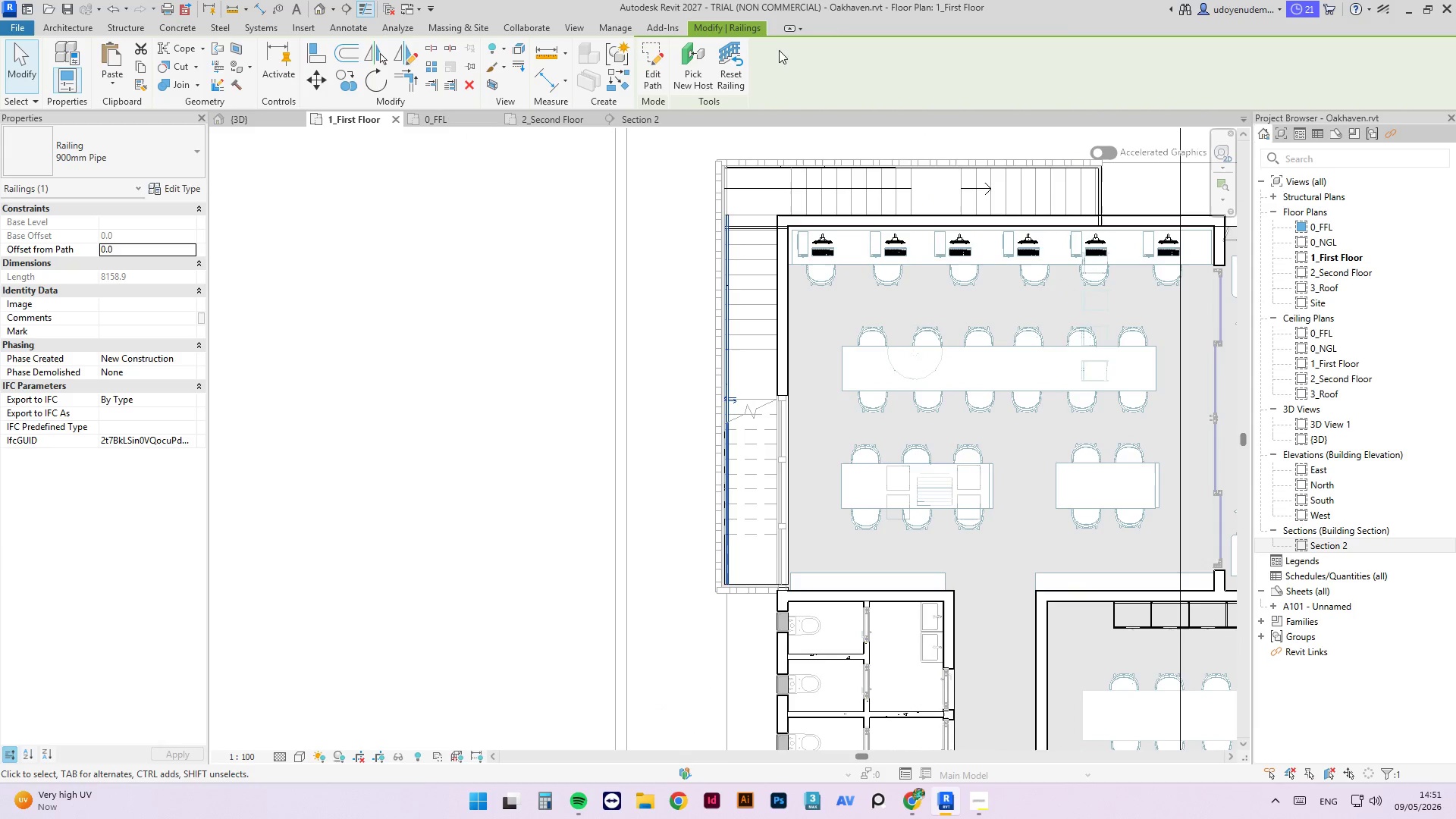 
scroll: coordinate [720, 190], scroll_direction: up, amount: 9.0
 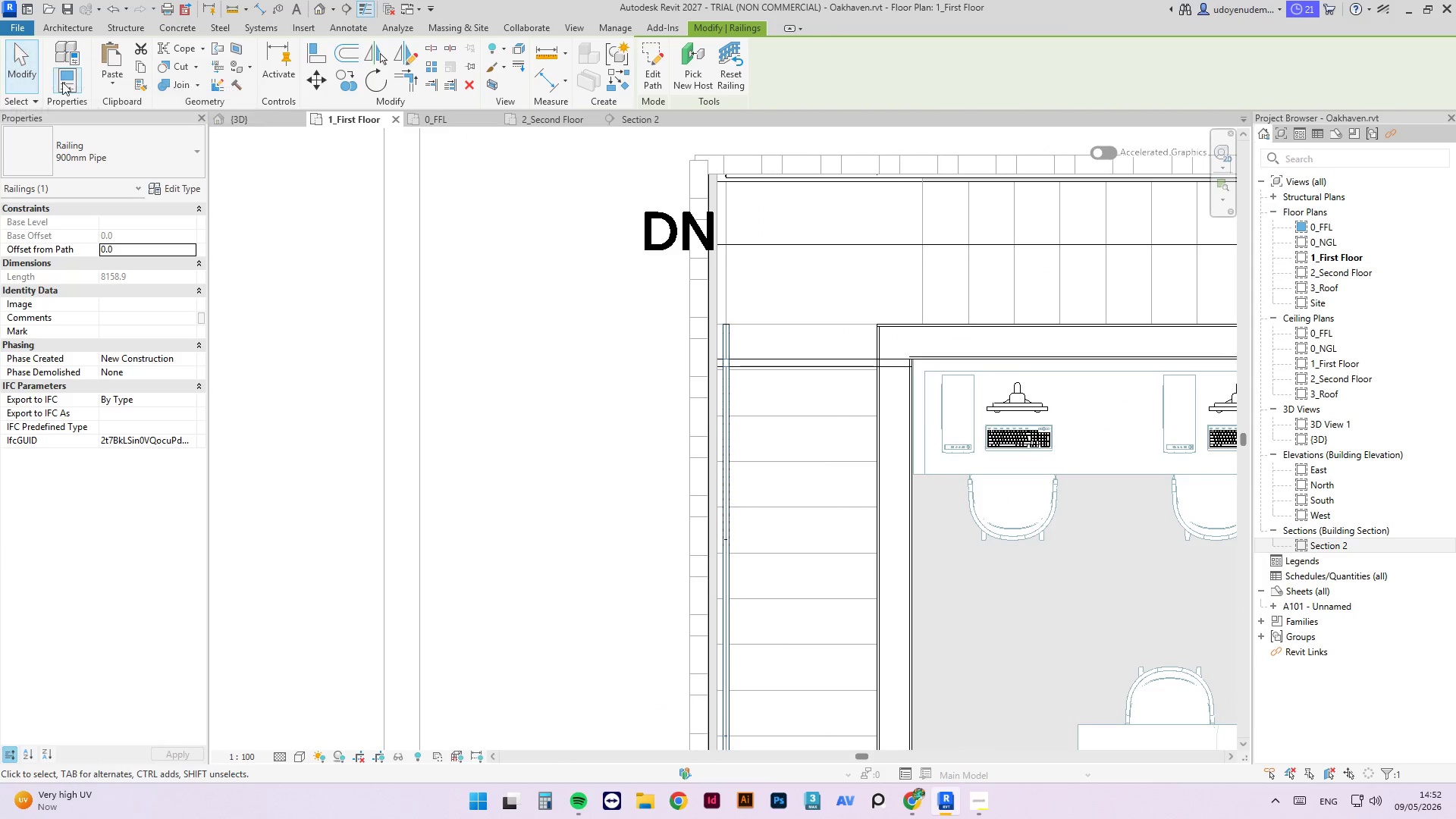 
left_click([238, 124])
 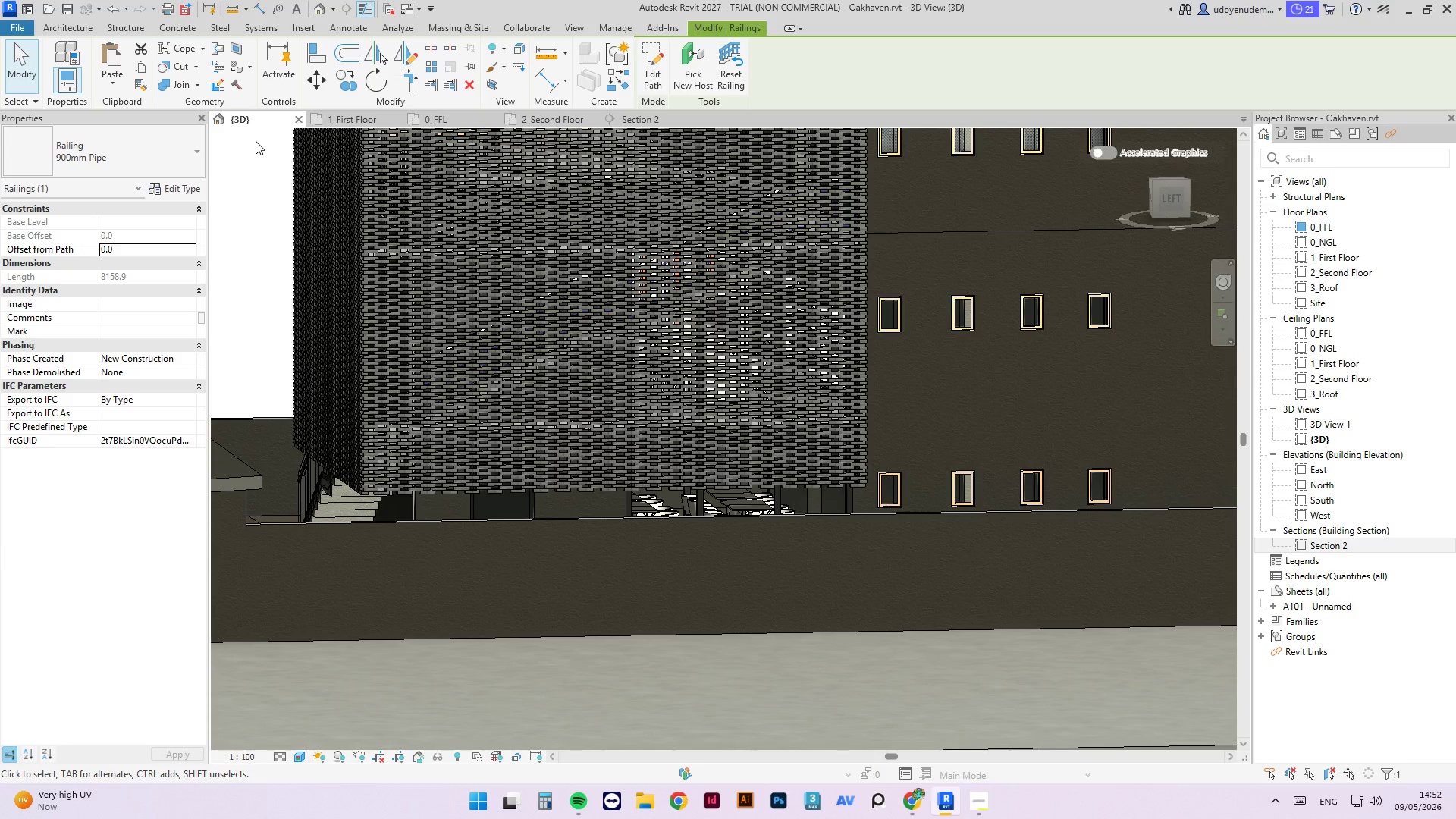 
scroll: coordinate [629, 381], scroll_direction: up, amount: 14.0
 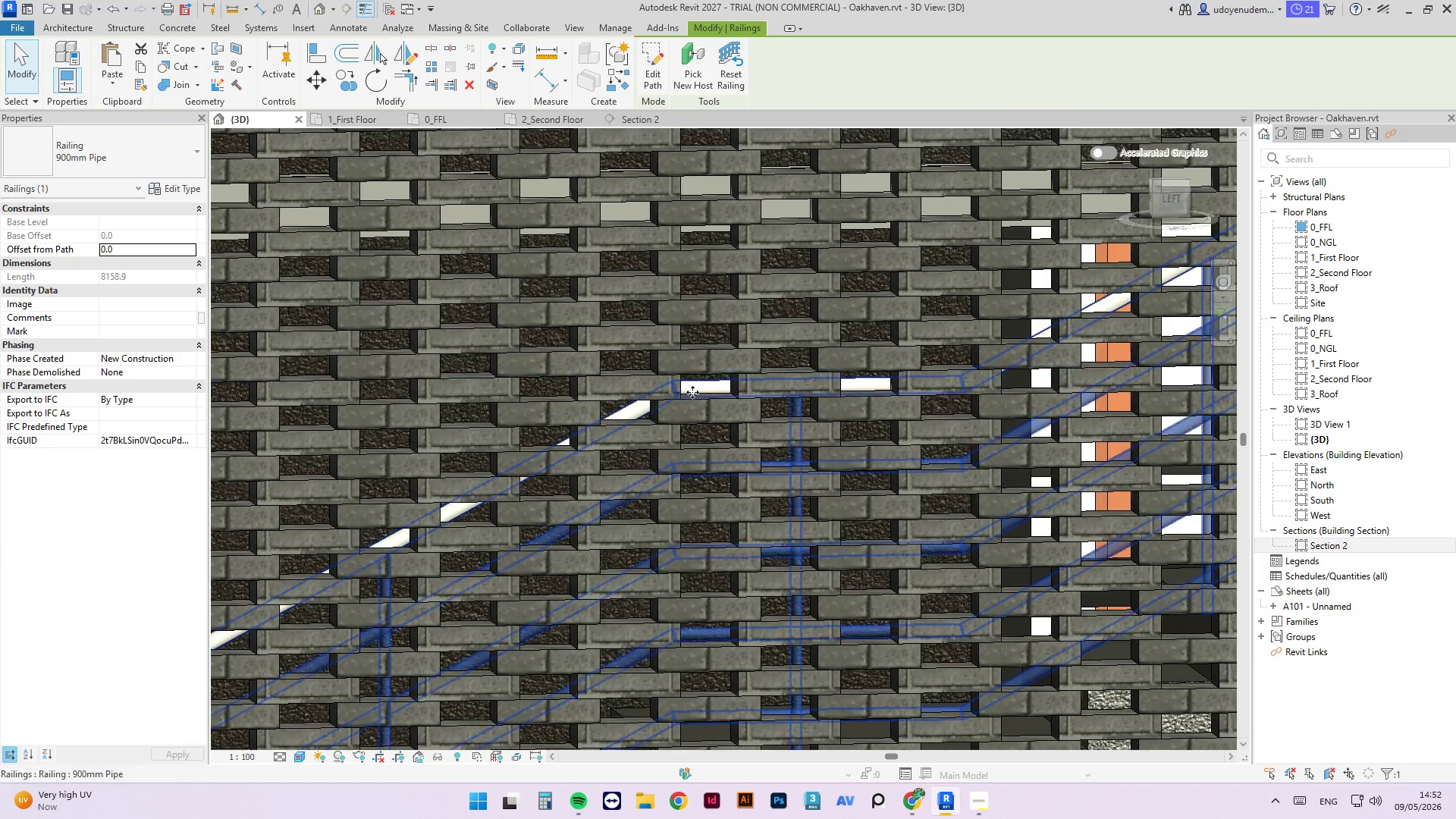 
left_click([694, 391])
 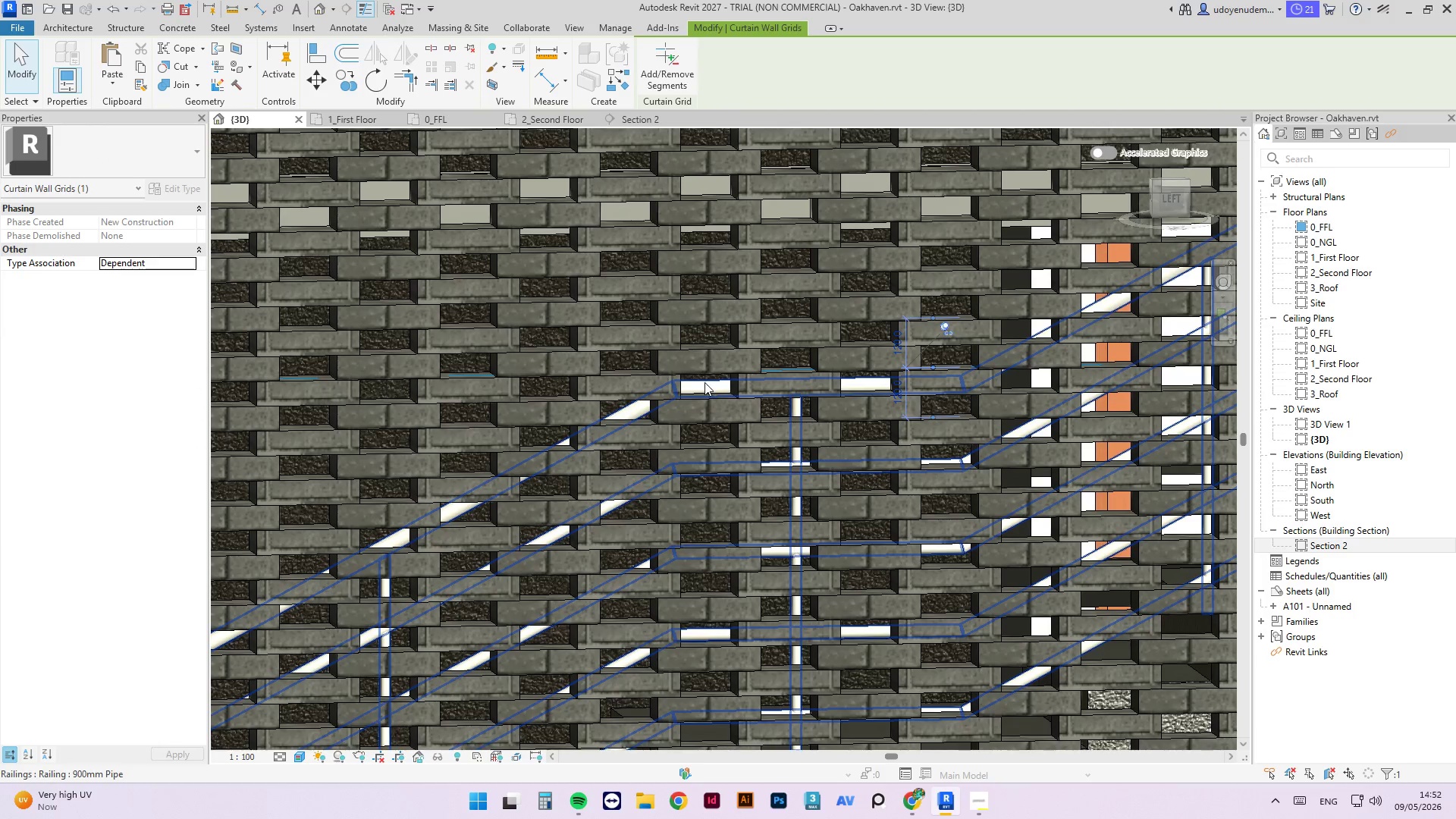 
left_click([704, 382])
 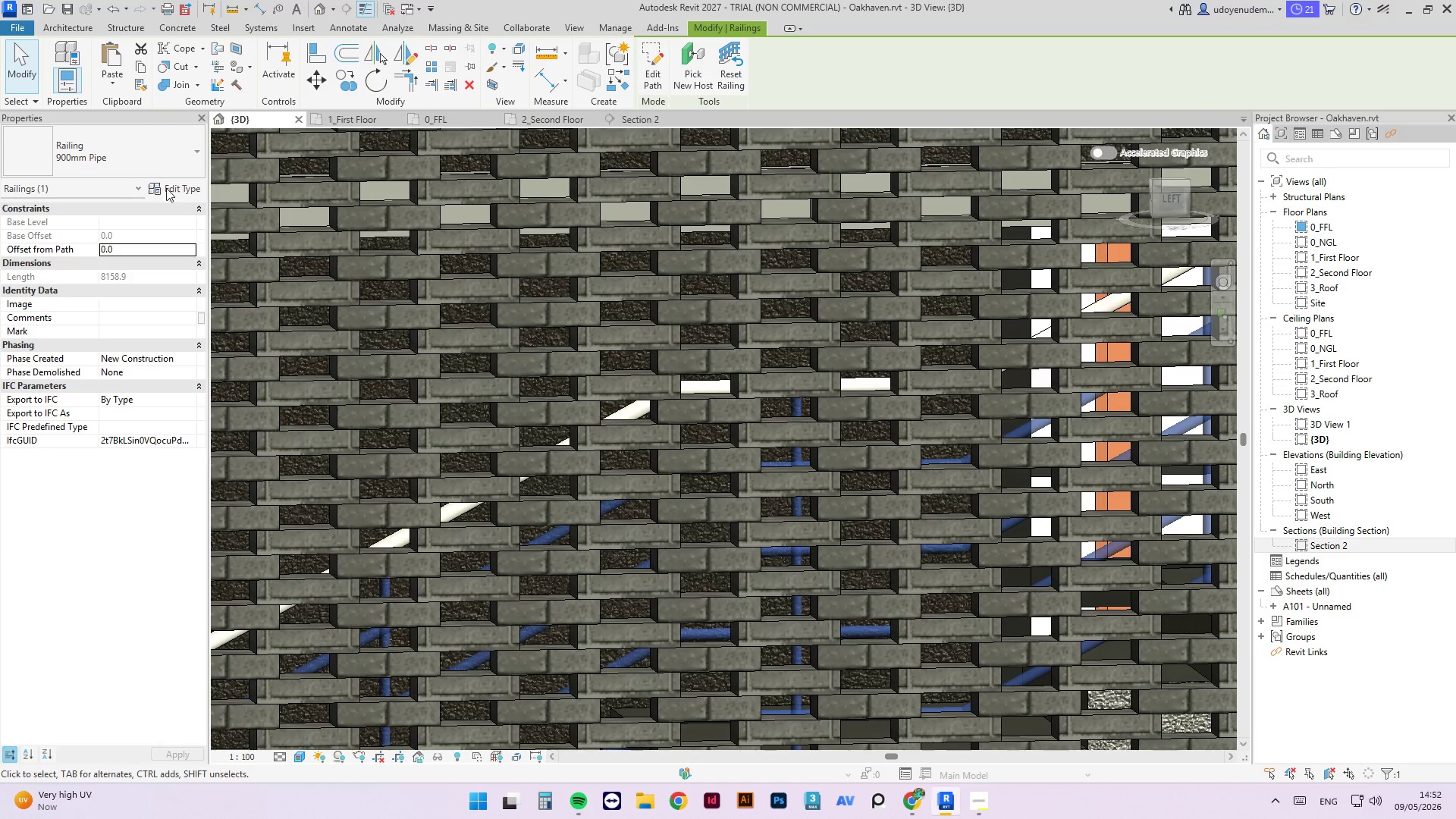 
left_click([154, 143])
 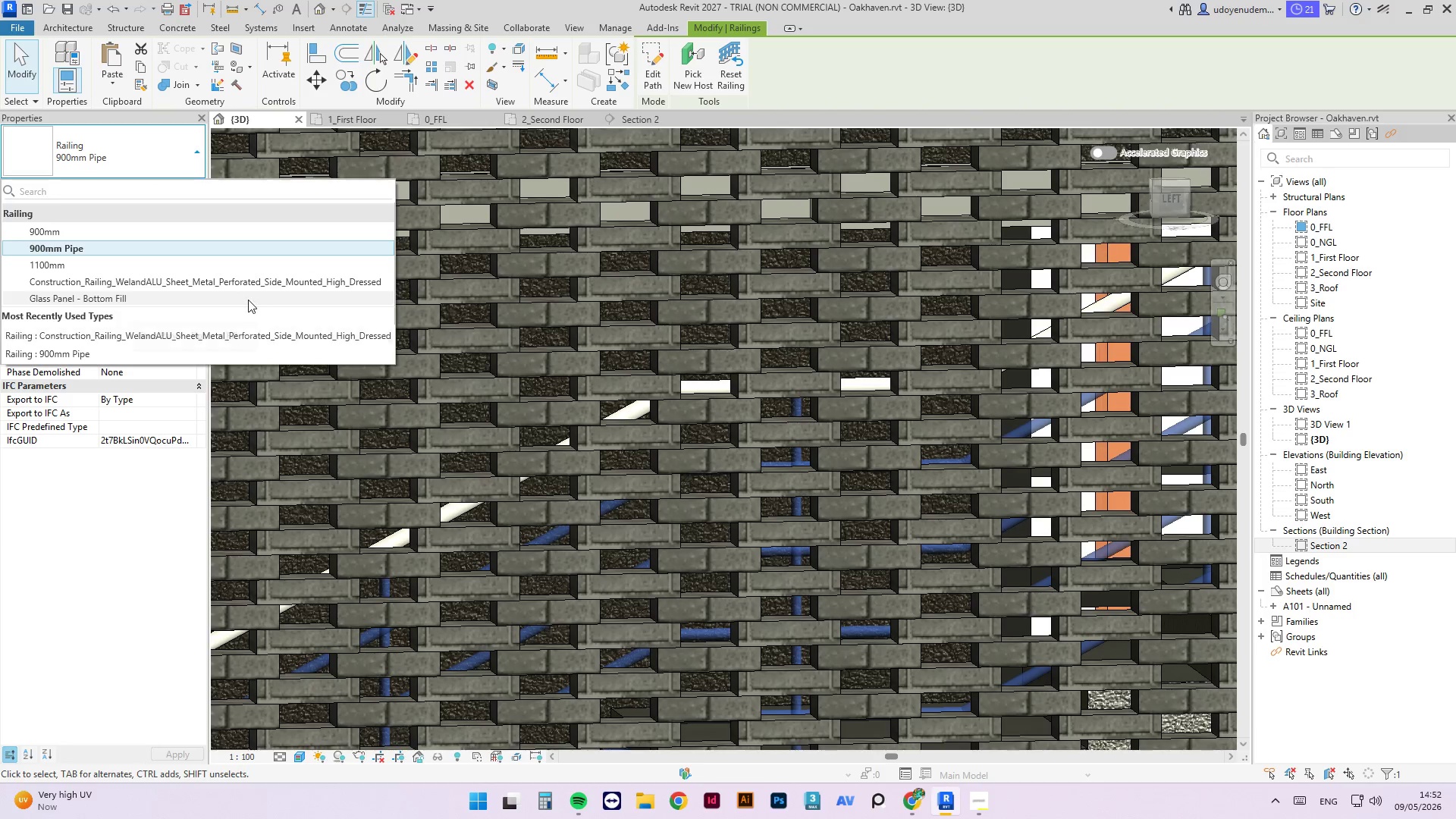 
left_click([246, 292])
 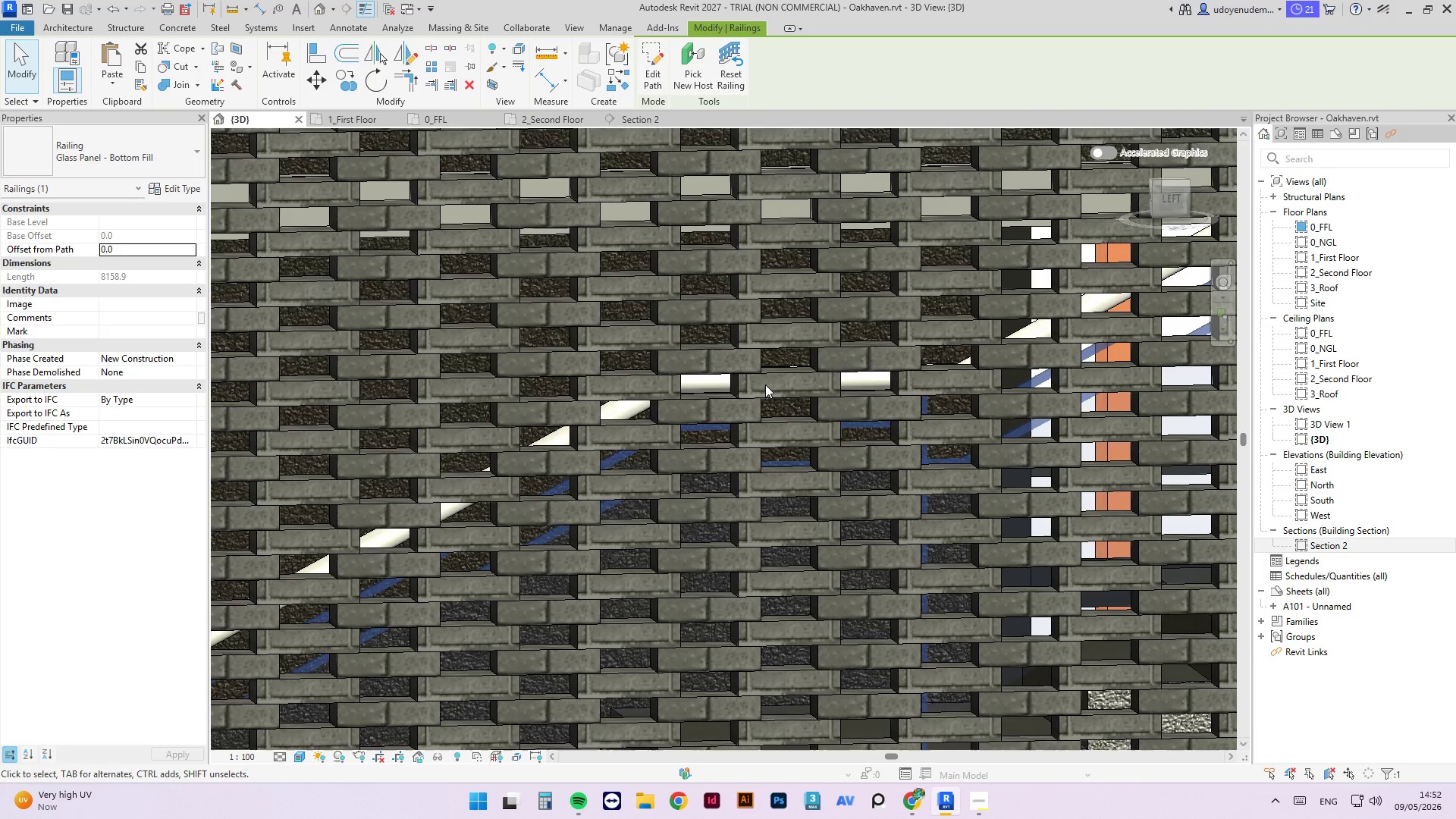 
scroll: coordinate [747, 388], scroll_direction: down, amount: 5.0
 